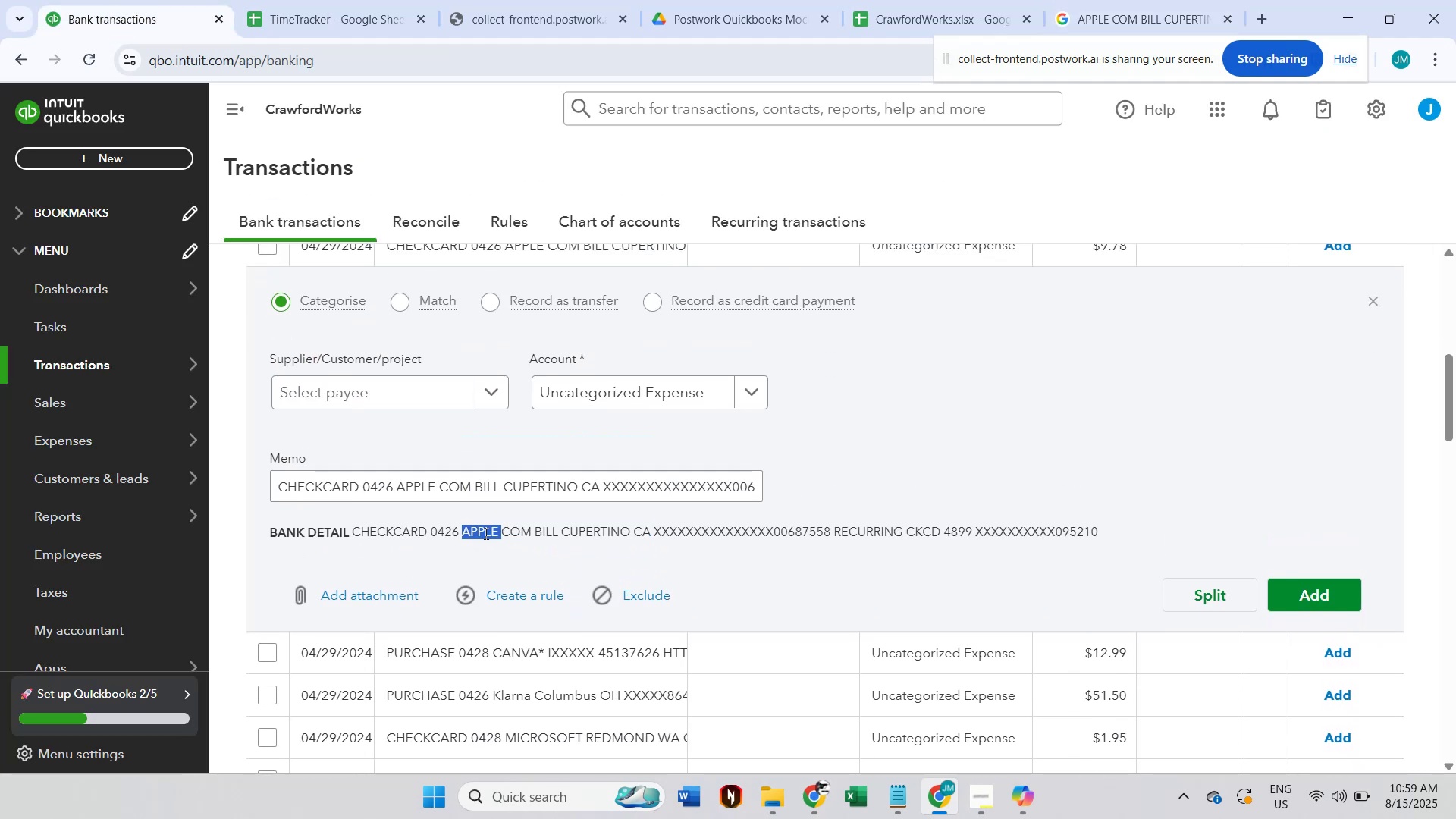 
key(Control+C)
 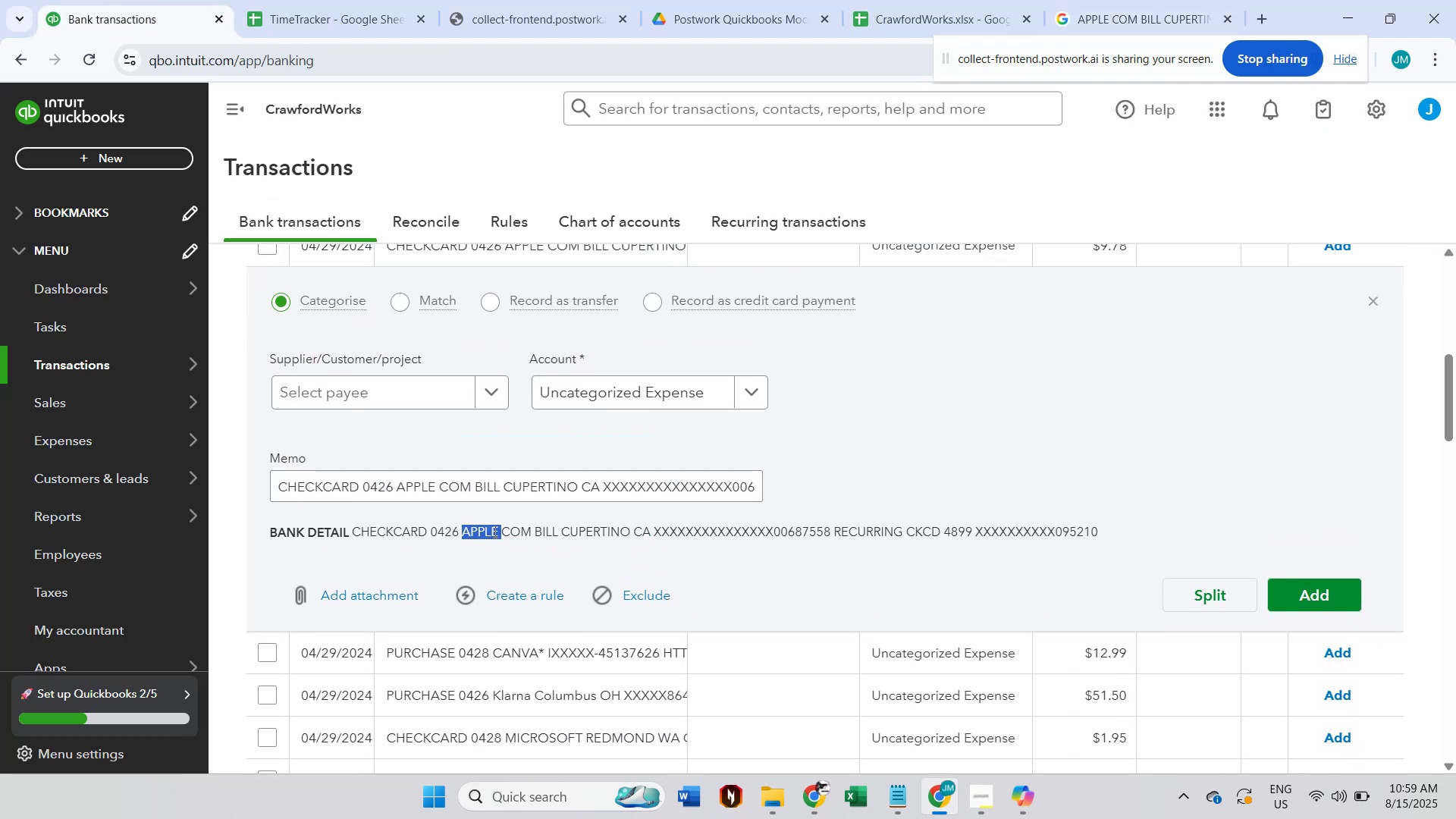 
scroll: coordinate [777, 367], scroll_direction: up, amount: 4.0
 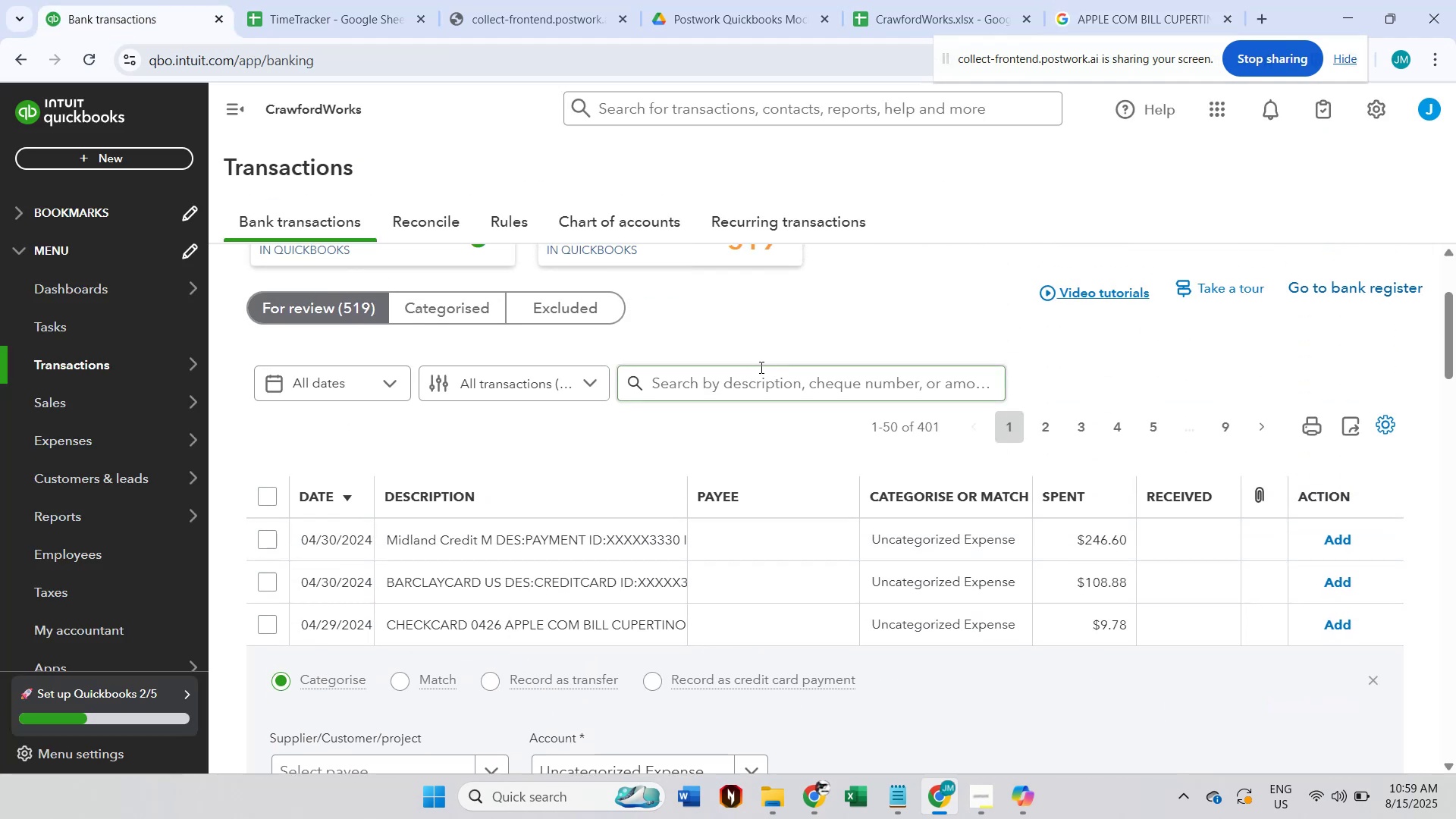 
left_click([741, 394])
 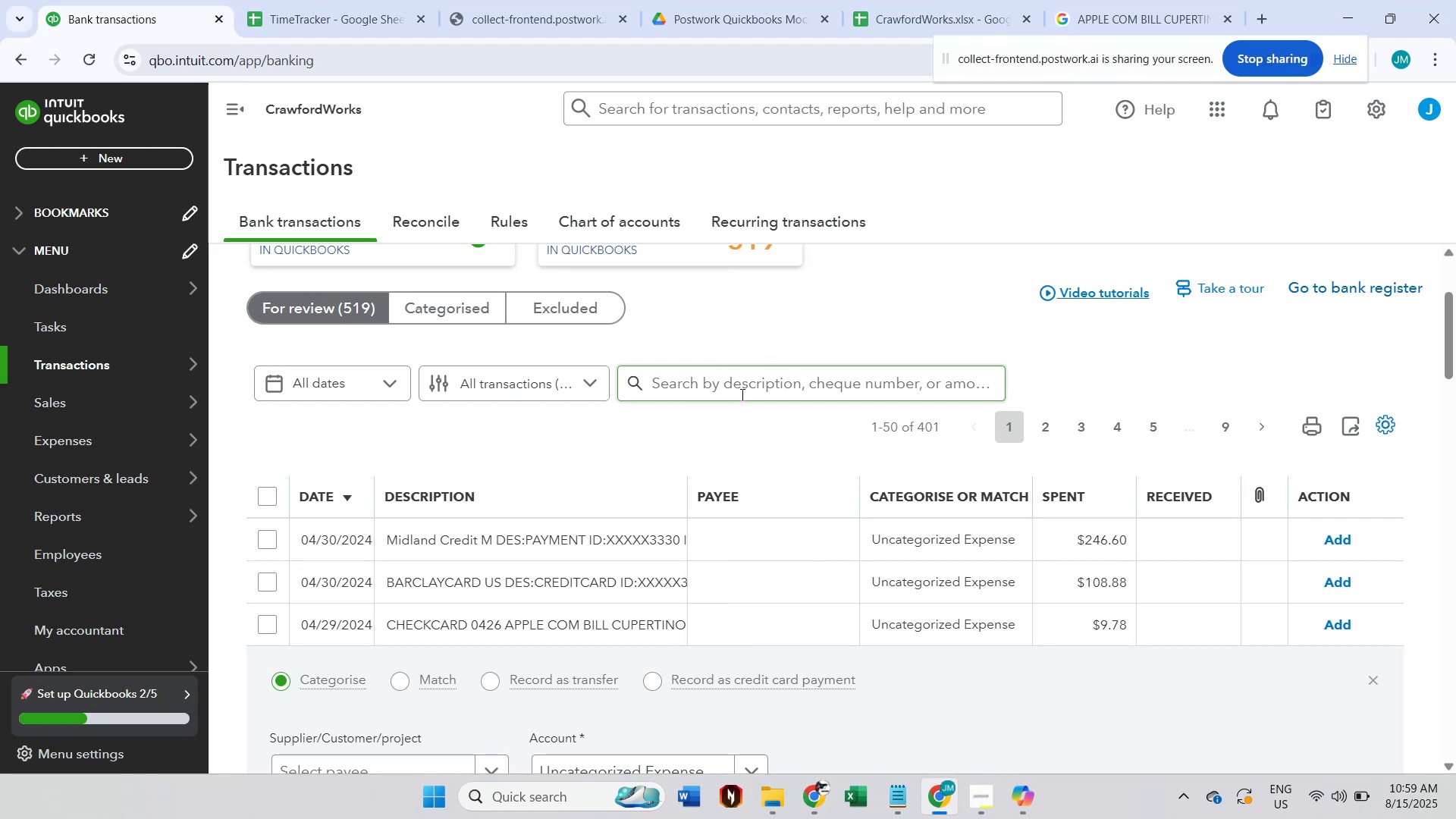 
key(Control+ControlLeft)
 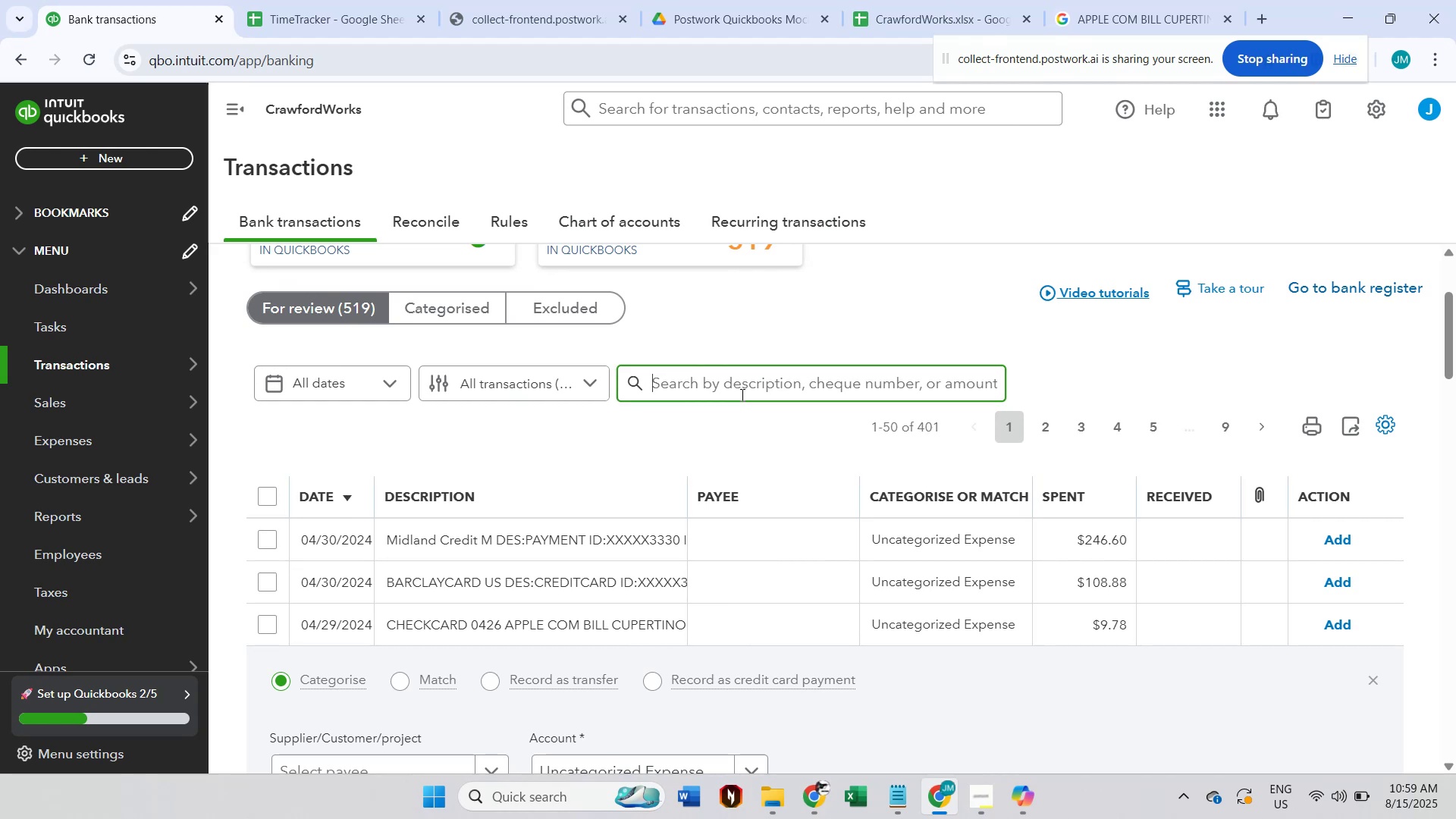 
key(Control+V)
 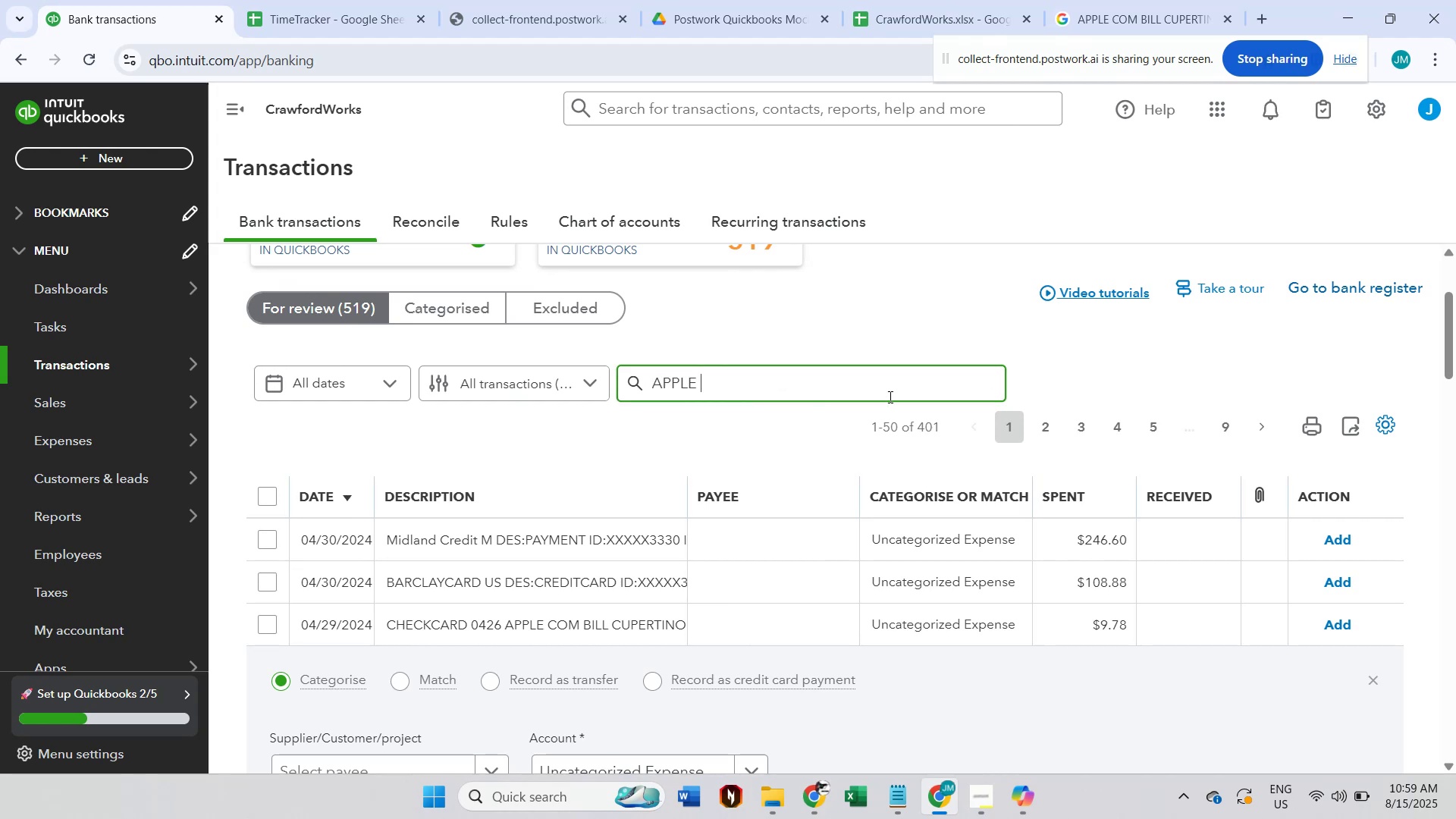 
key(Enter)
 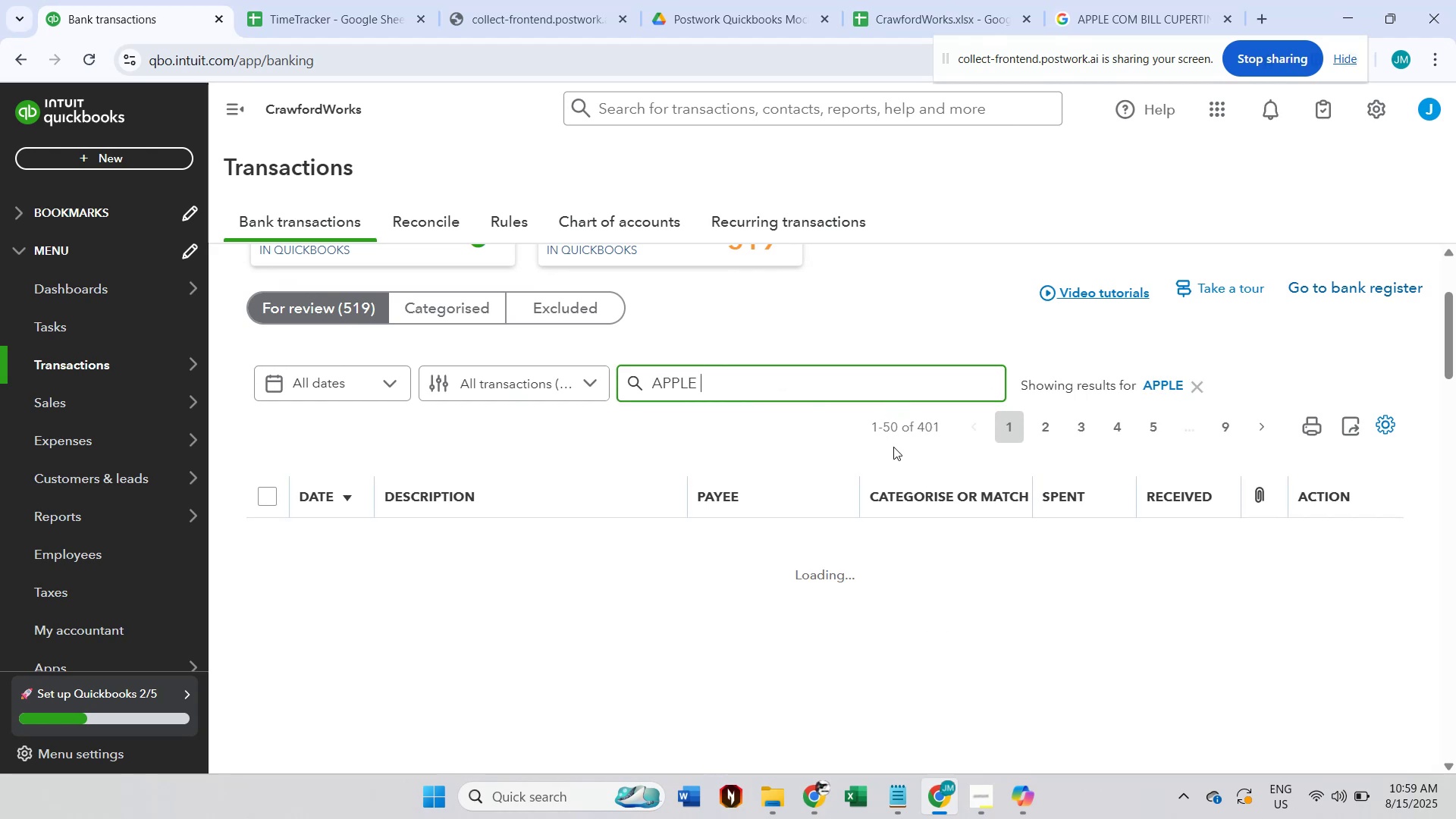 
scroll: coordinate [893, 447], scroll_direction: down, amount: 1.0
 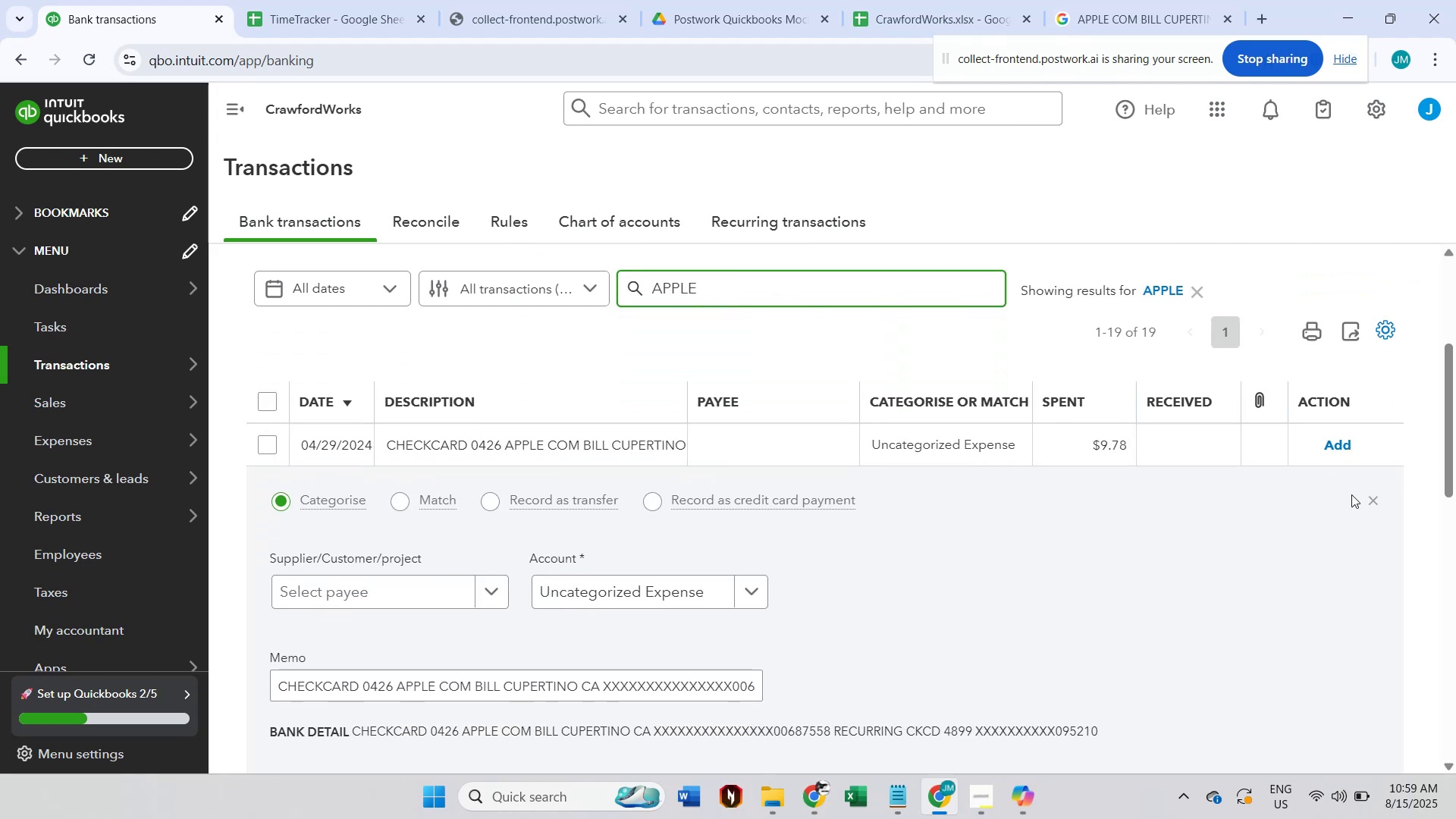 
left_click([1378, 497])
 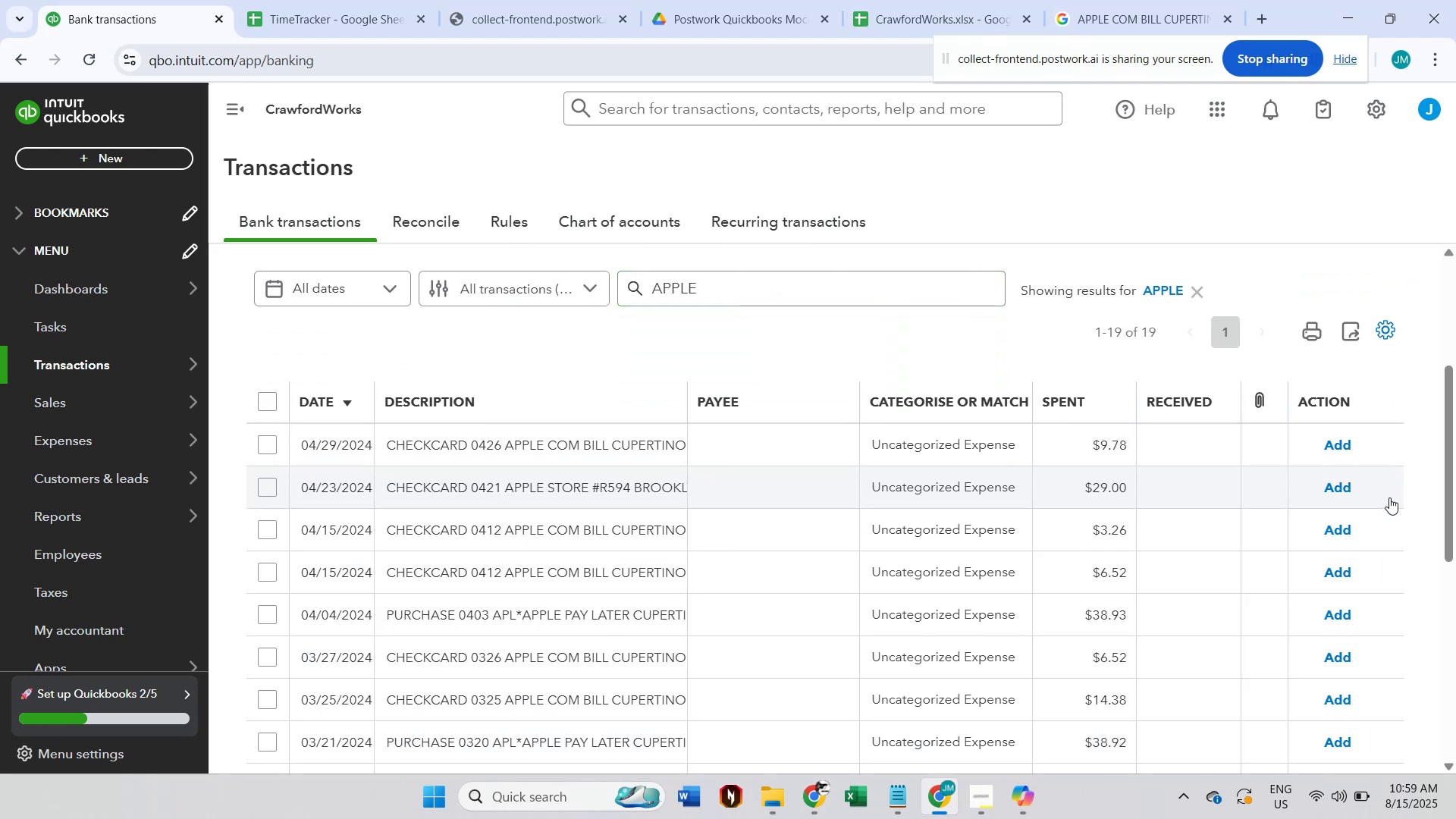 
scroll: coordinate [1389, 497], scroll_direction: down, amount: 2.0
 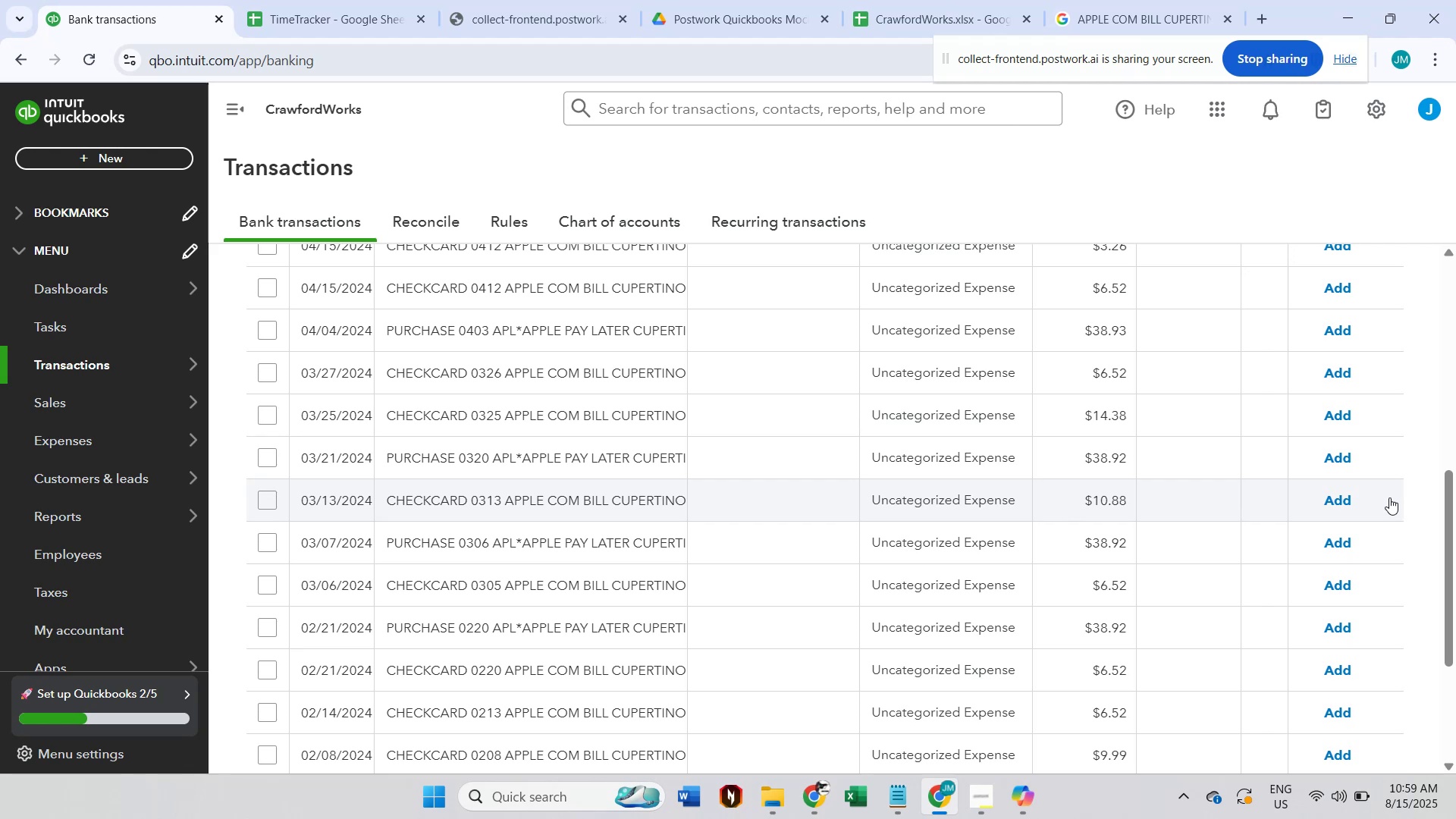 
scroll: coordinate [1389, 497], scroll_direction: up, amount: 1.0
 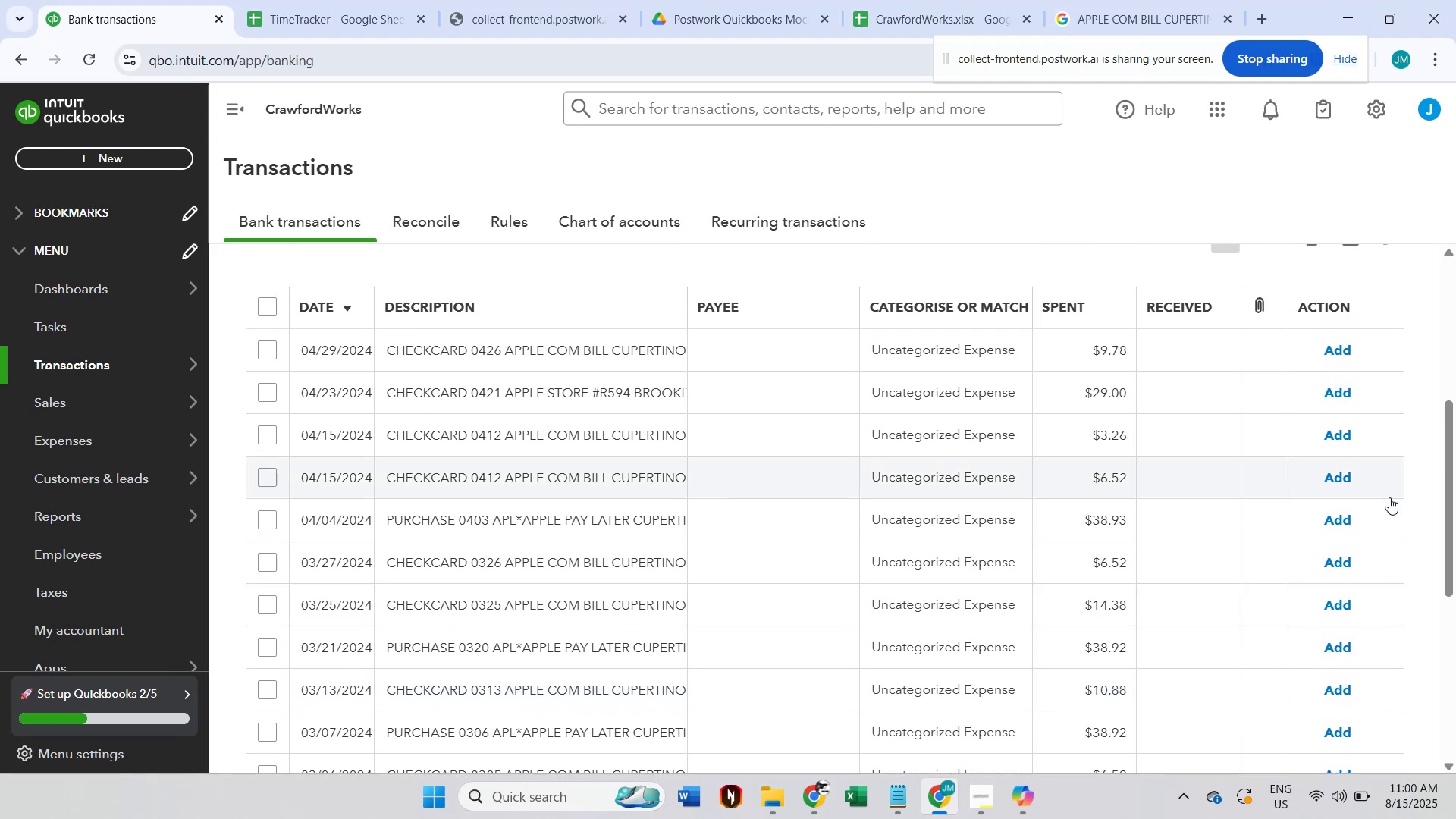 
wait(5.59)
 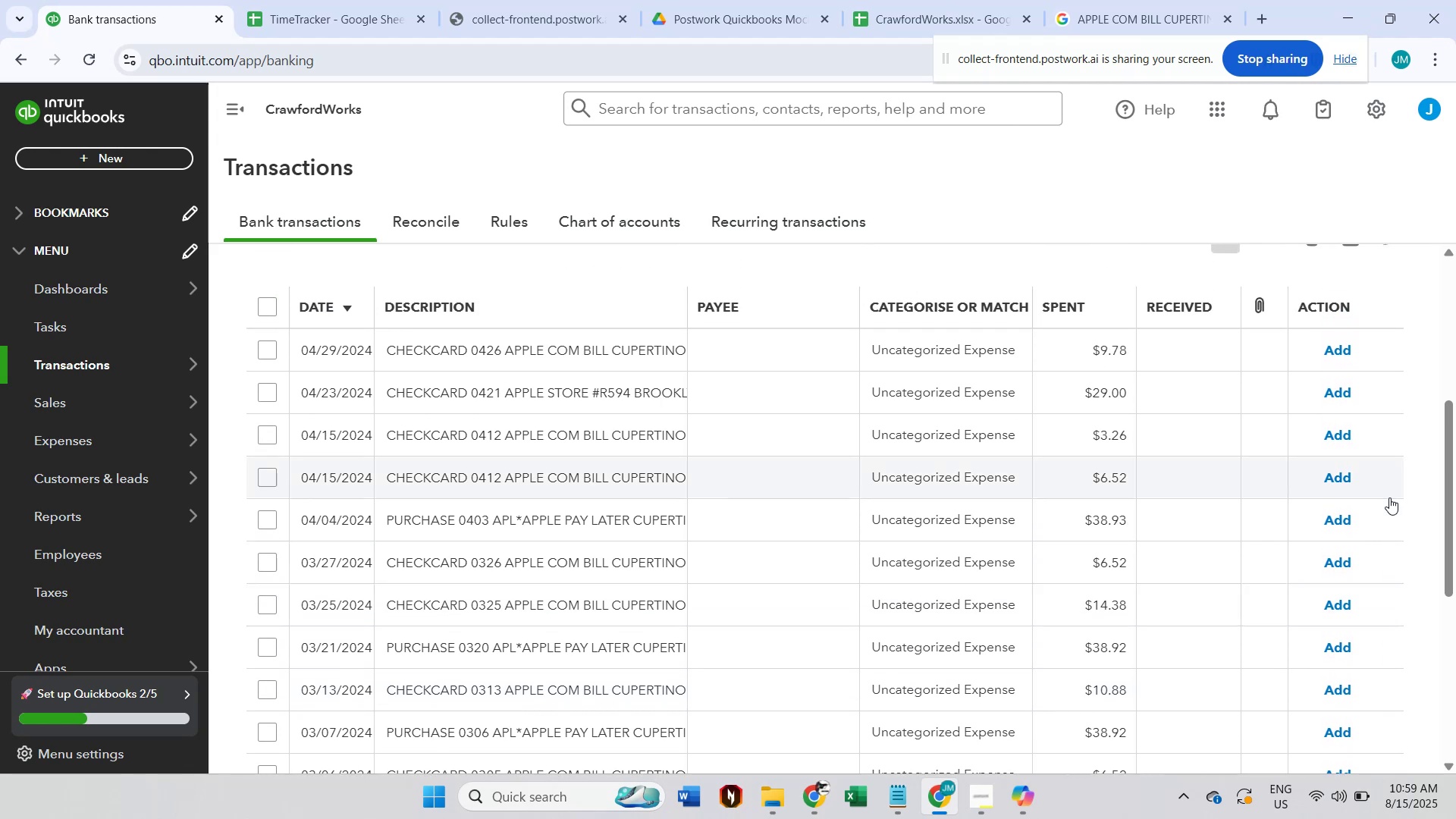 
left_click_drag(start_coordinate=[683, 315], to_coordinate=[759, 359])
 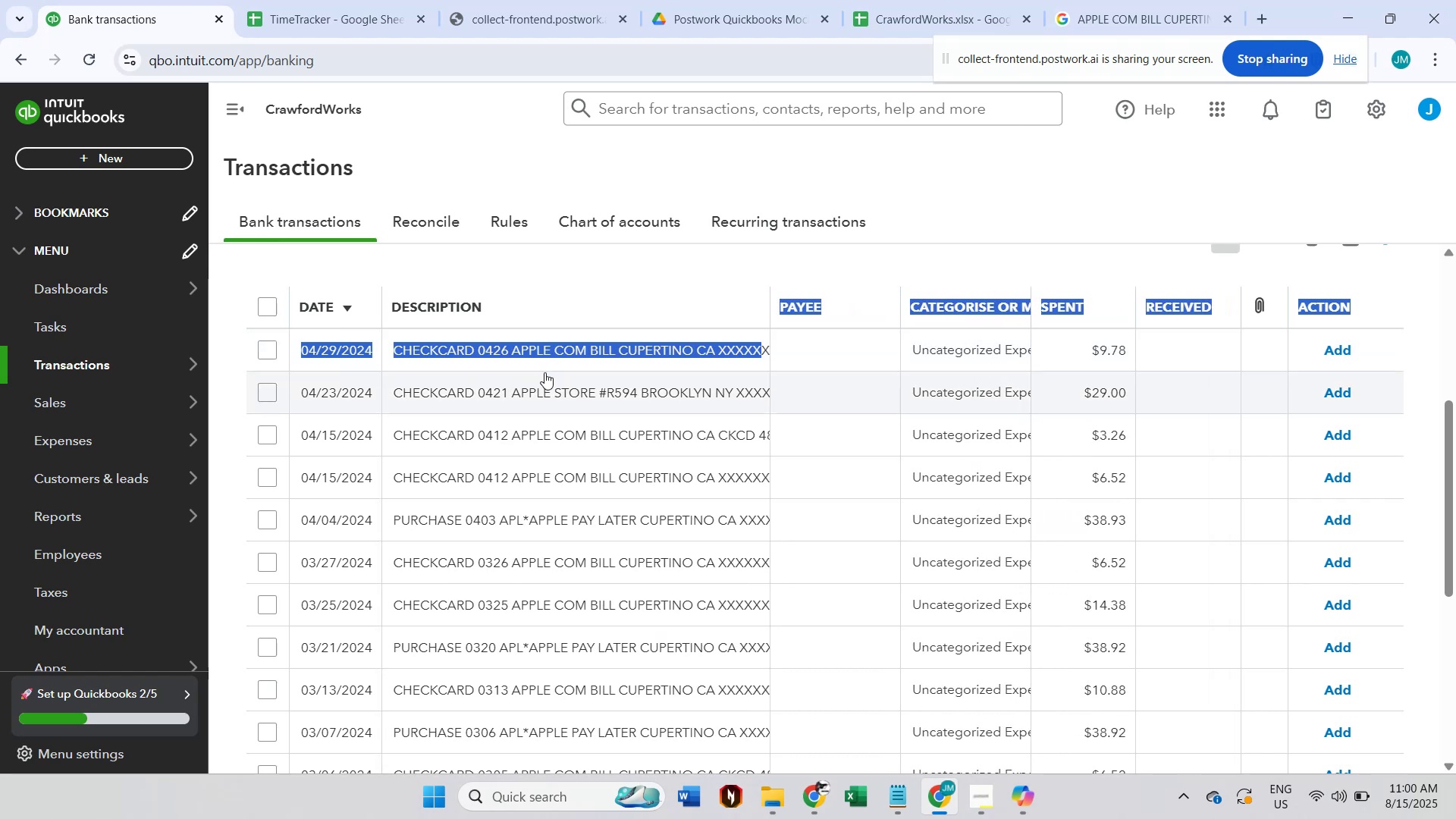 
left_click([535, 395])
 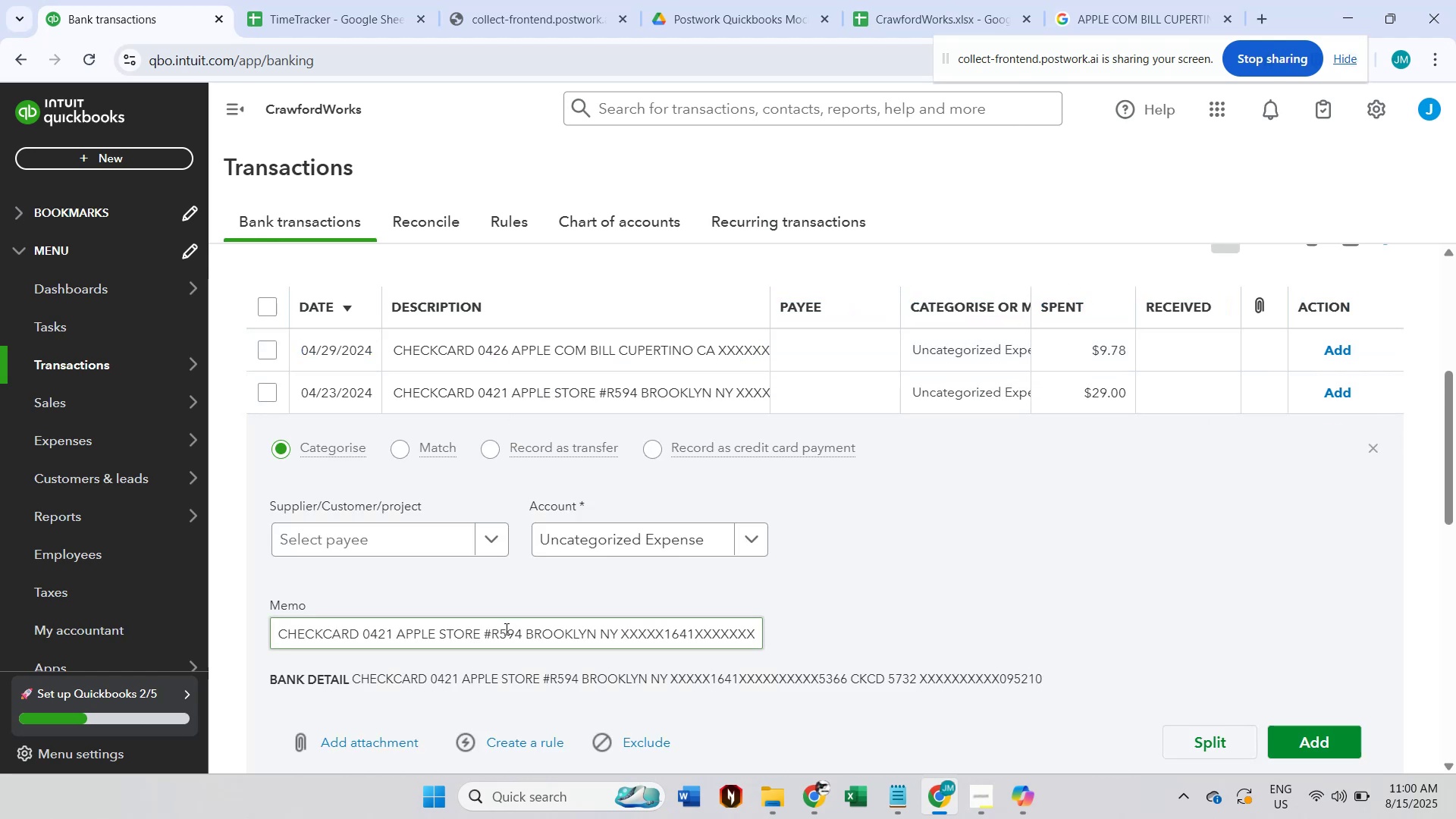 
left_click([490, 677])
 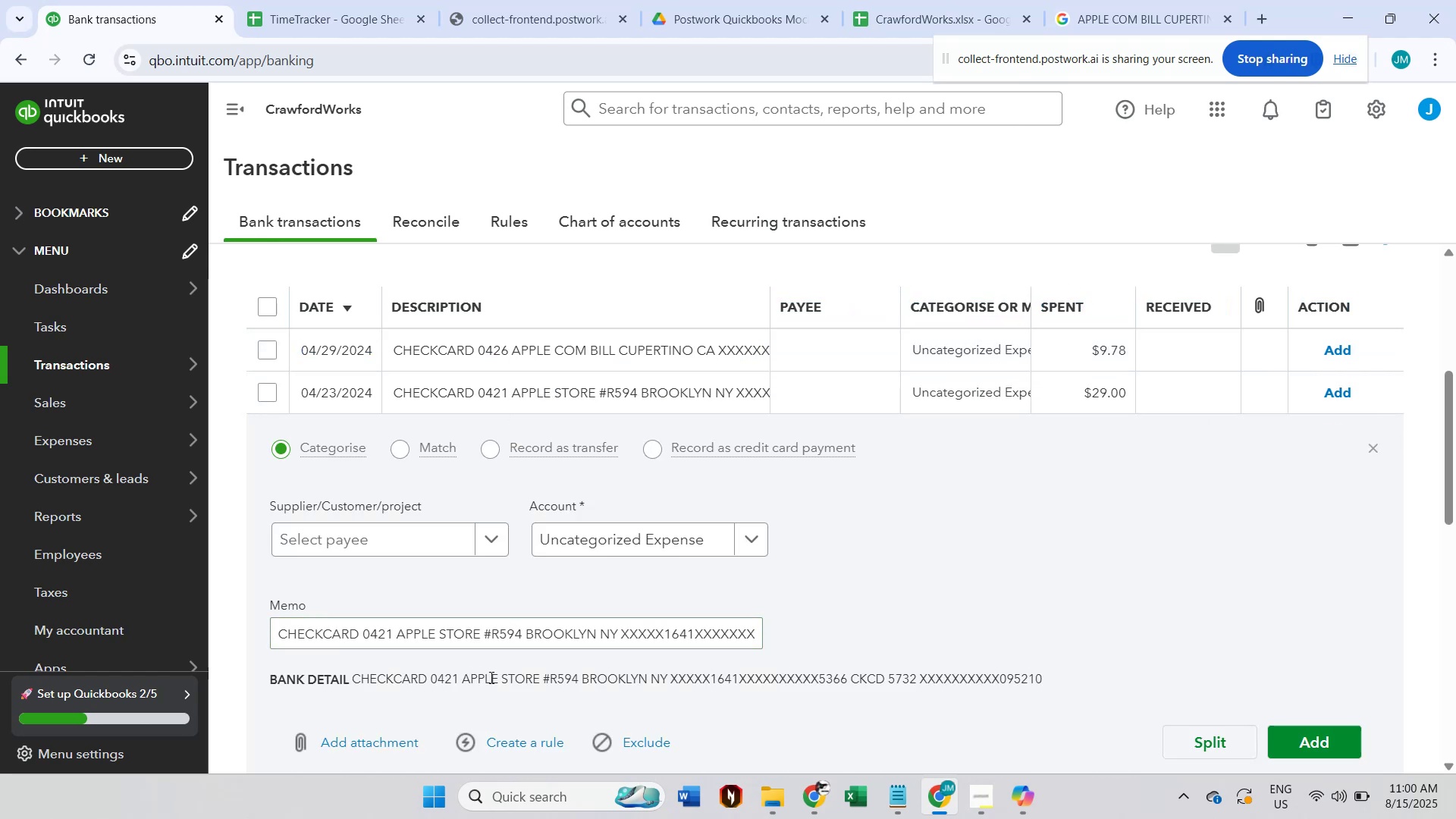 
hold_key(key=ShiftLeft, duration=0.57)
double_click([490, 677])
 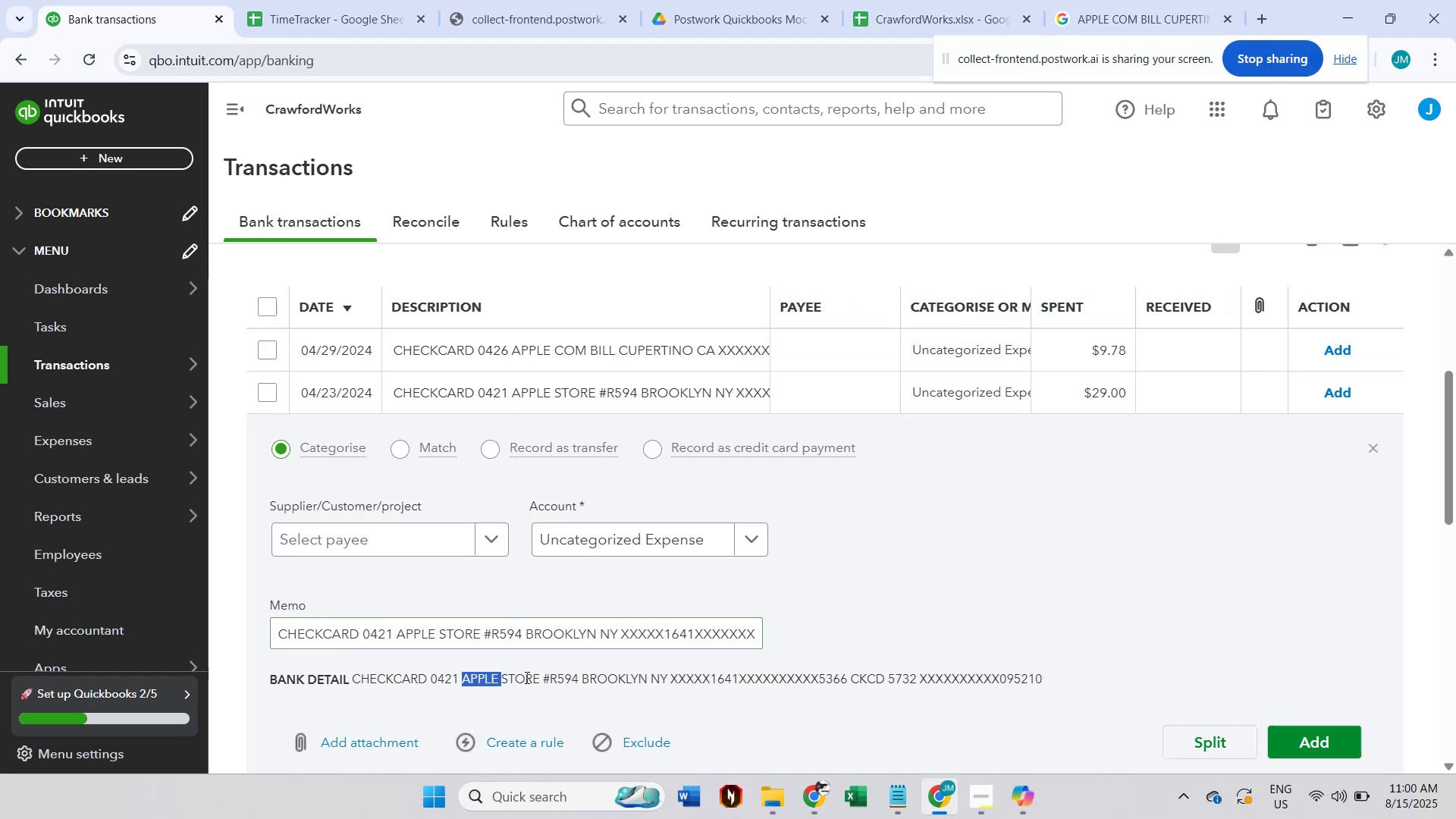 
triple_click([526, 677])
 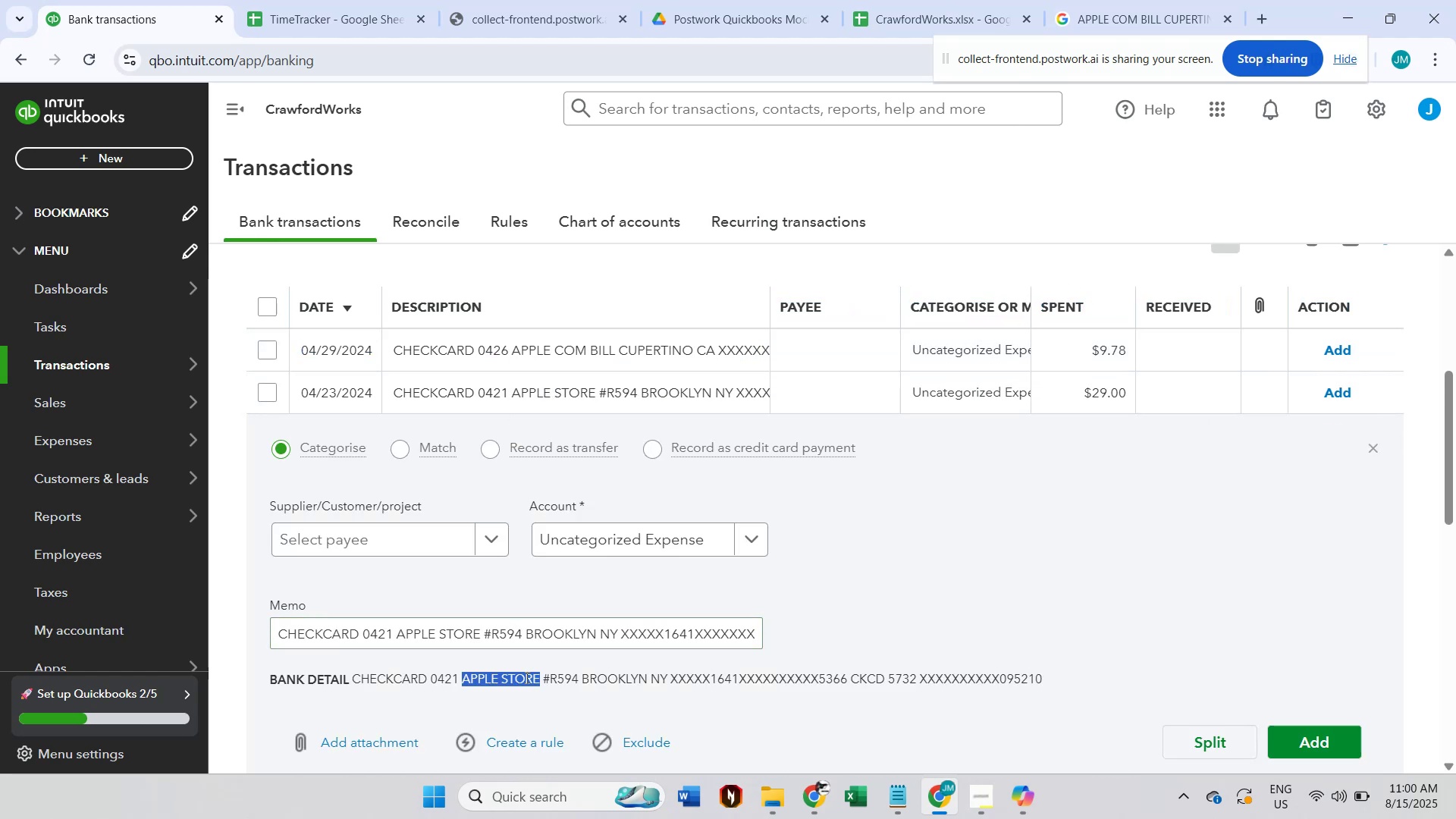 
key(Control+ControlLeft)
 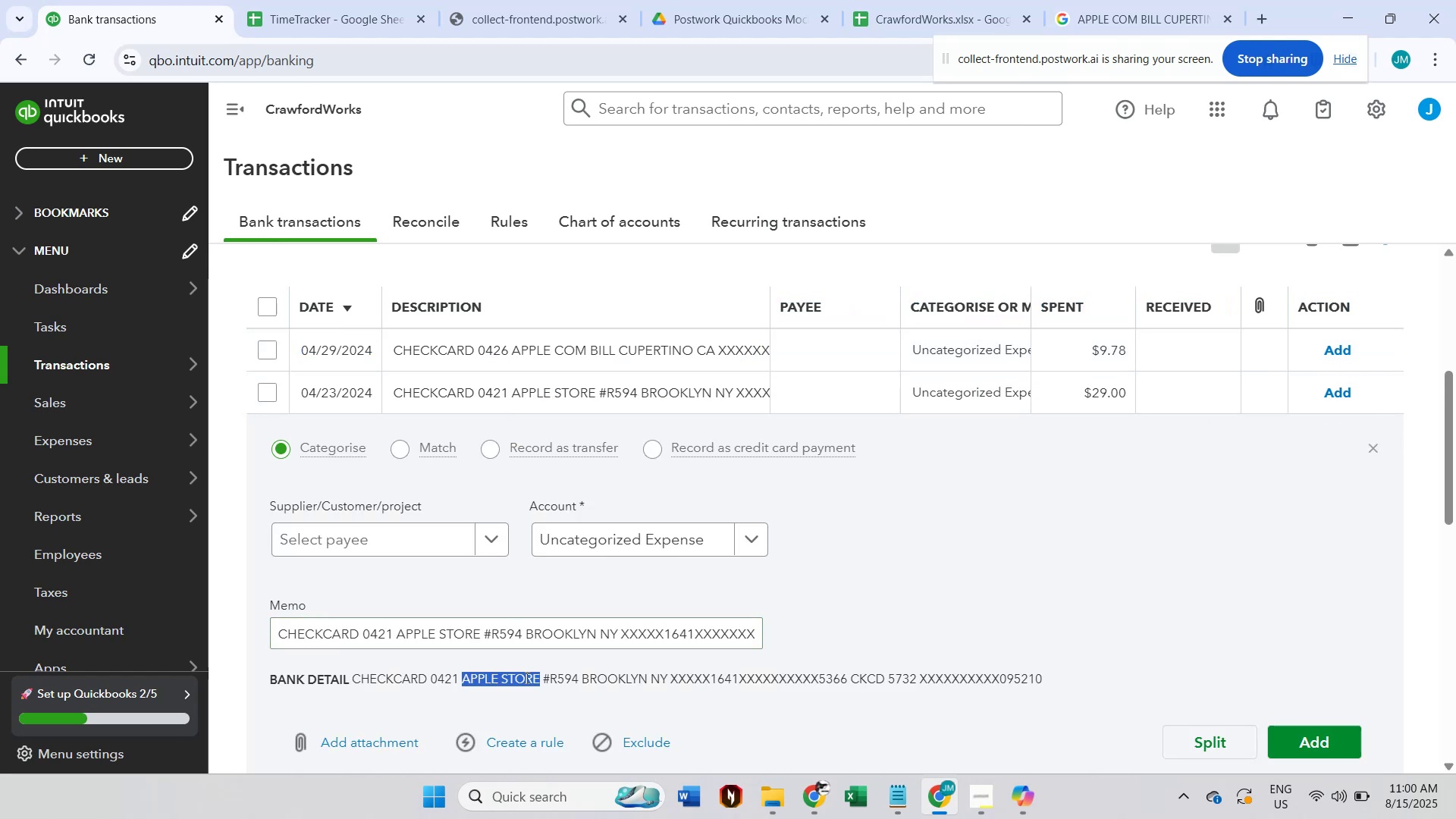 
key(Control+C)
 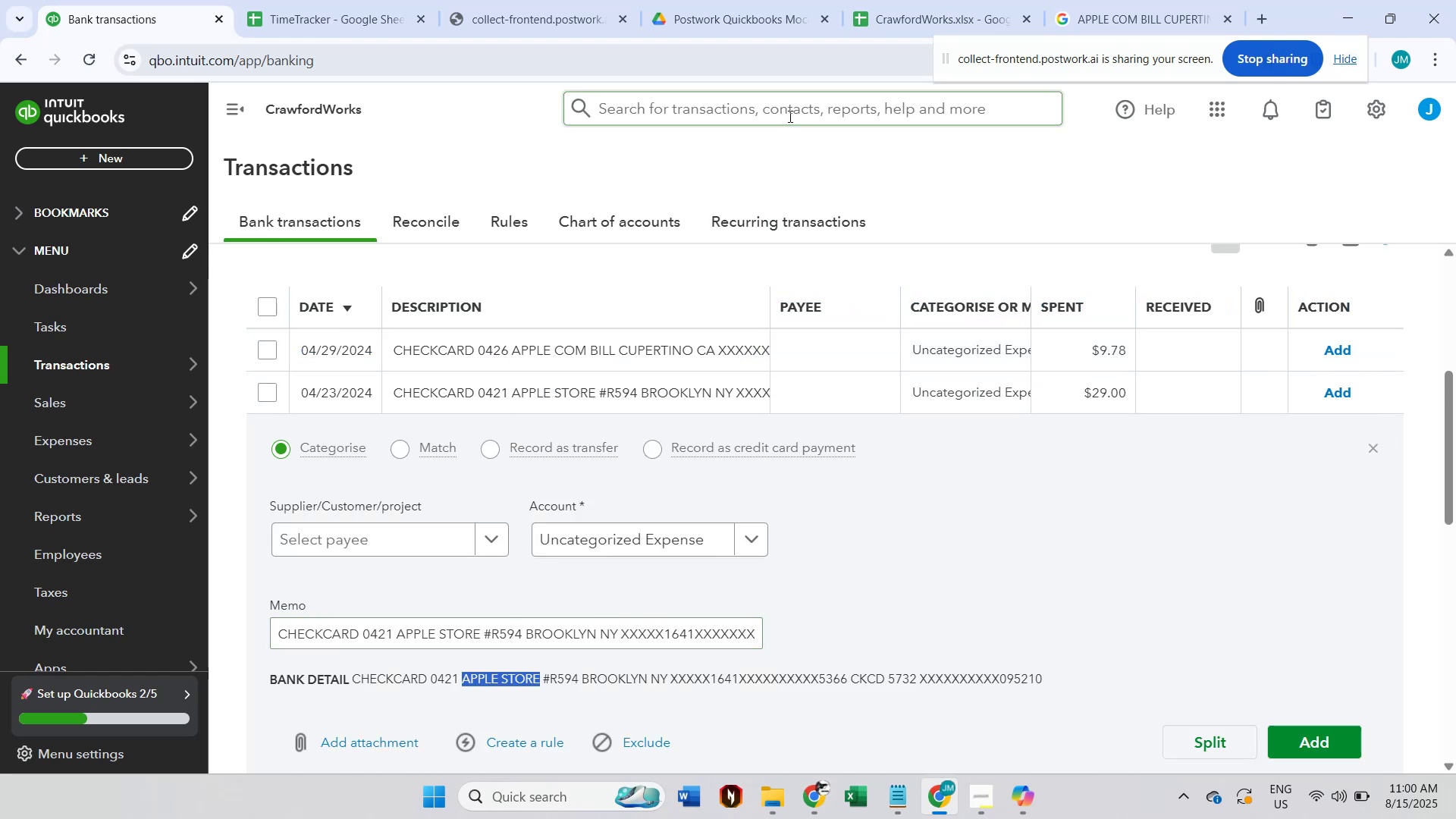 
scroll: coordinate [887, 266], scroll_direction: up, amount: 3.0
 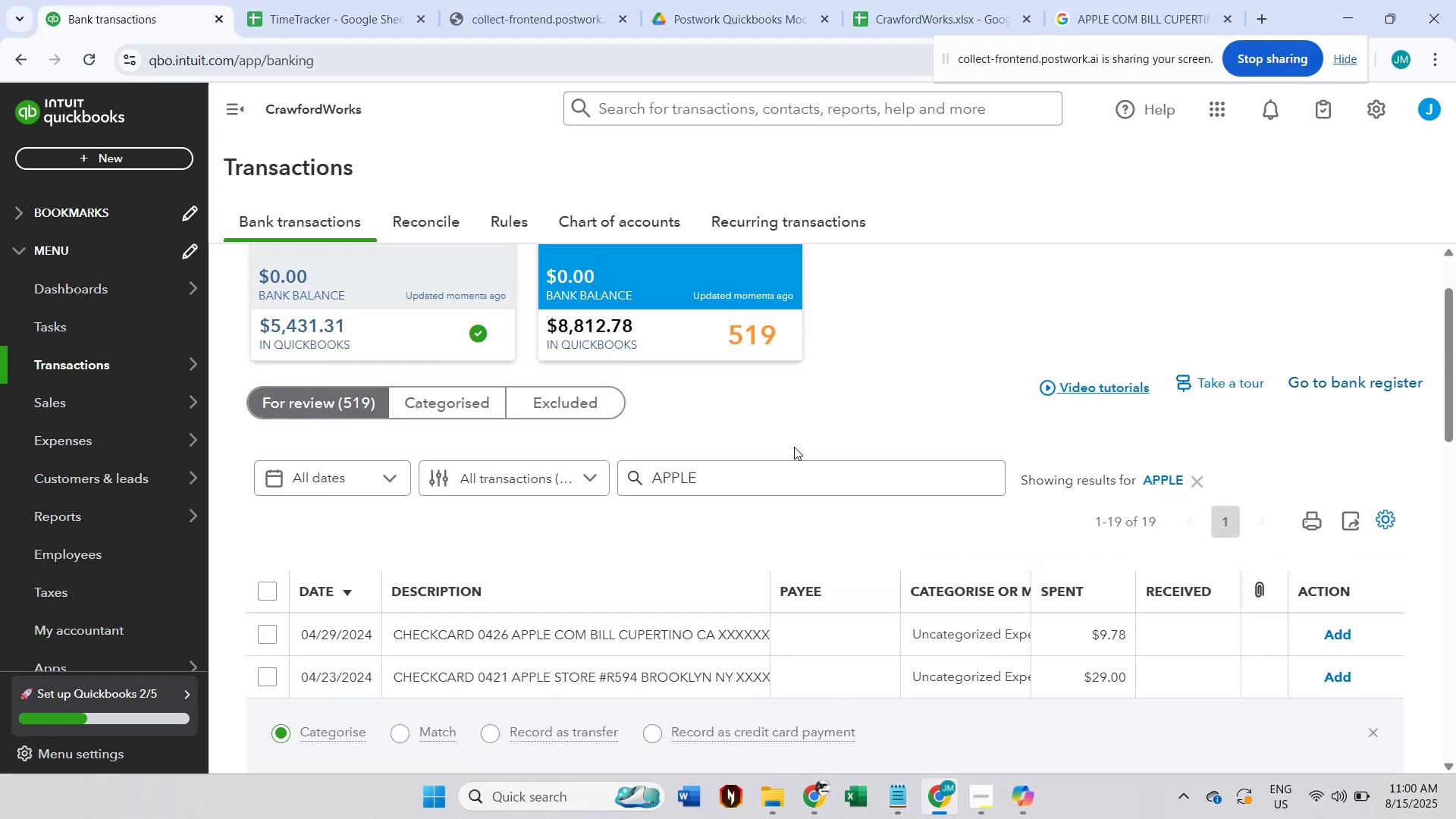 
double_click([767, 477])
 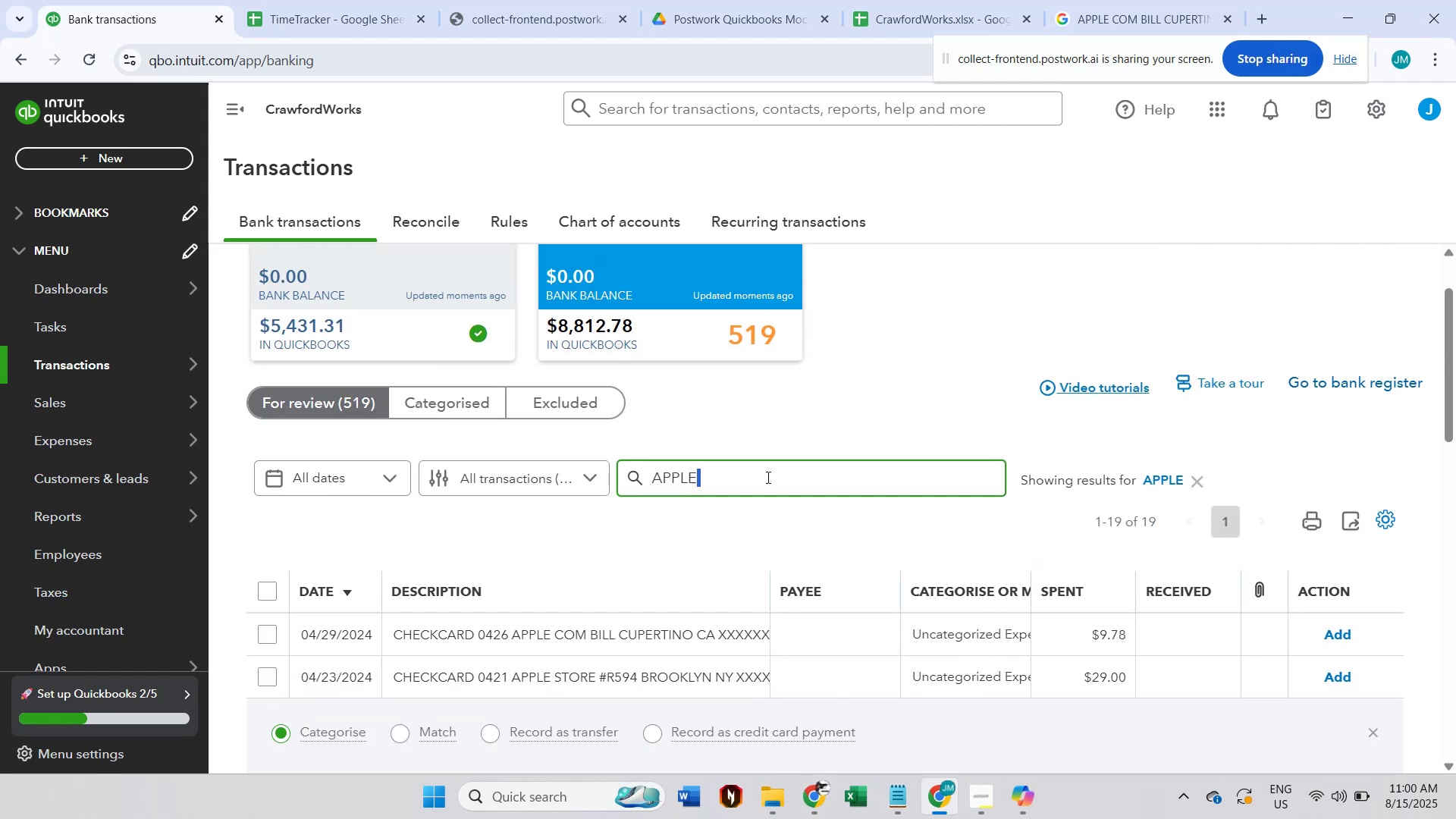 
key(Control+ControlLeft)
 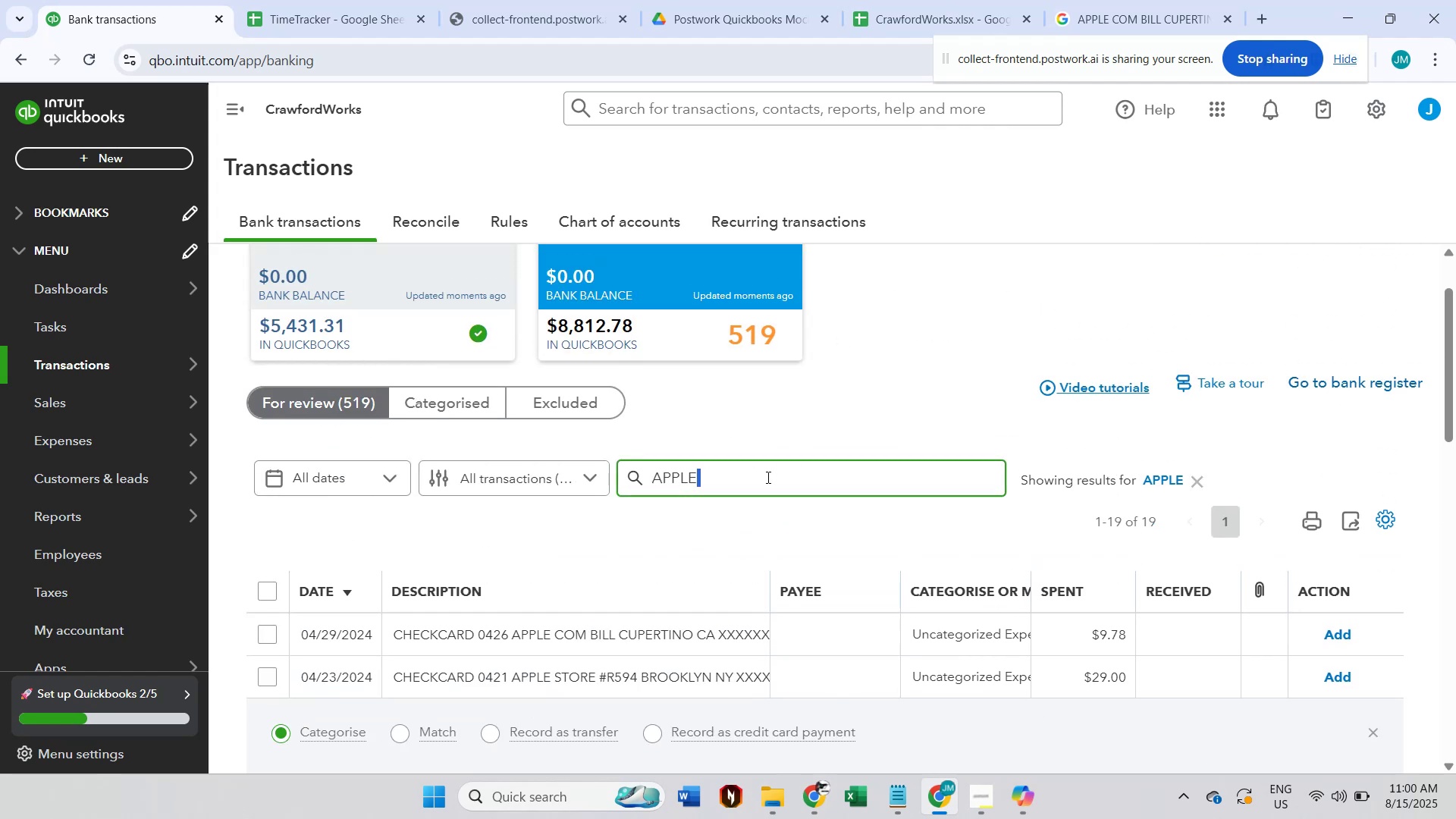 
key(Control+V)
 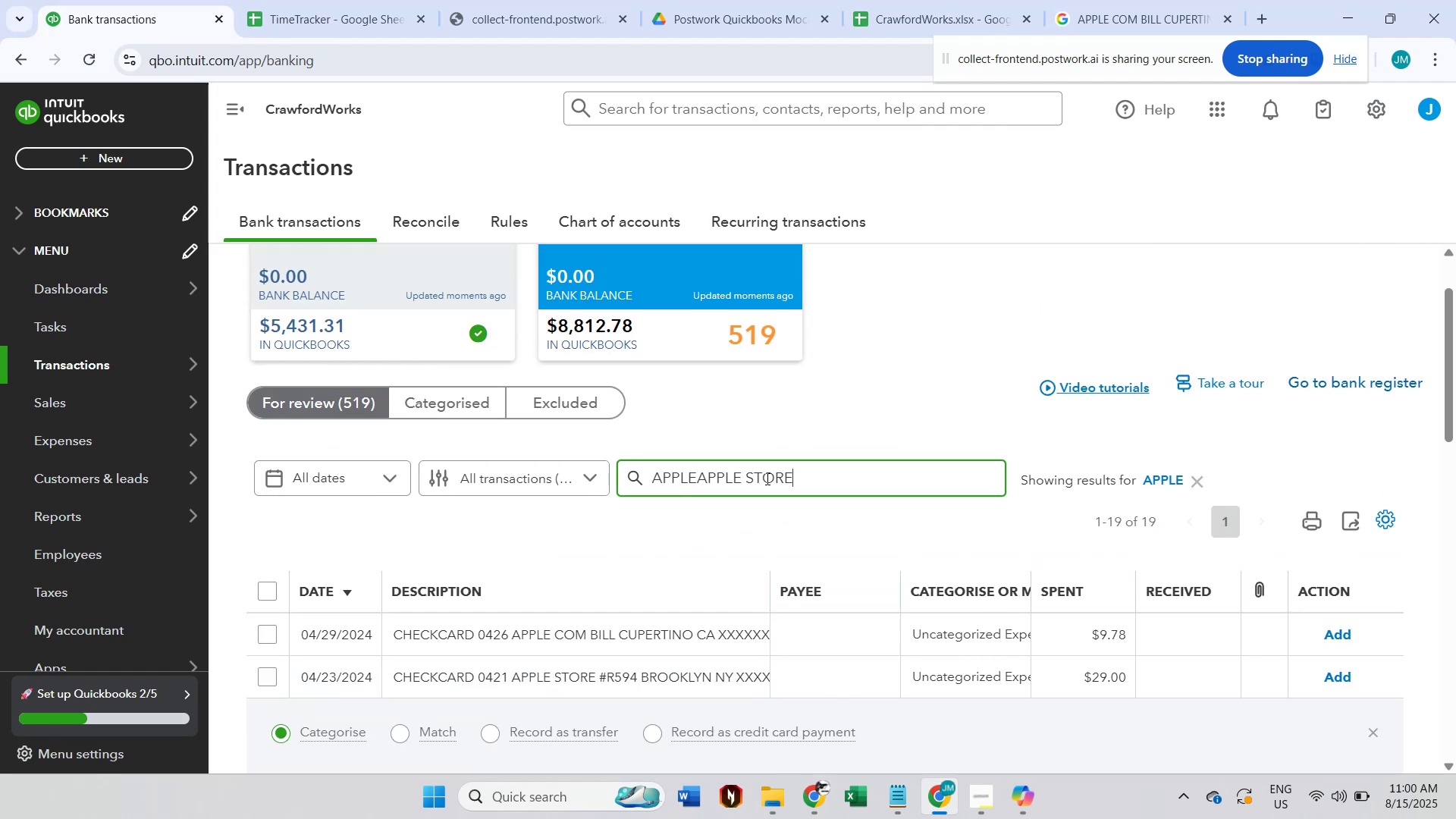 
key(Control+A)
 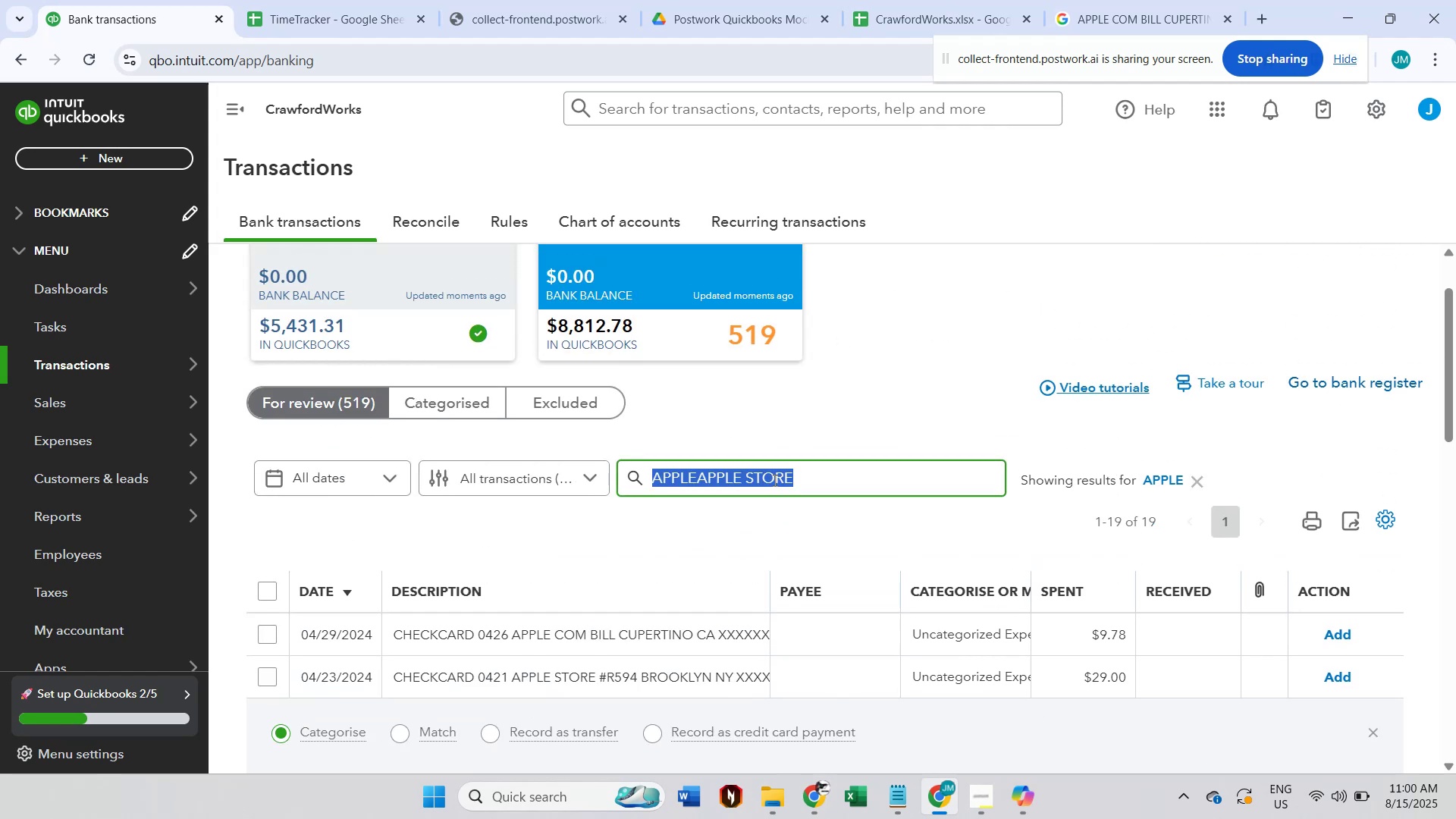 
key(Control+V)
 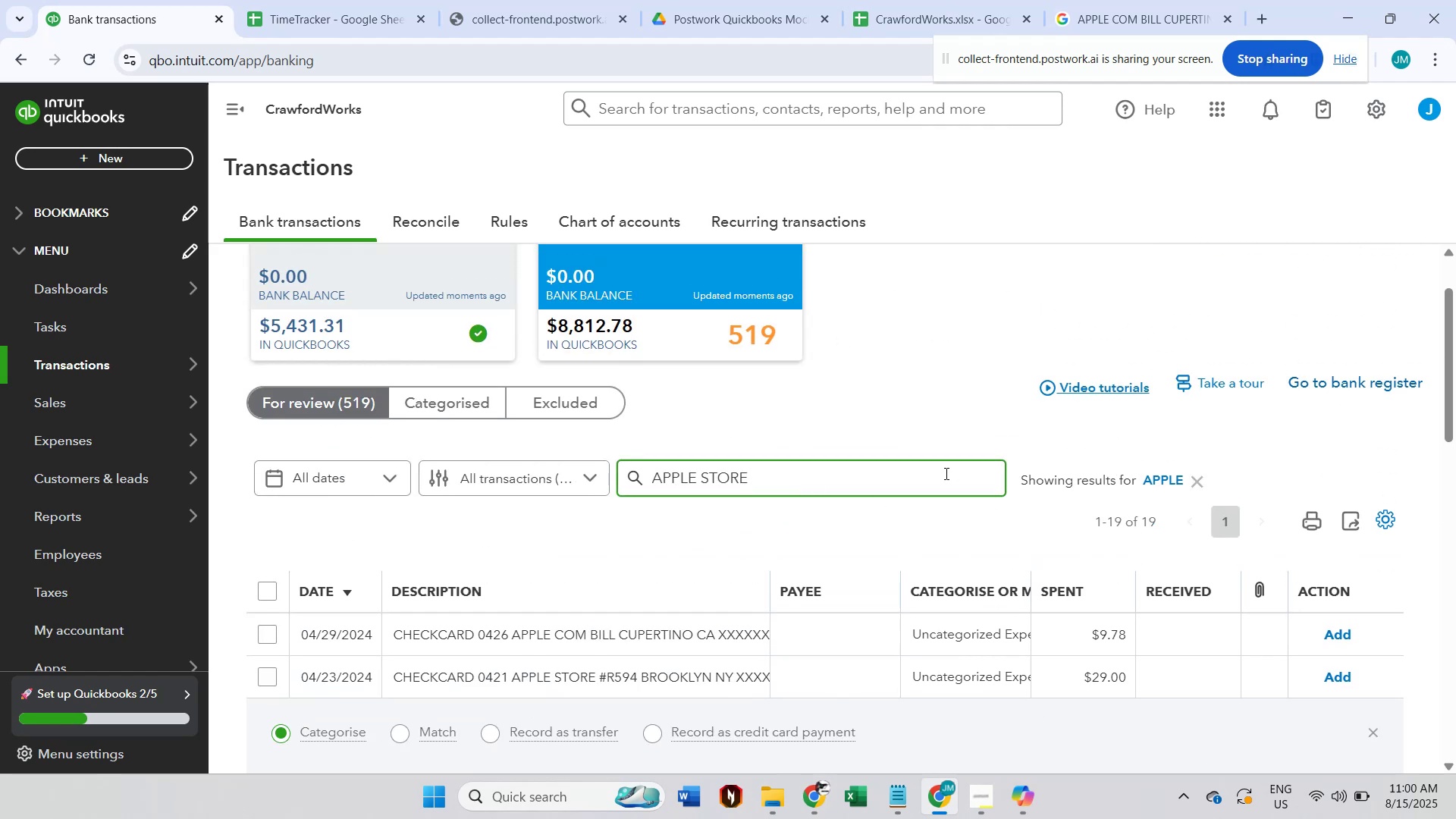 
key(Enter)
 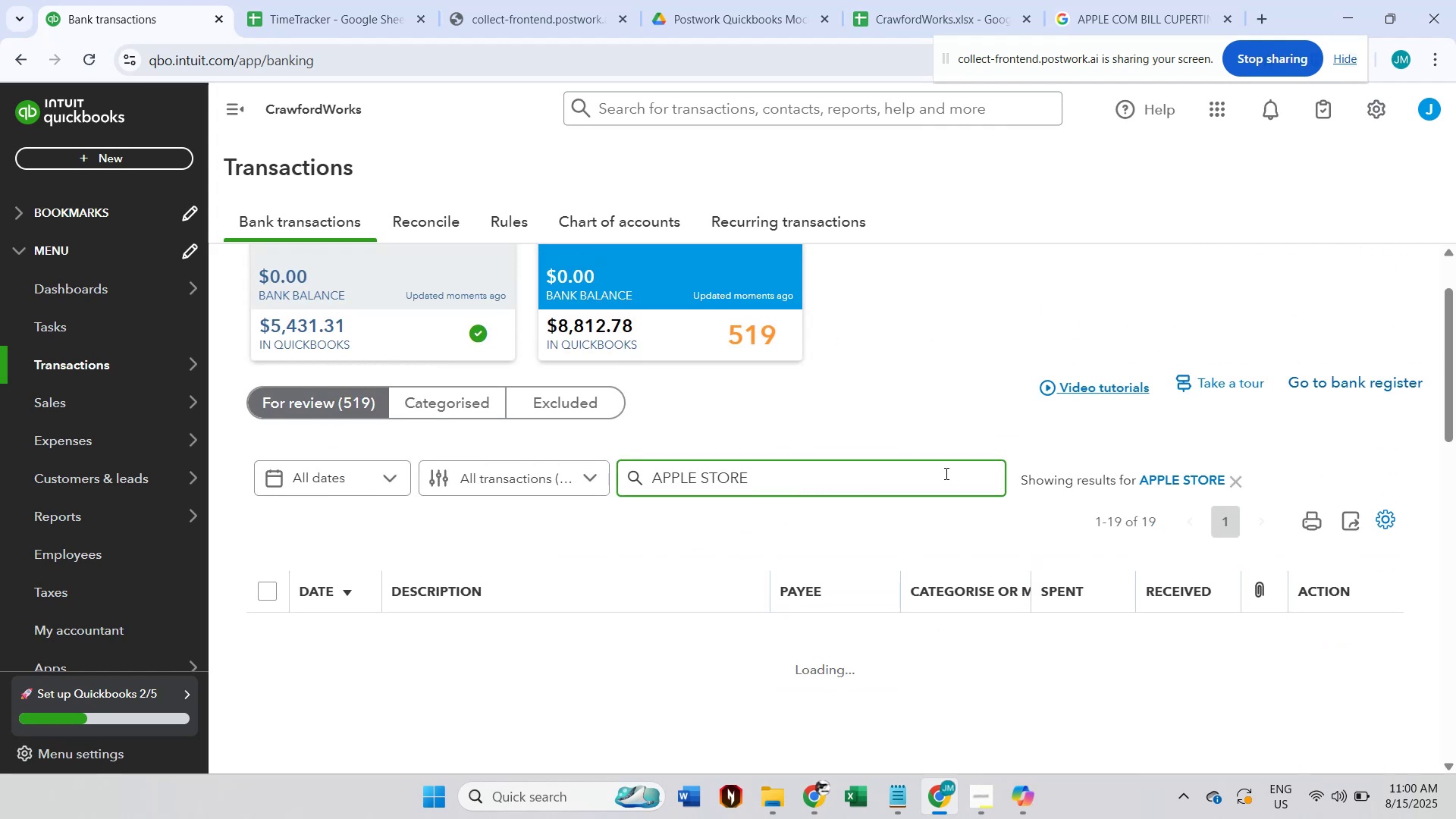 
scroll: coordinate [905, 471], scroll_direction: down, amount: 3.0
 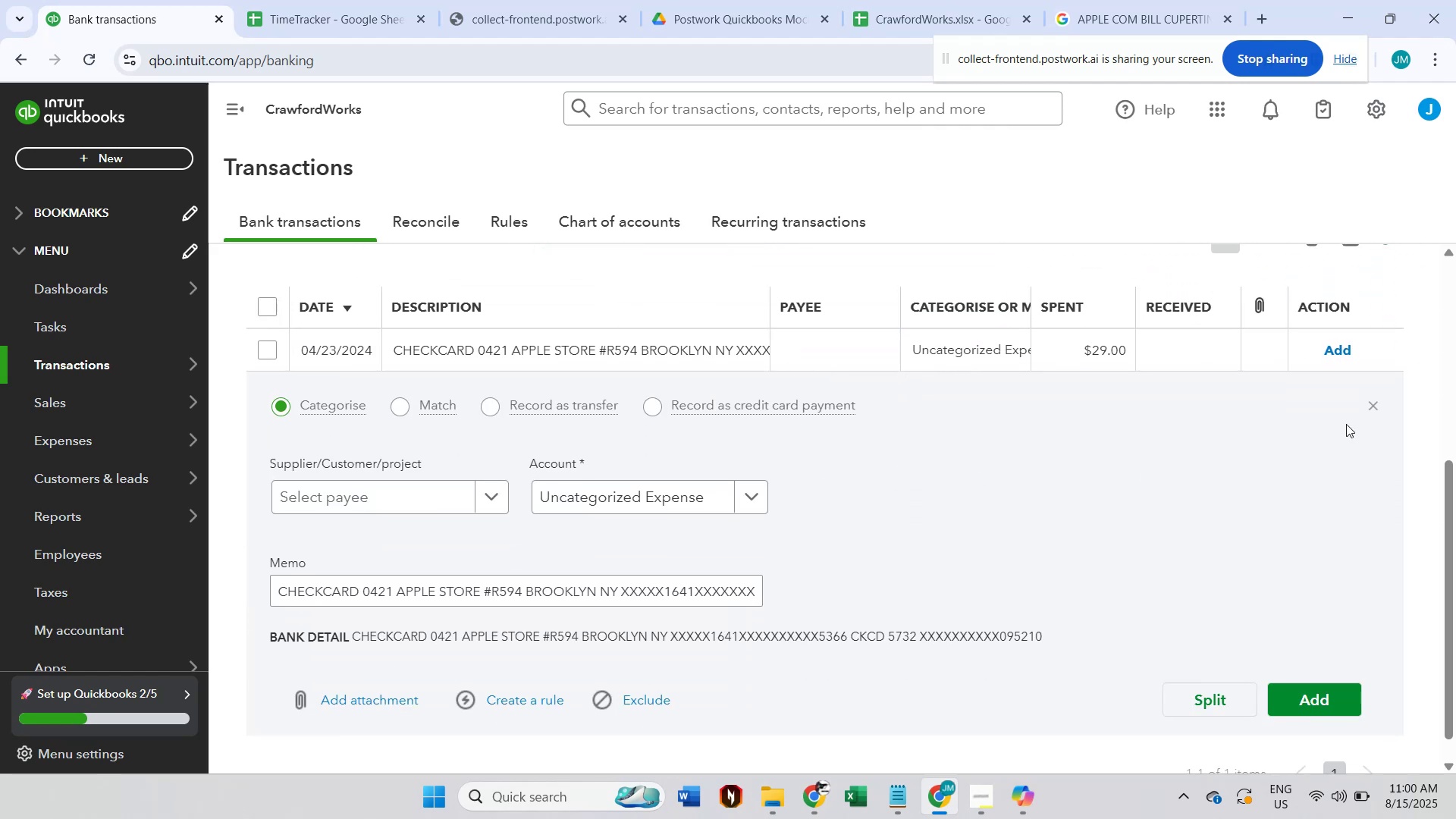 
left_click([1376, 405])
 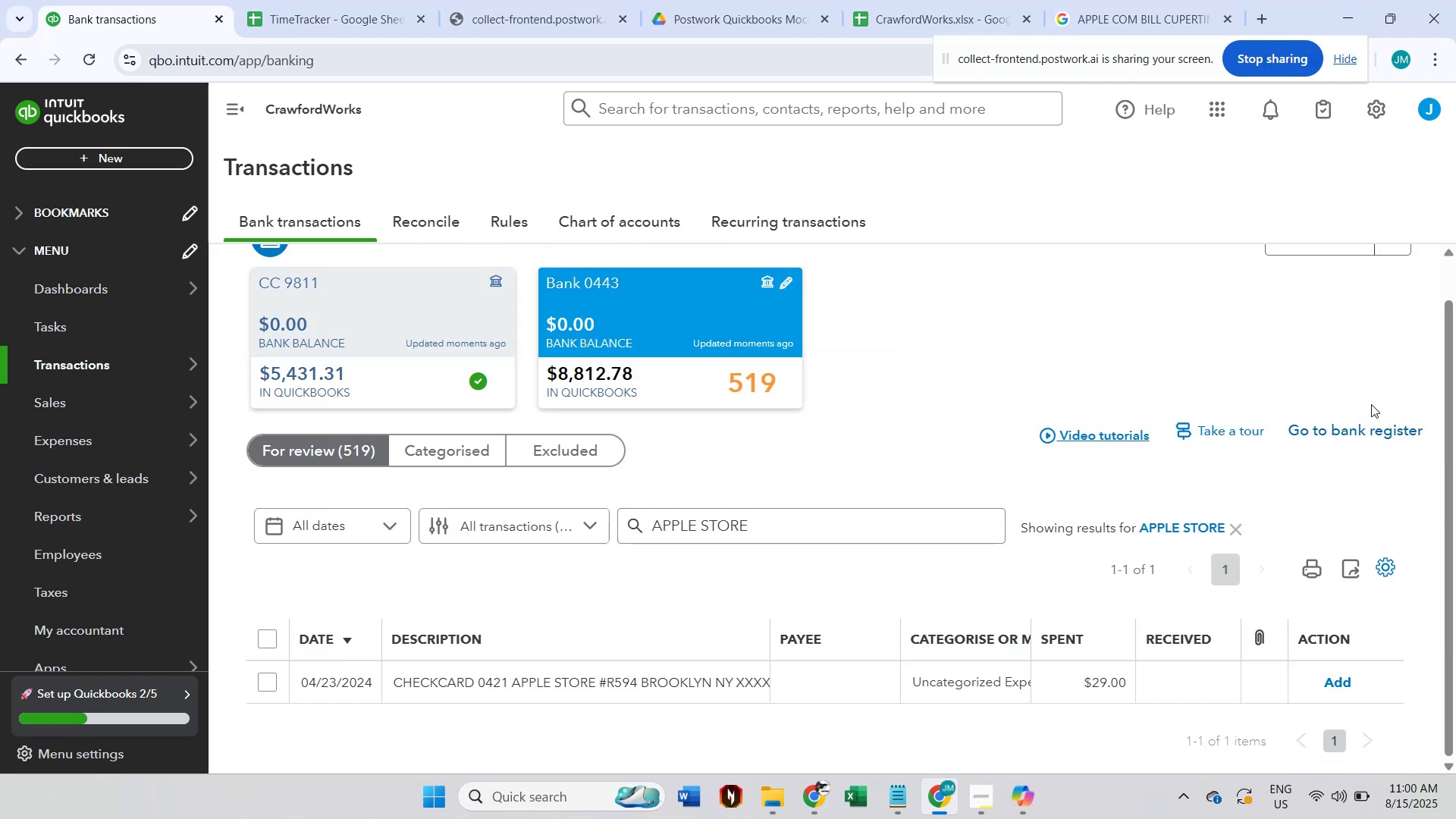 
scroll: coordinate [726, 684], scroll_direction: down, amount: 5.0
 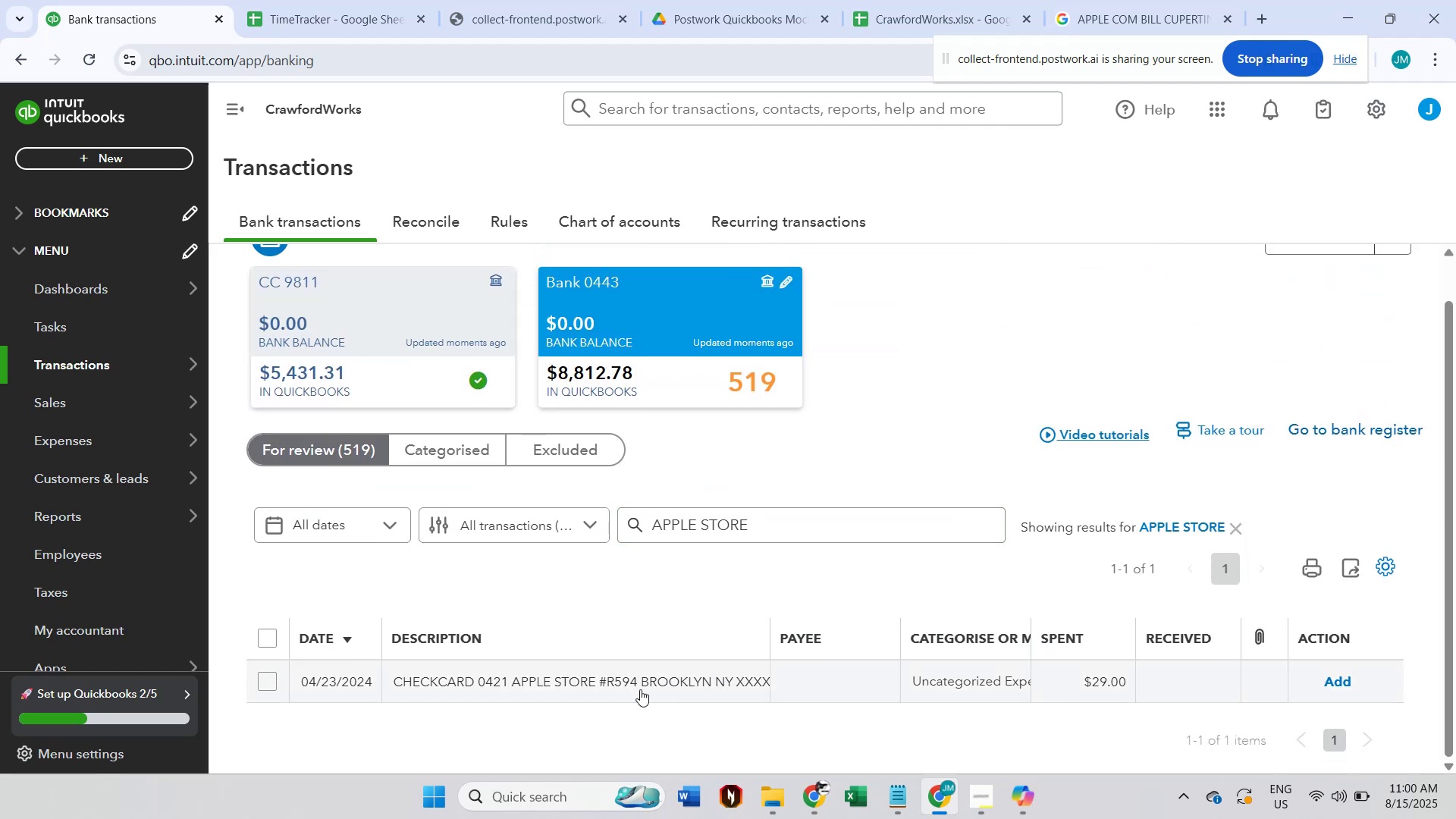 
left_click([640, 689])
 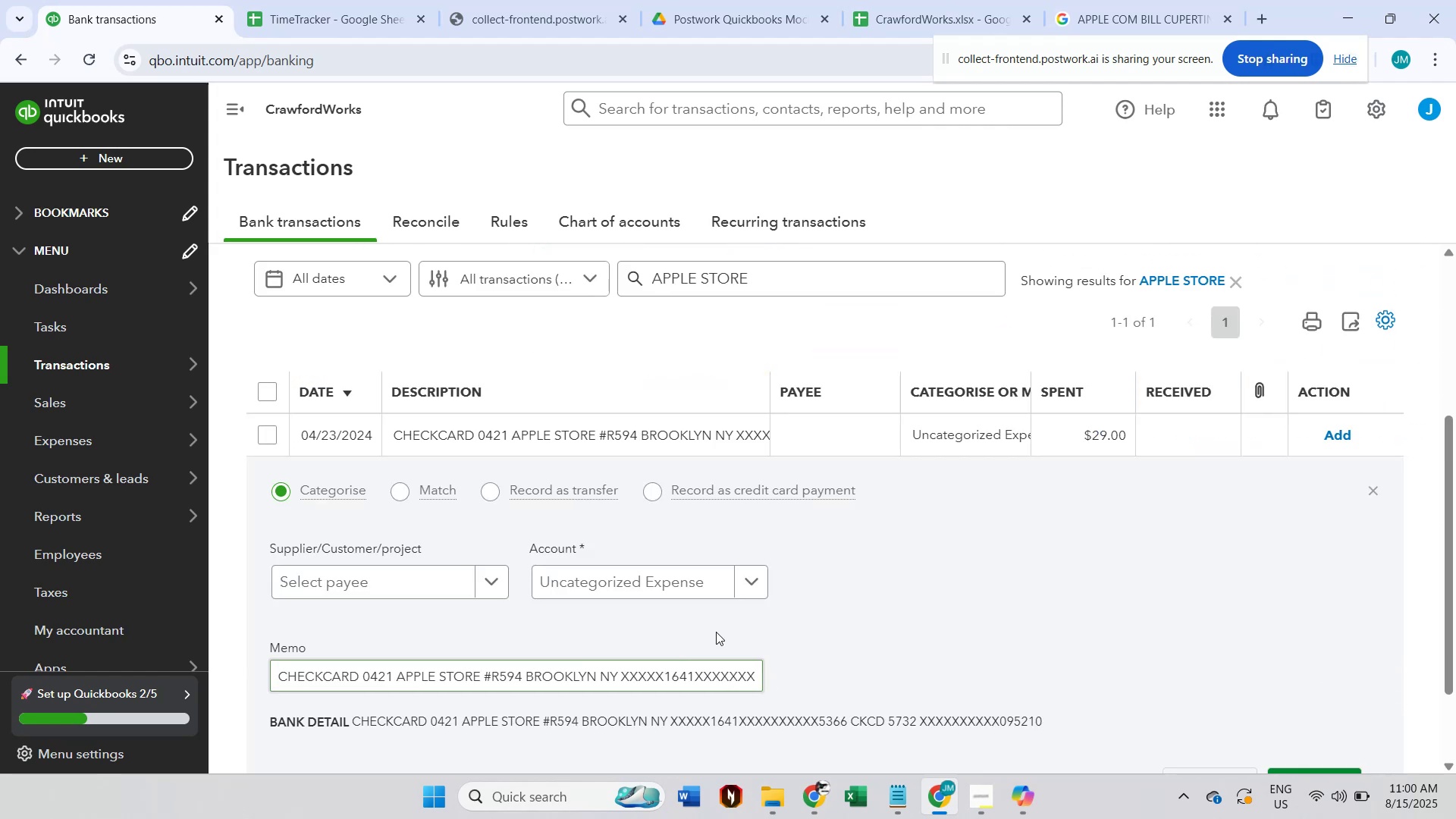 
scroll: coordinate [823, 529], scroll_direction: down, amount: 2.0
 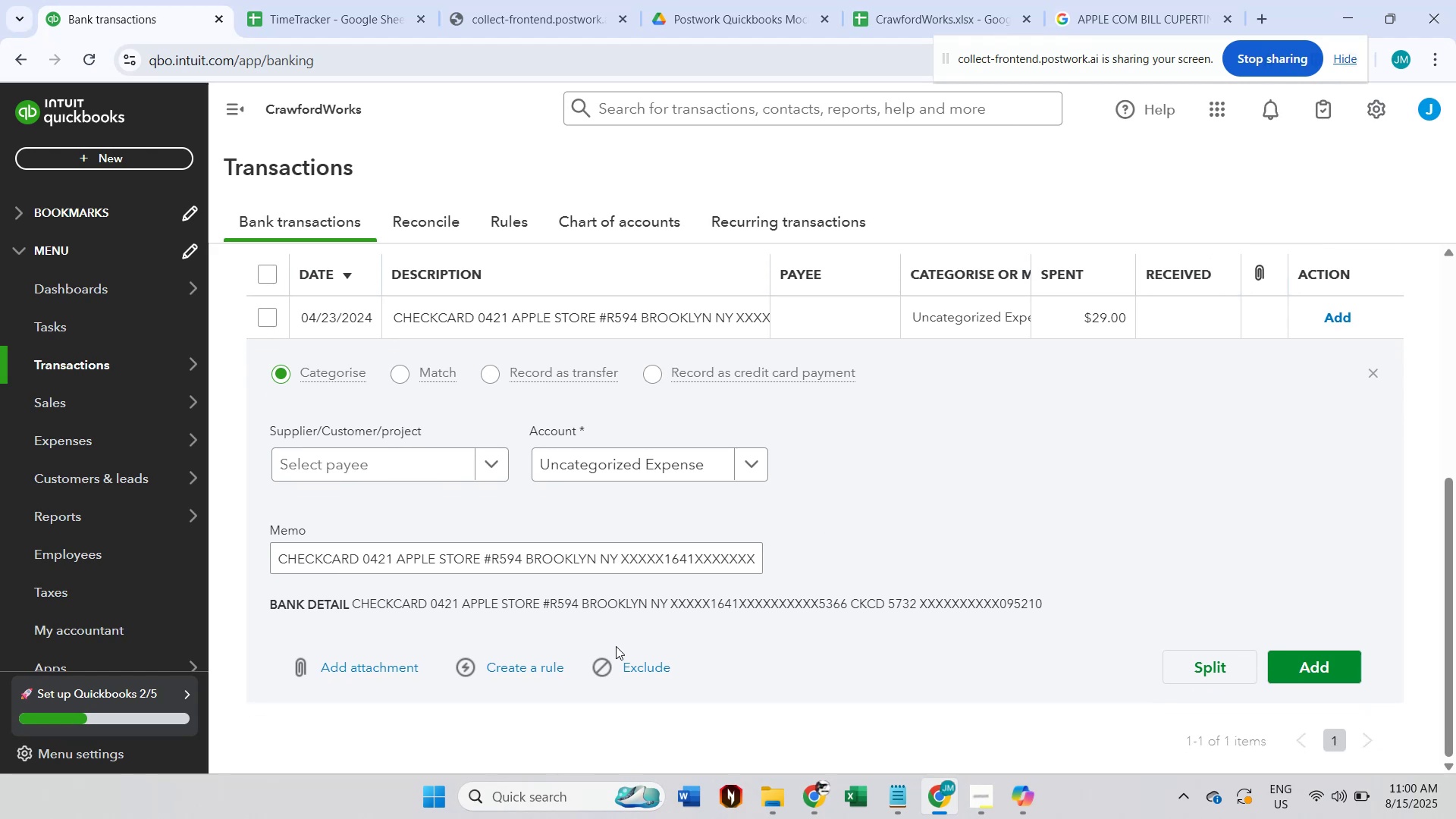 
wait(8.6)
 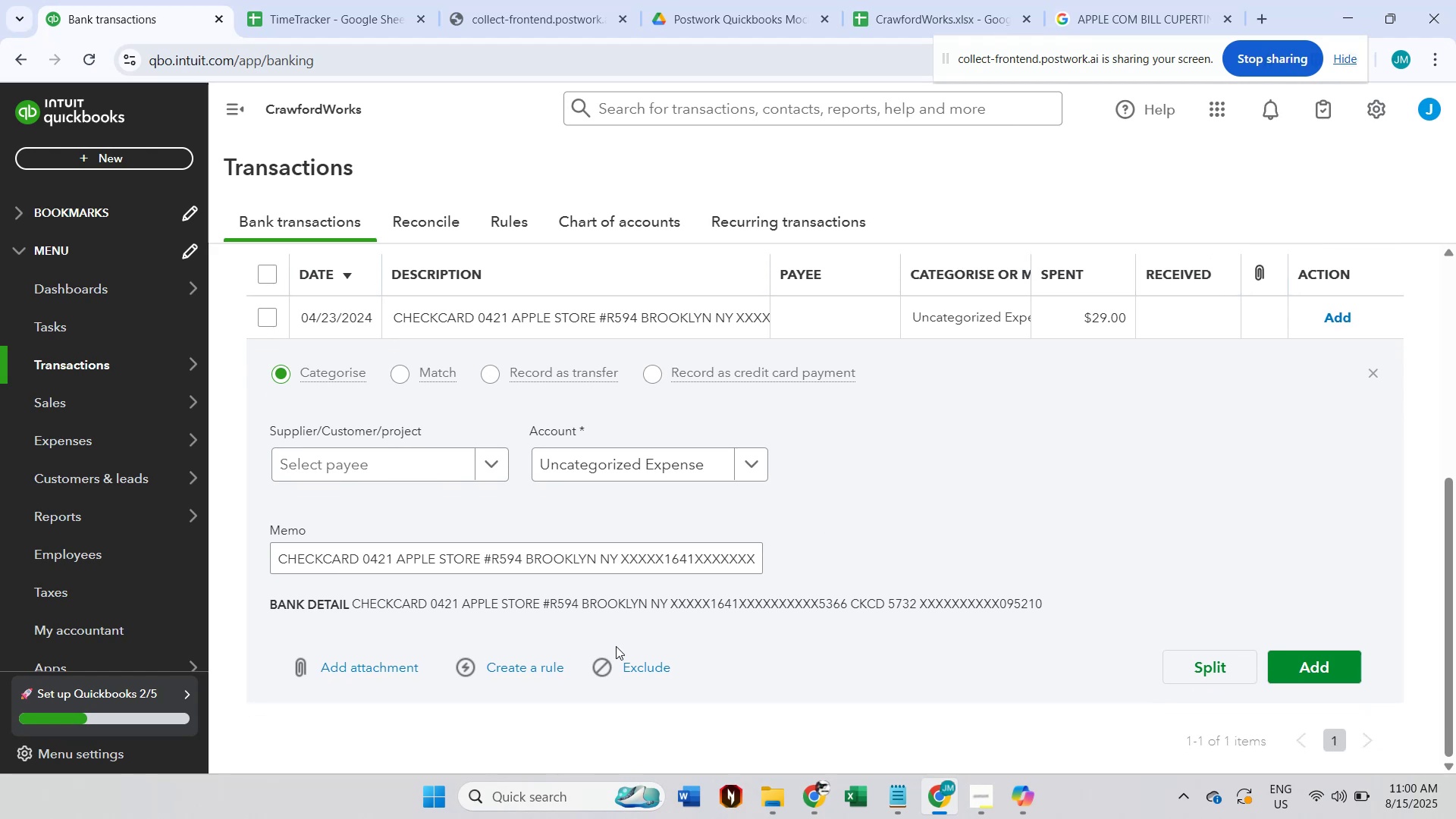 
left_click([406, 464])
 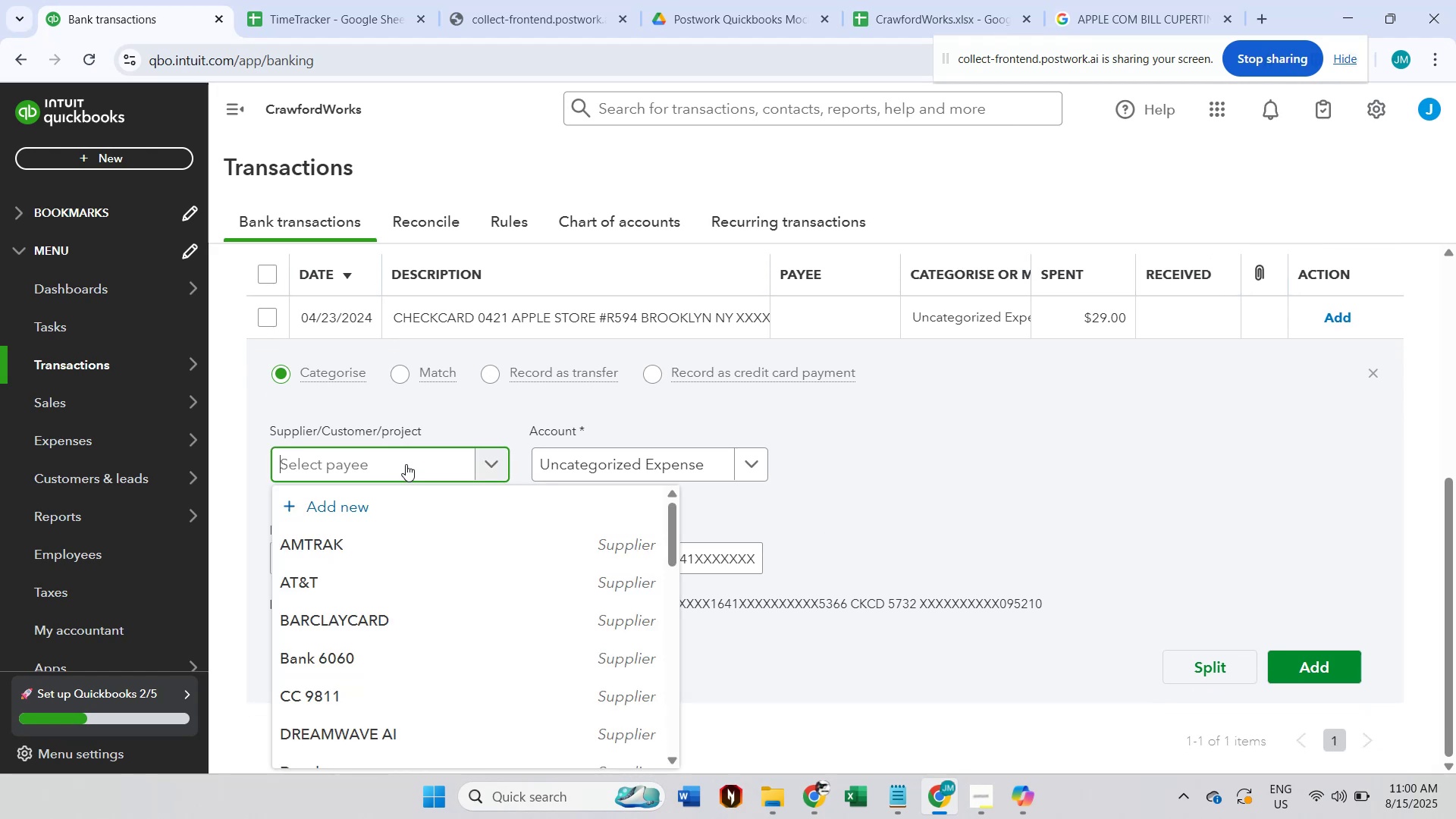 
key(Control+V)
 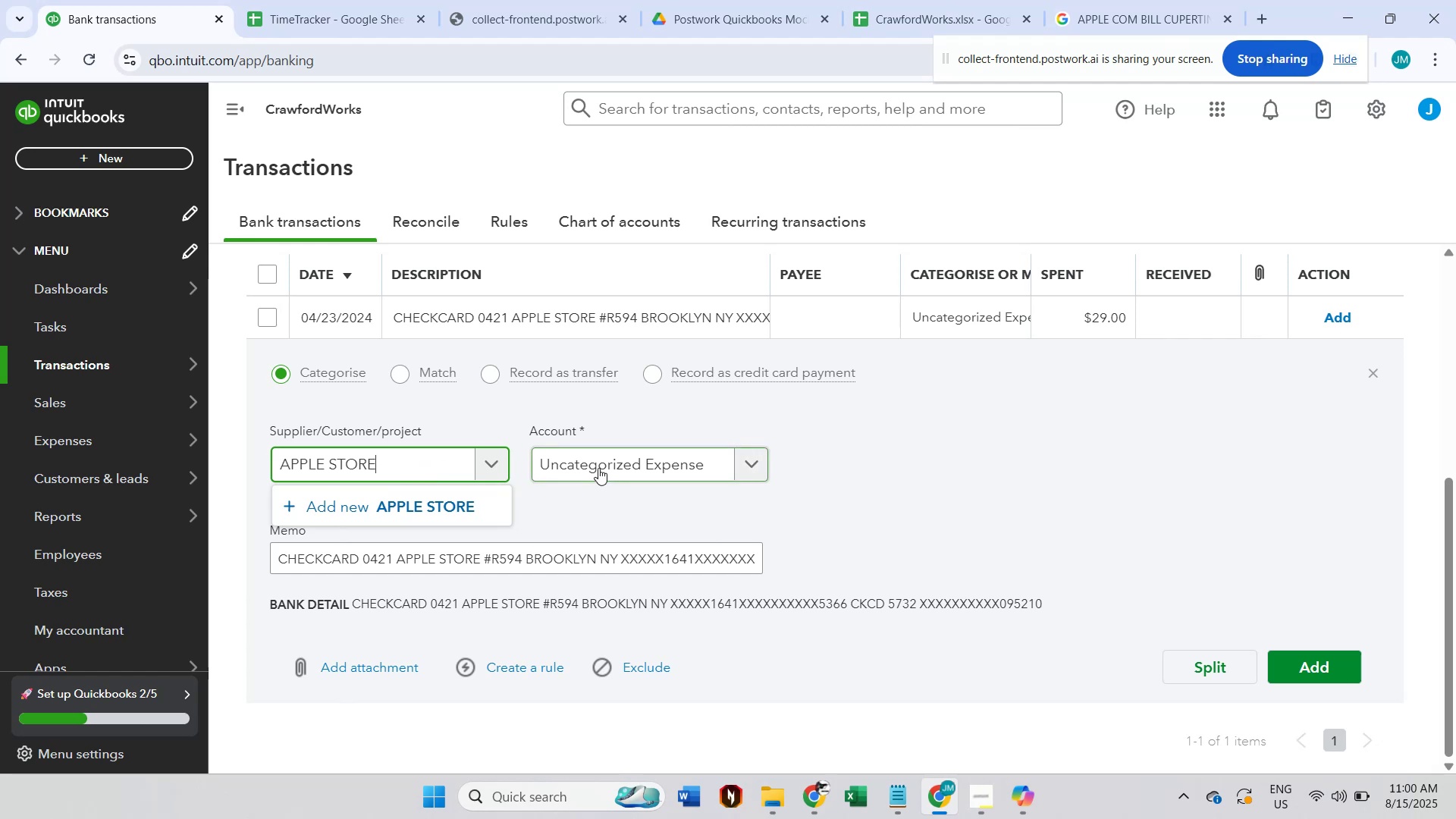 
wait(7.16)
 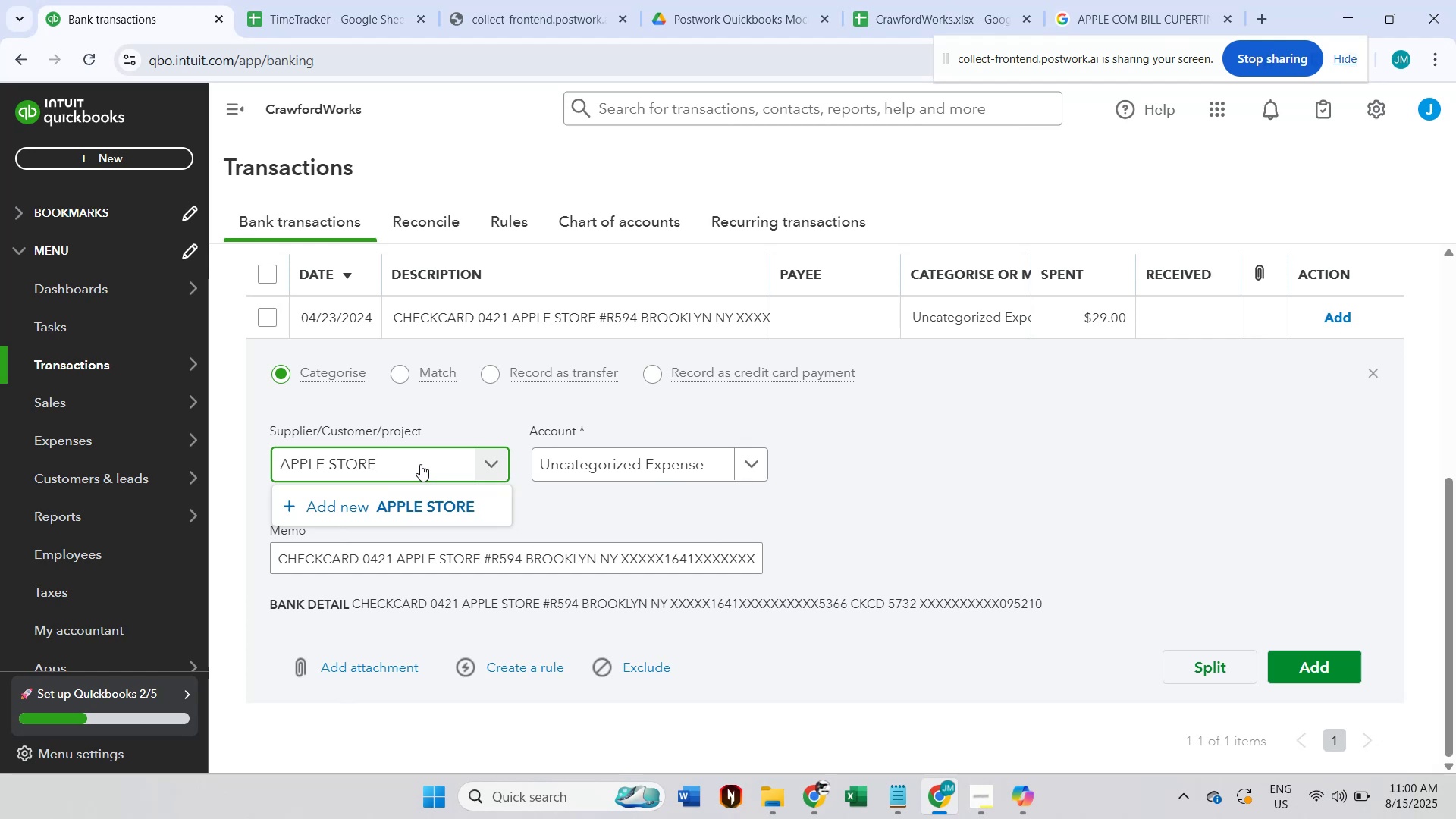 
left_click([598, 468])
 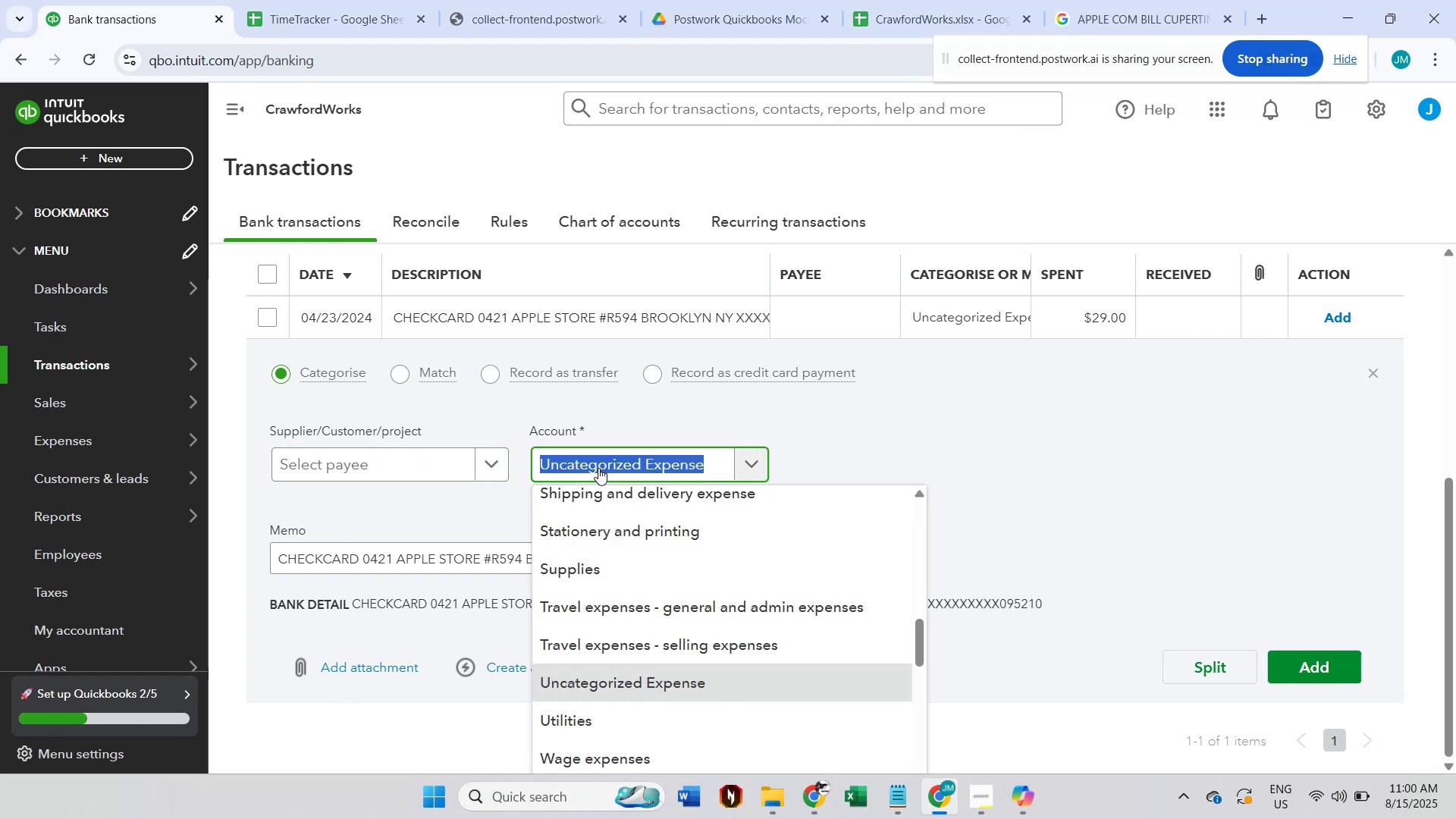 
type(pu)
 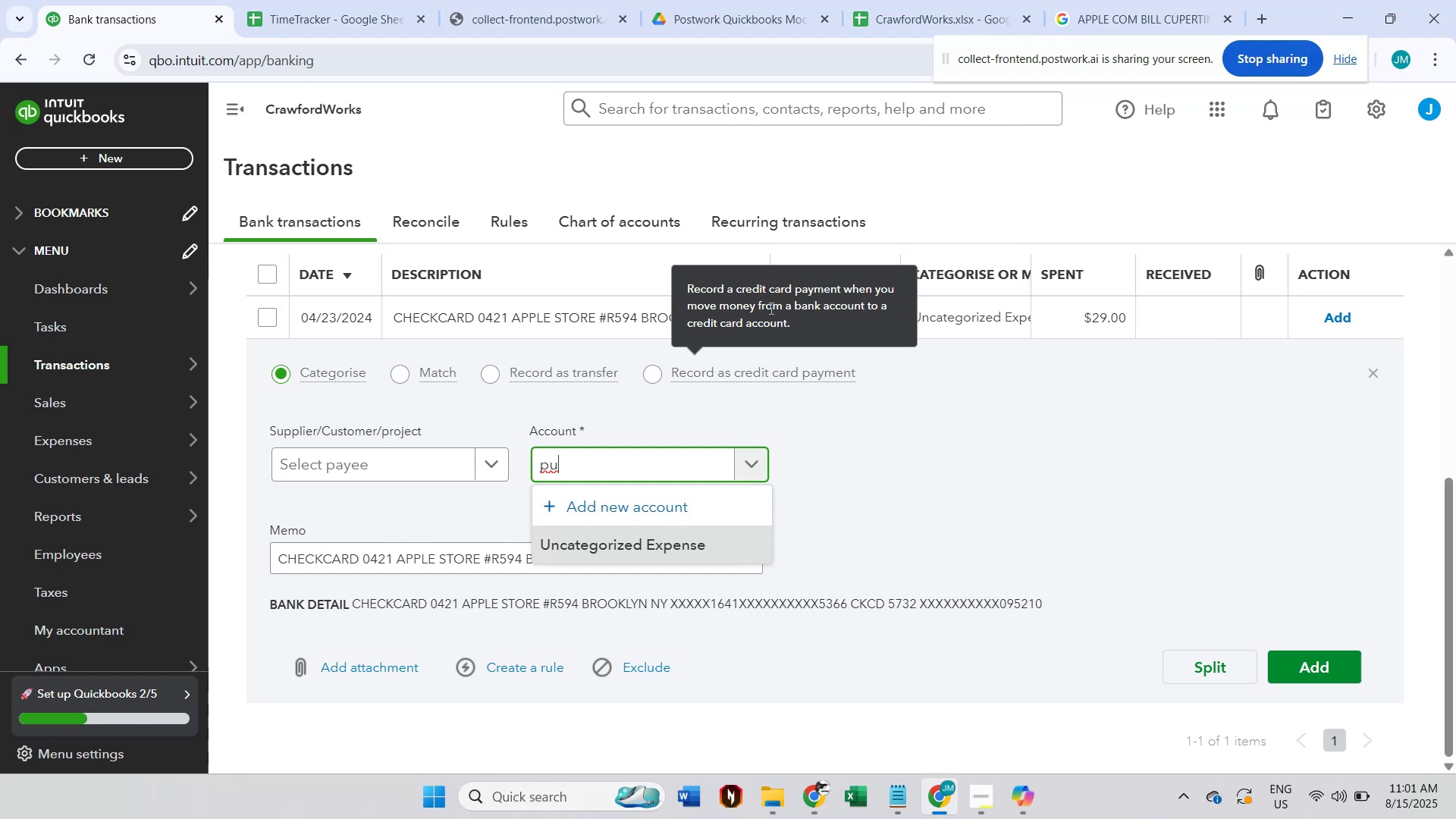 
wait(41.35)
 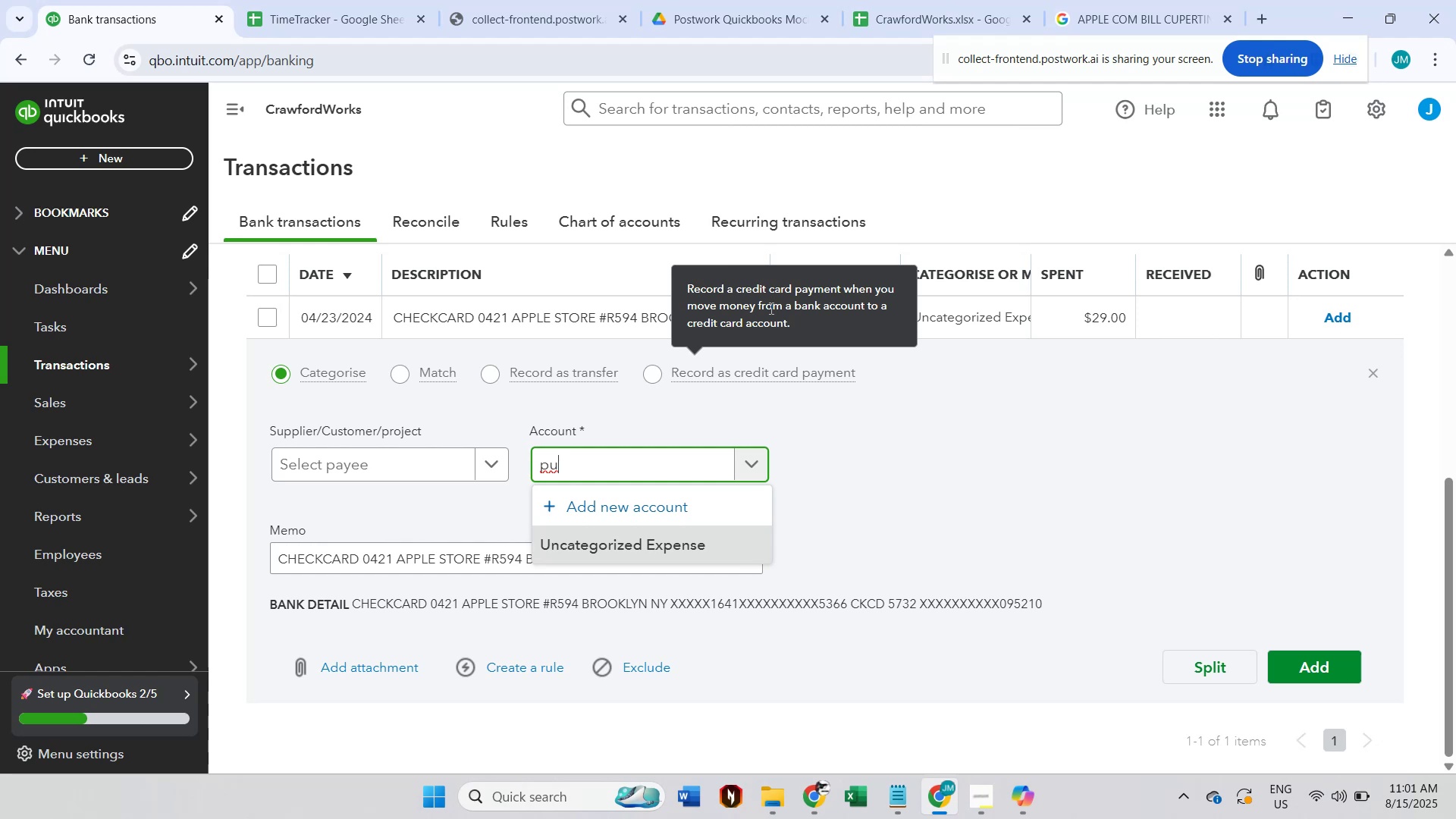 
left_click([987, 807])
 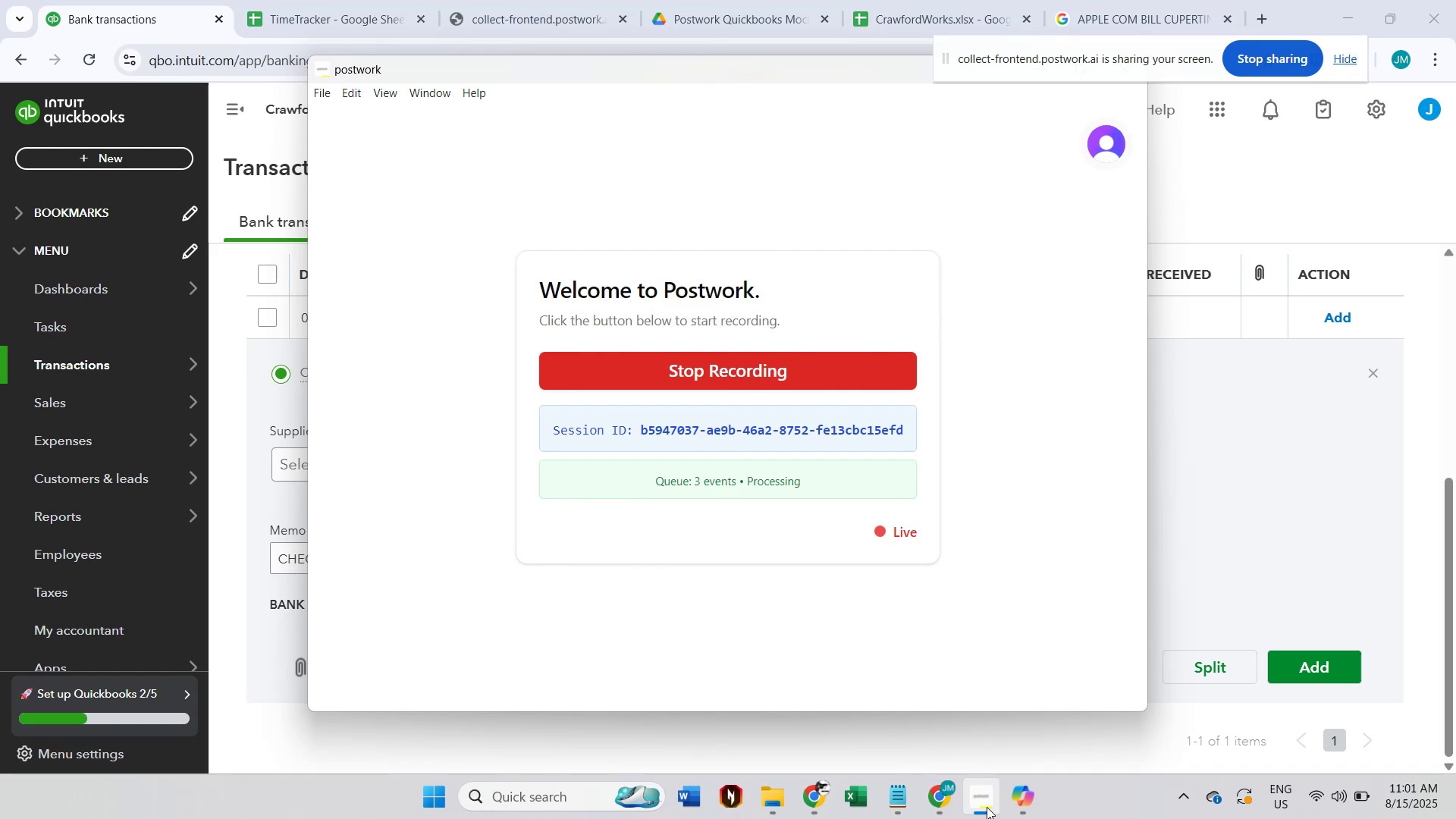 
left_click([987, 807])
 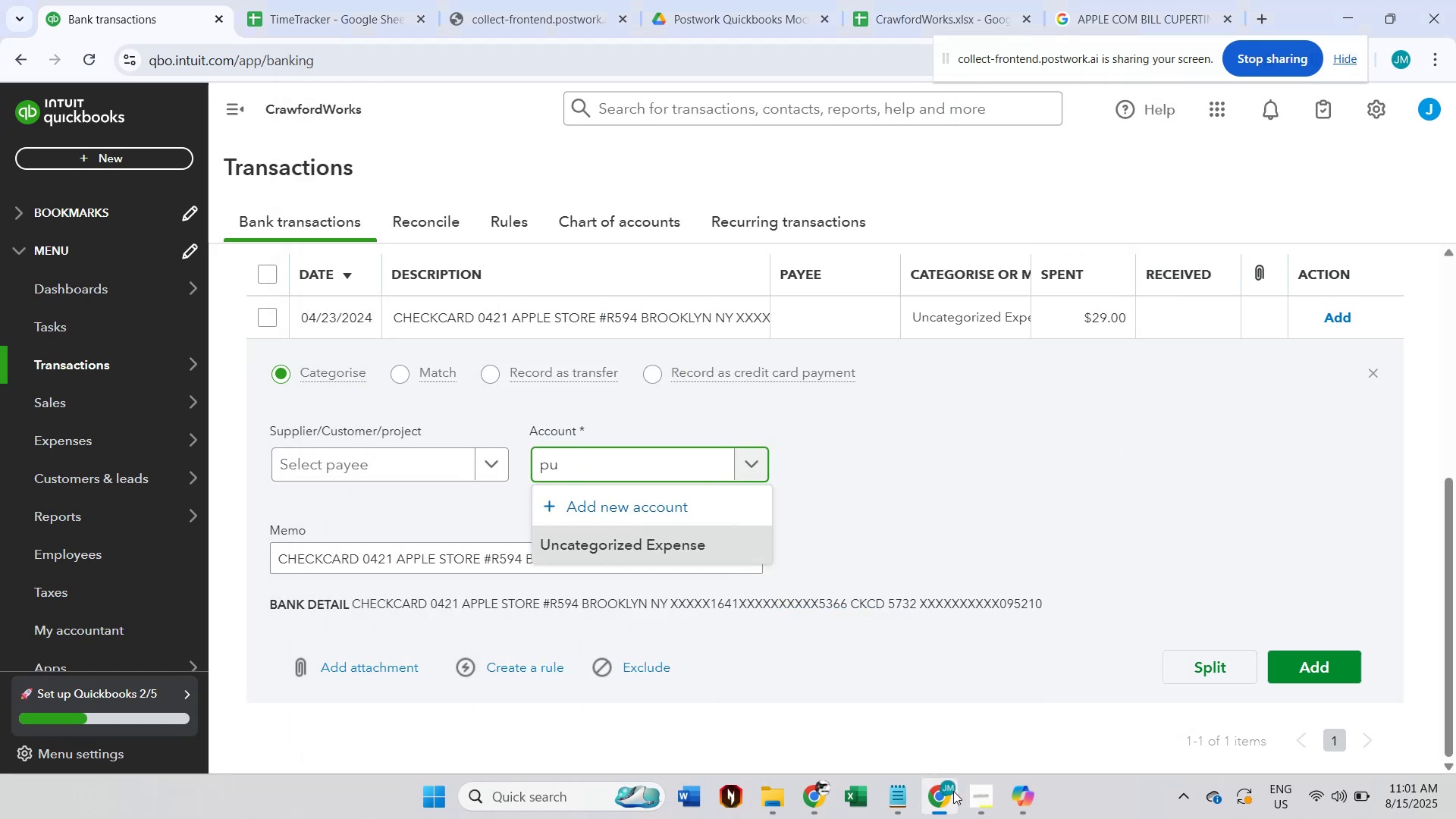 
mouse_move([822, 792])
 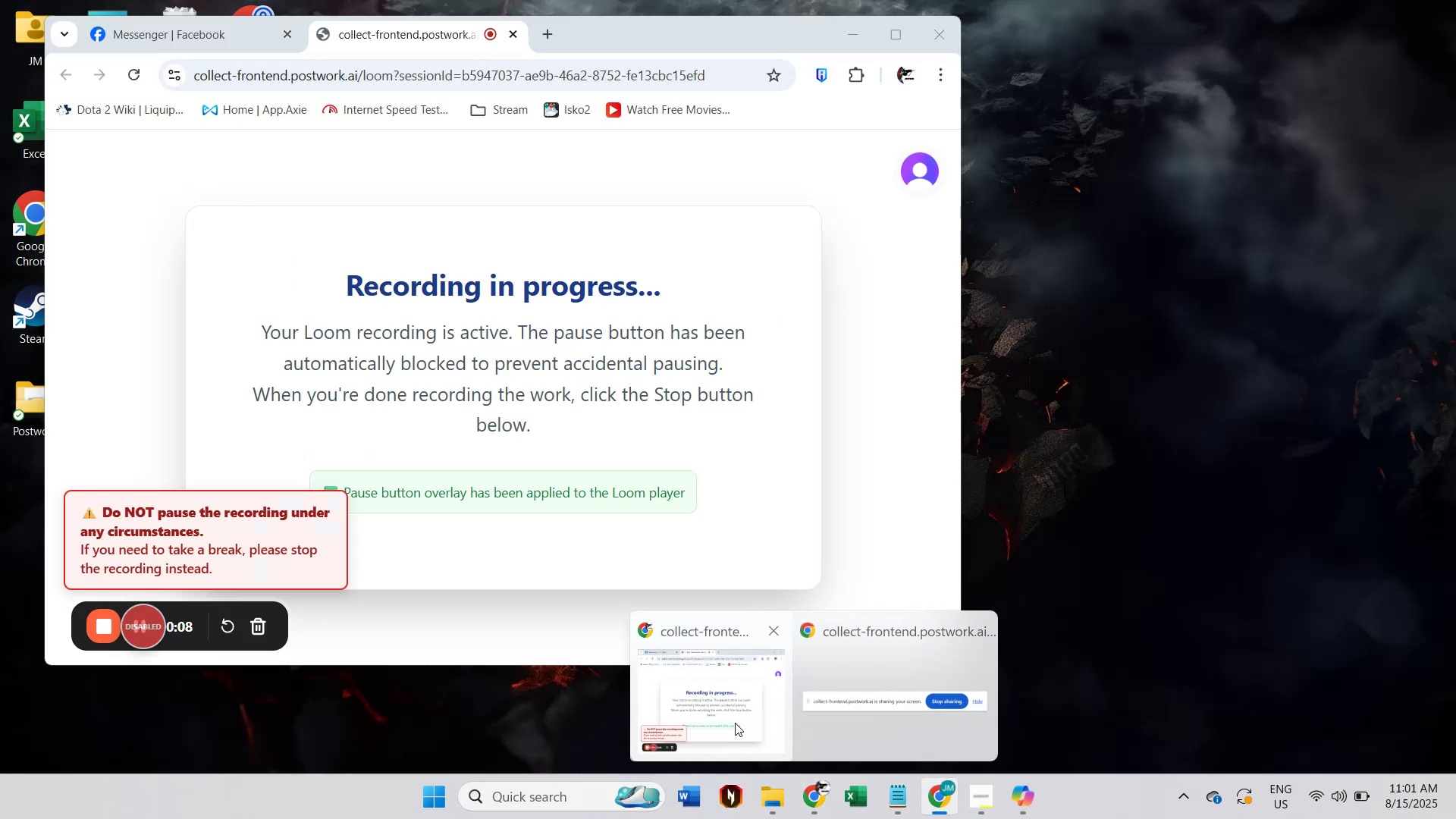 
left_click([735, 723])
 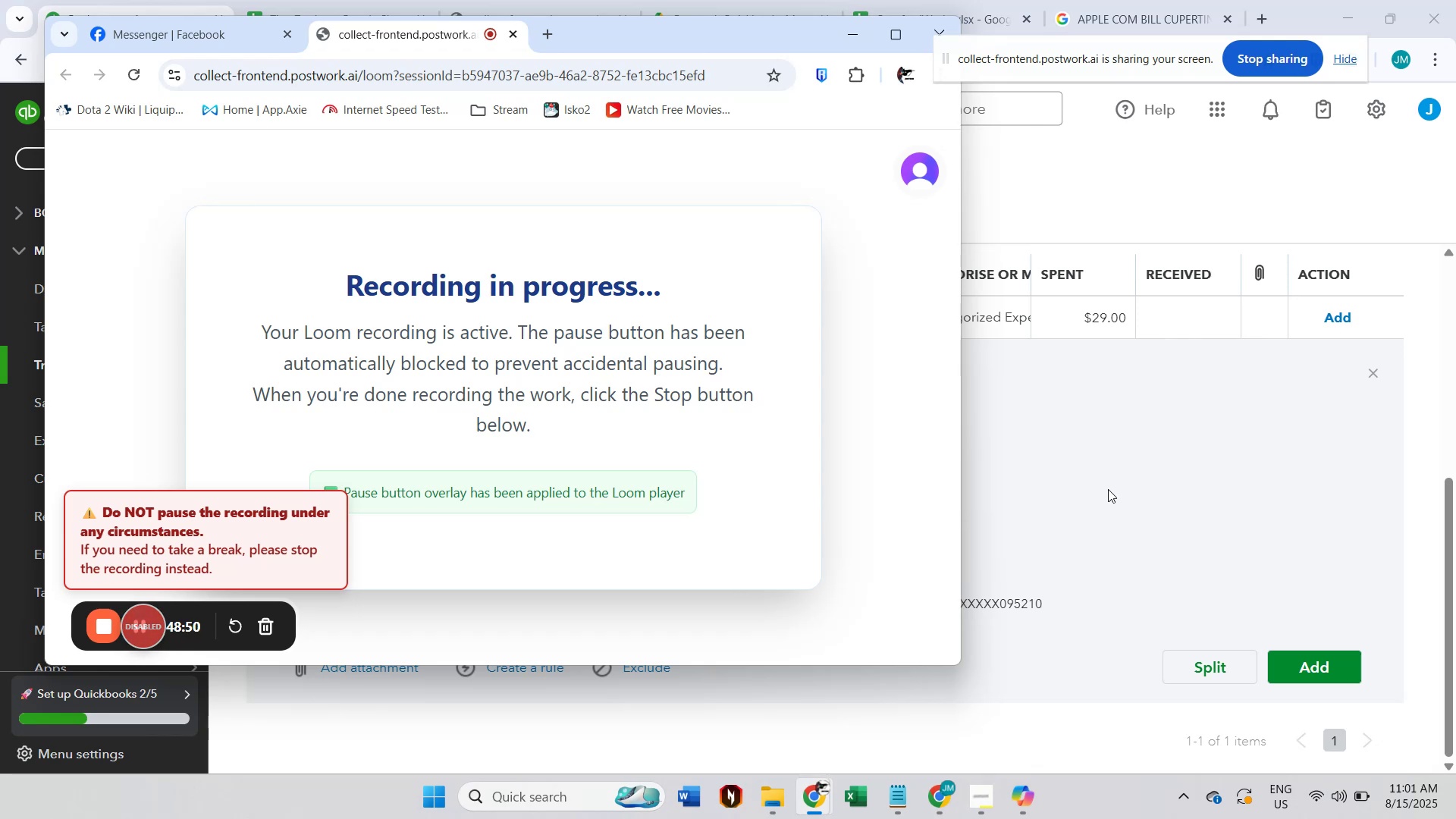 
wait(7.04)
 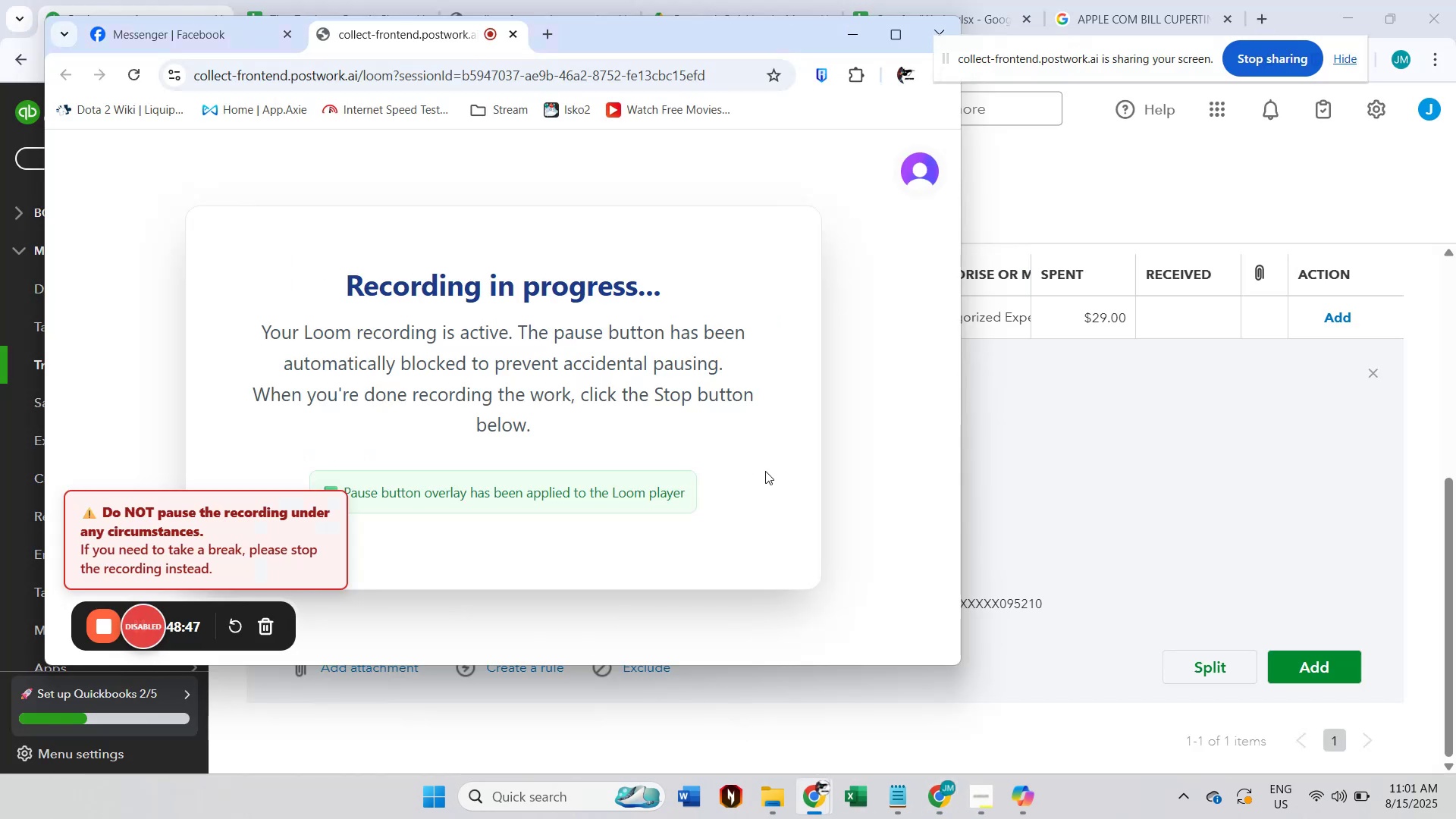 
left_click([1108, 489])
 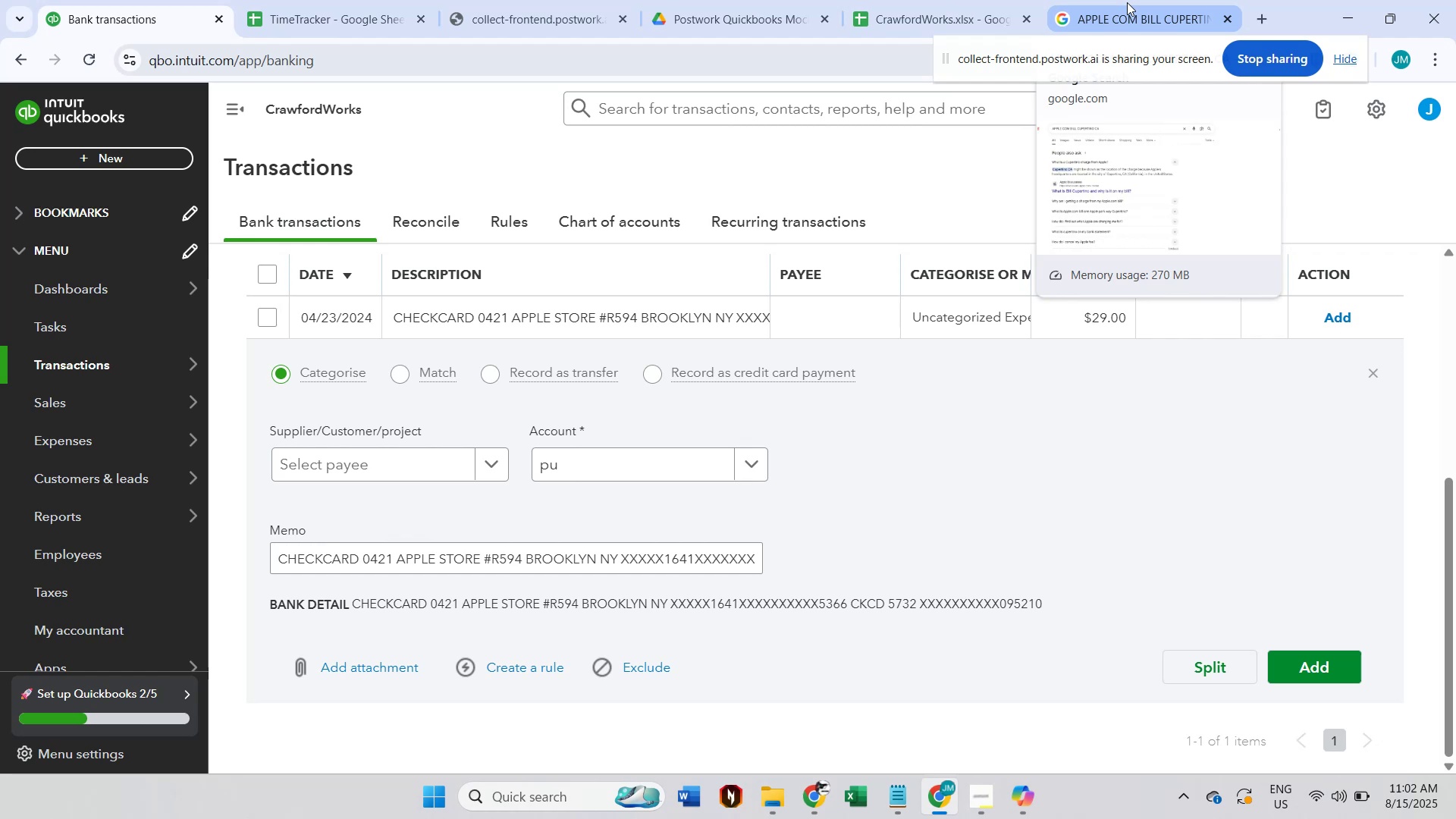 
wait(24.13)
 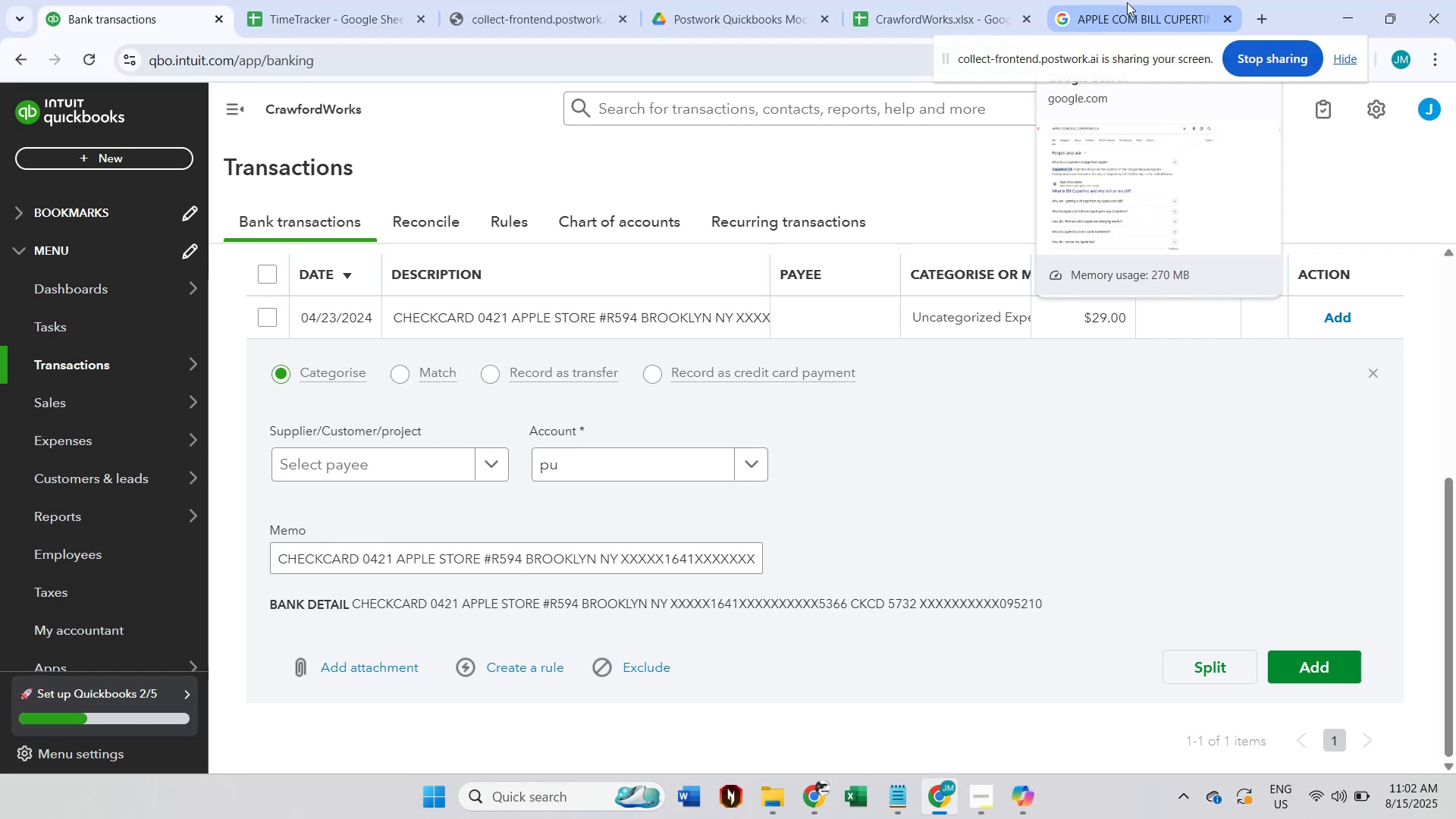 
left_click([424, 467])
 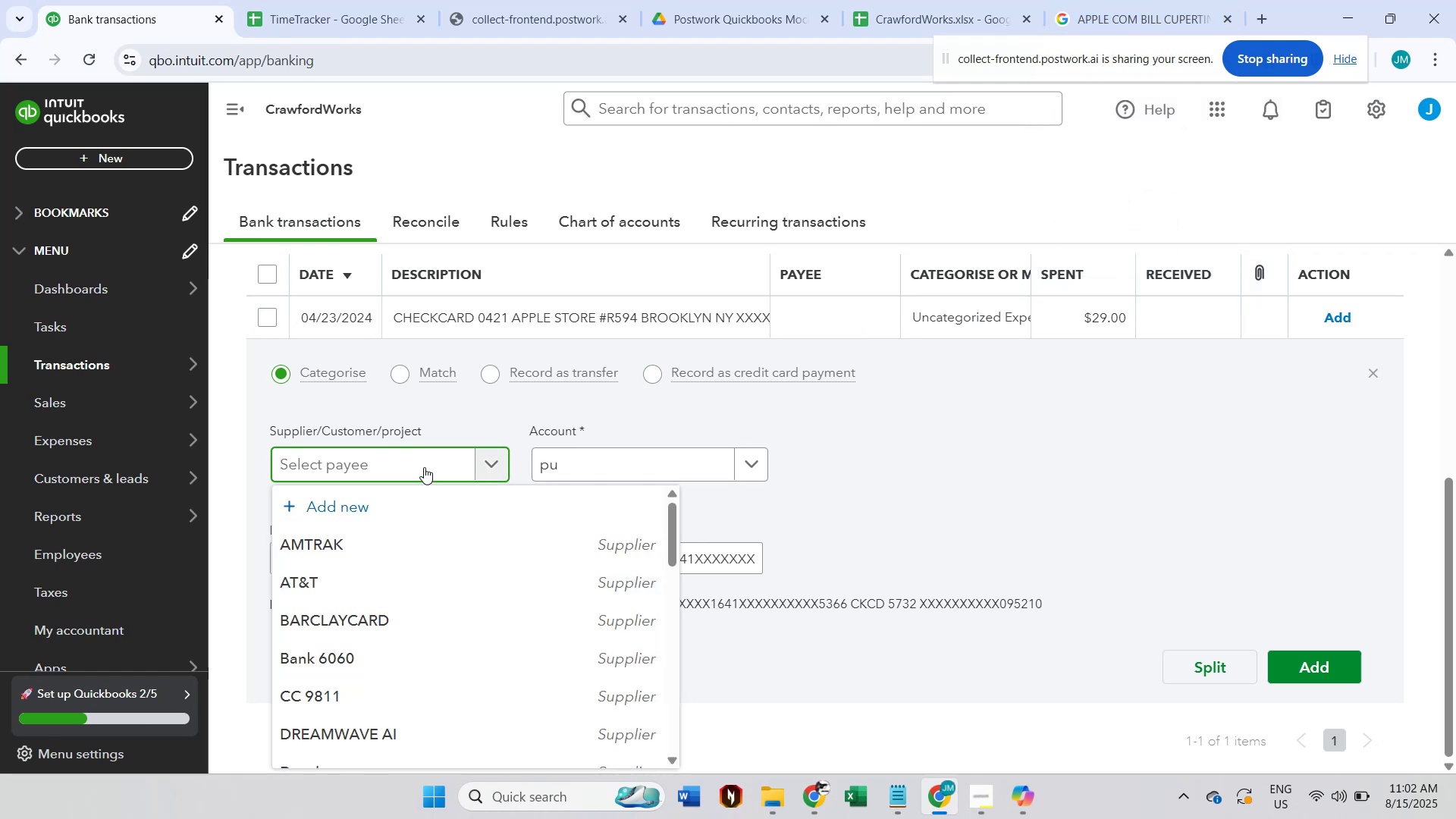 
key(Control+V)
 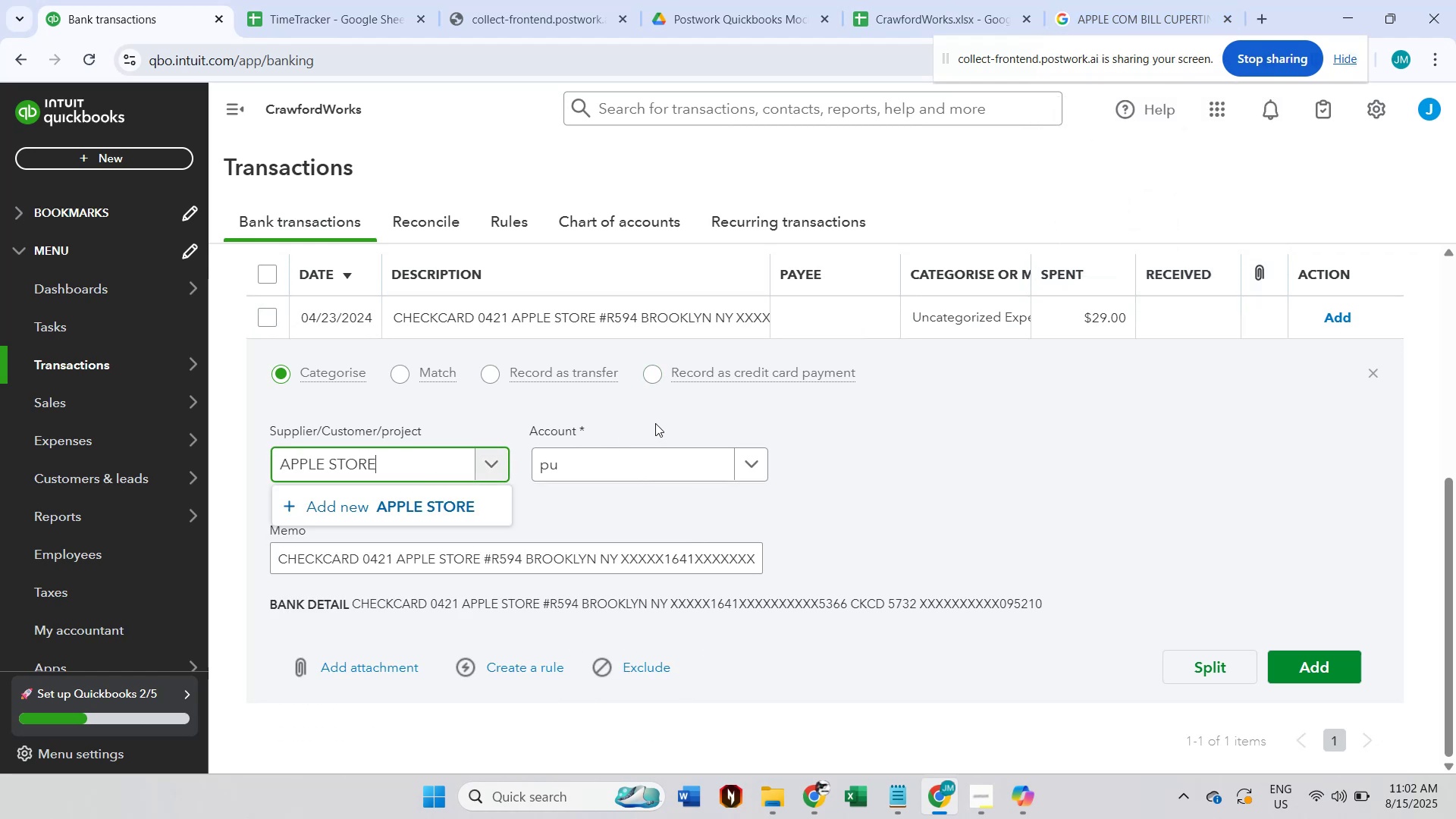 
double_click([684, 473])
 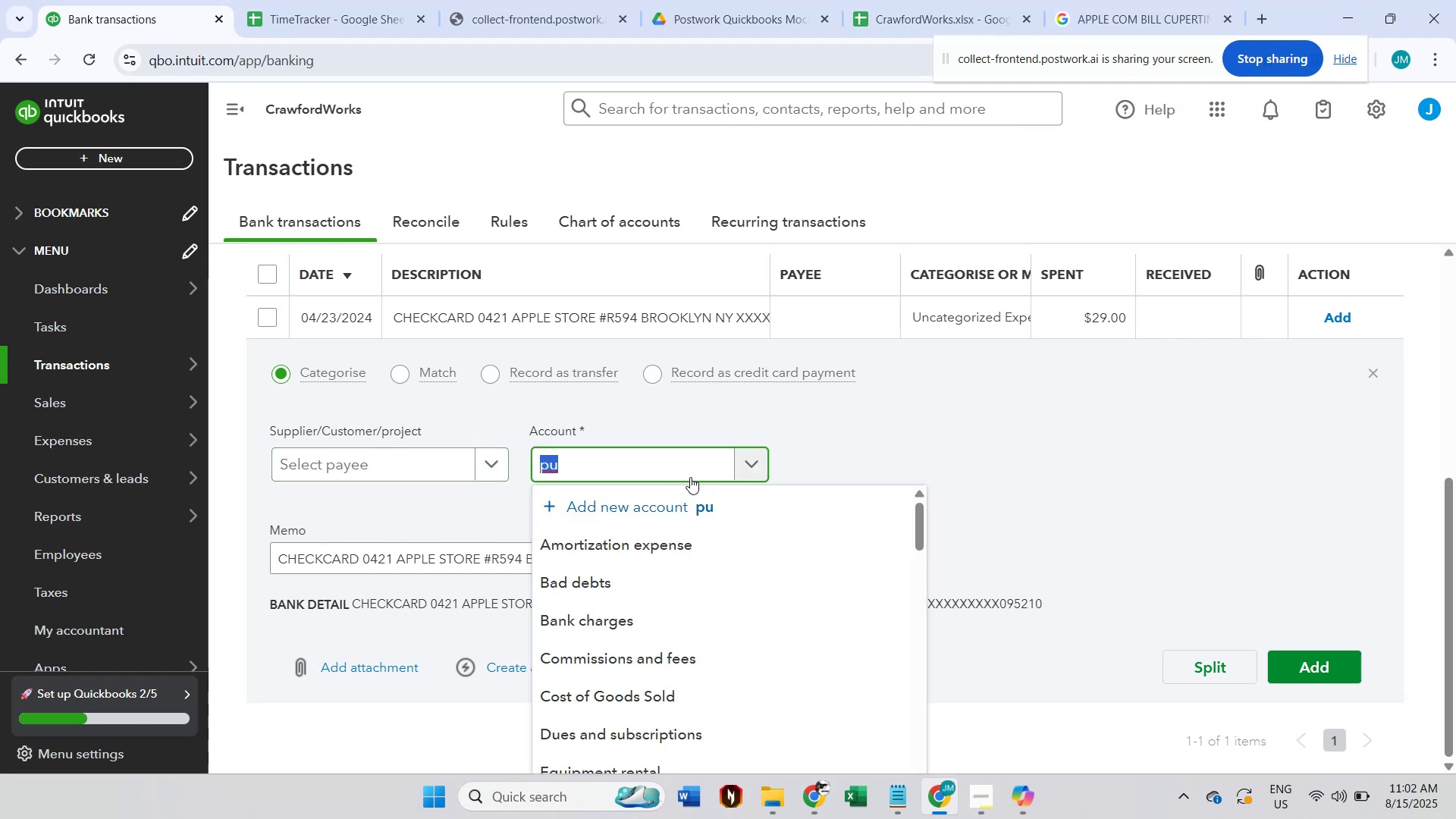 
scroll: coordinate [733, 570], scroll_direction: down, amount: 3.0
 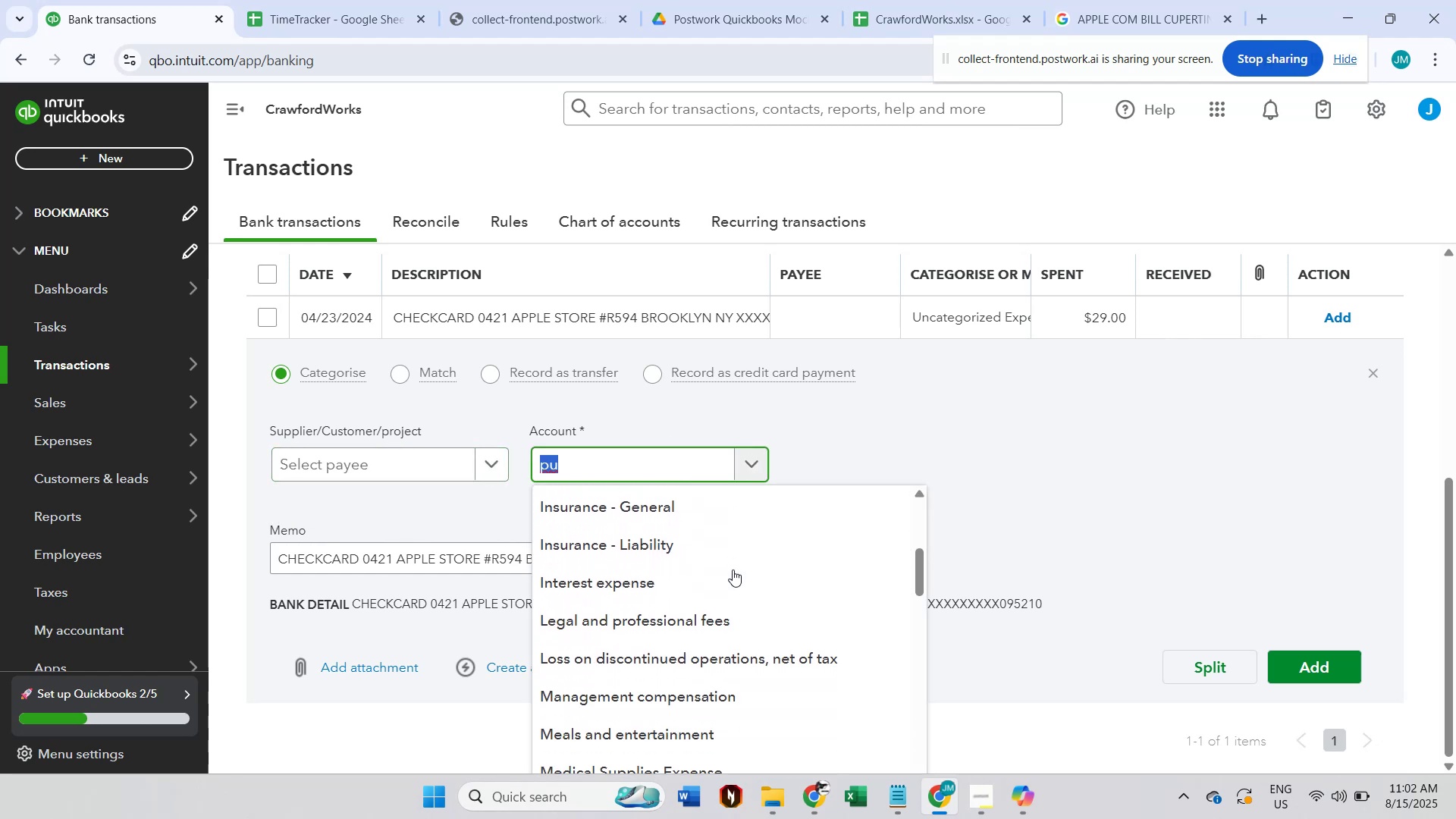 
type(eq)
 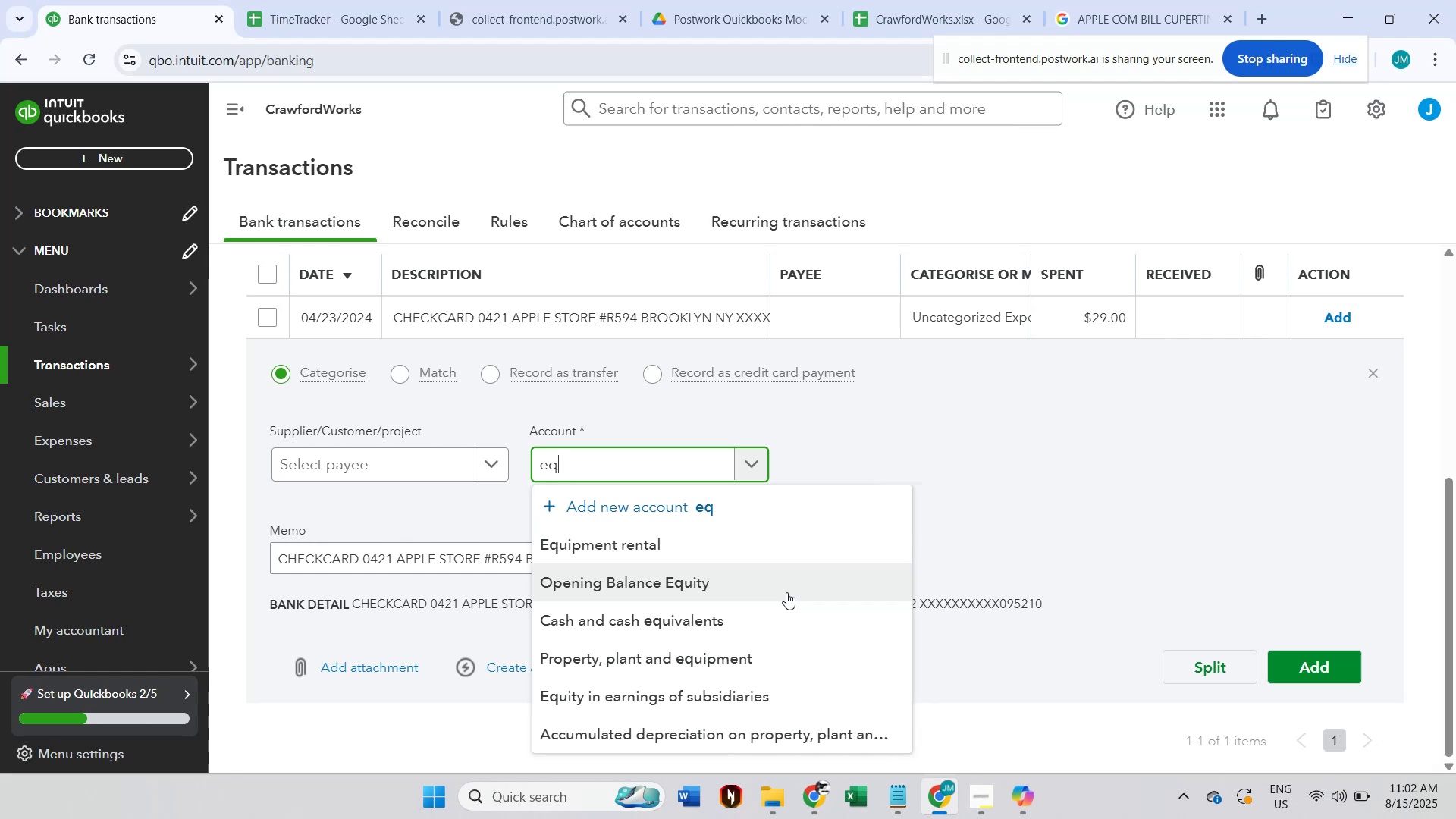 
scroll: coordinate [786, 592], scroll_direction: down, amount: 3.0
 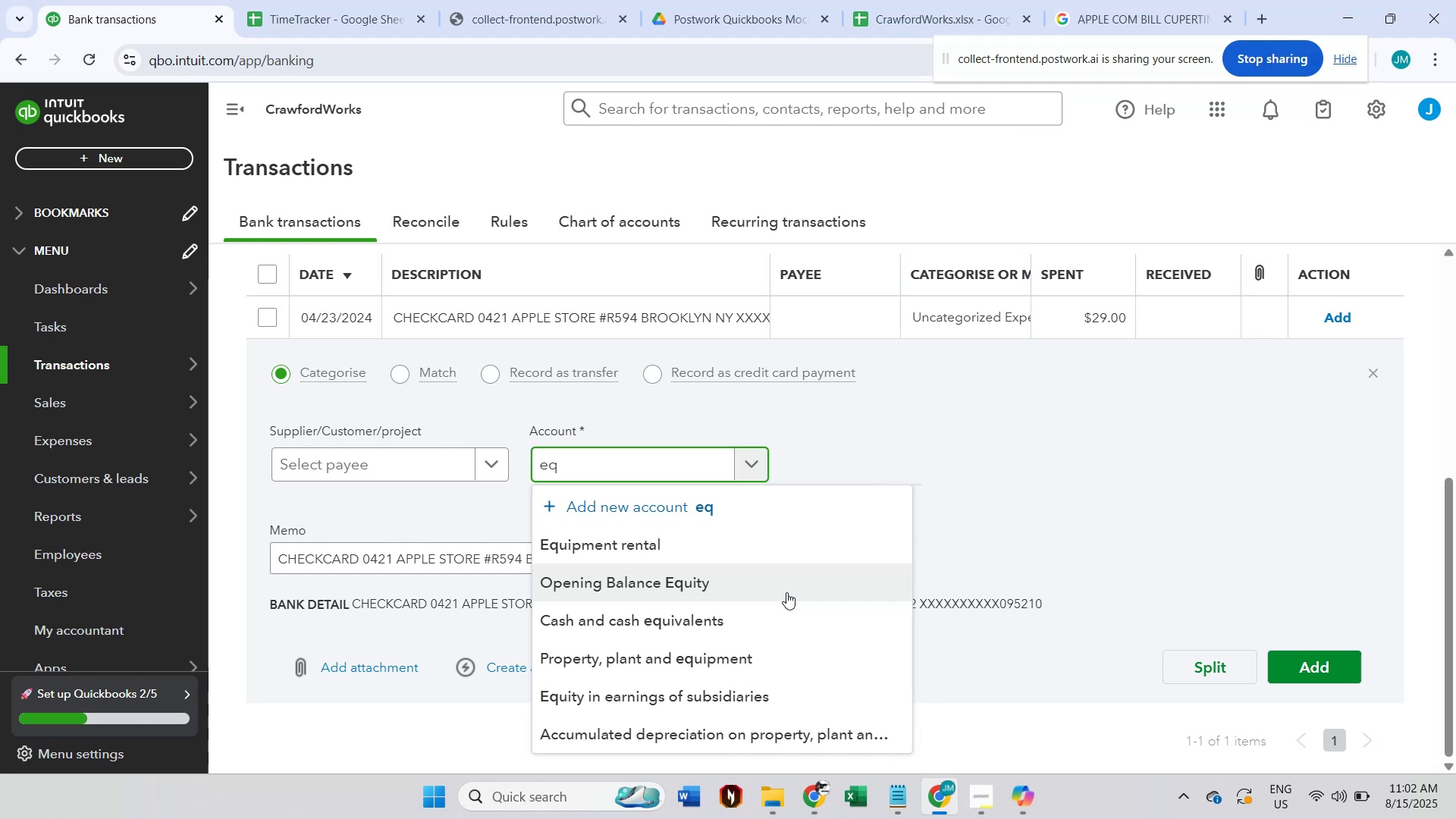 
key(Backspace)
key(Backspace)
key(Backspace)
type(supp)
 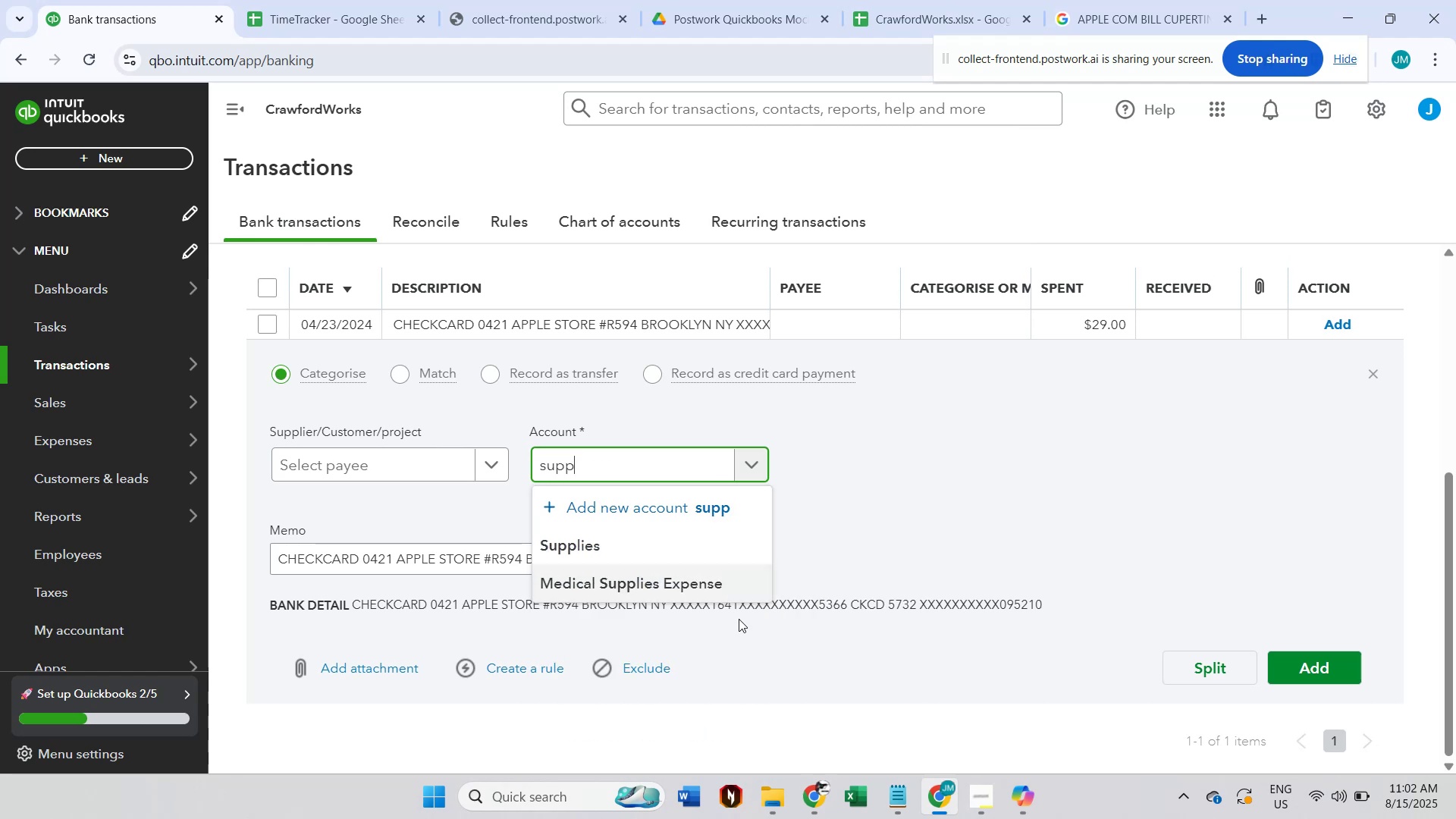 
left_click([664, 546])
 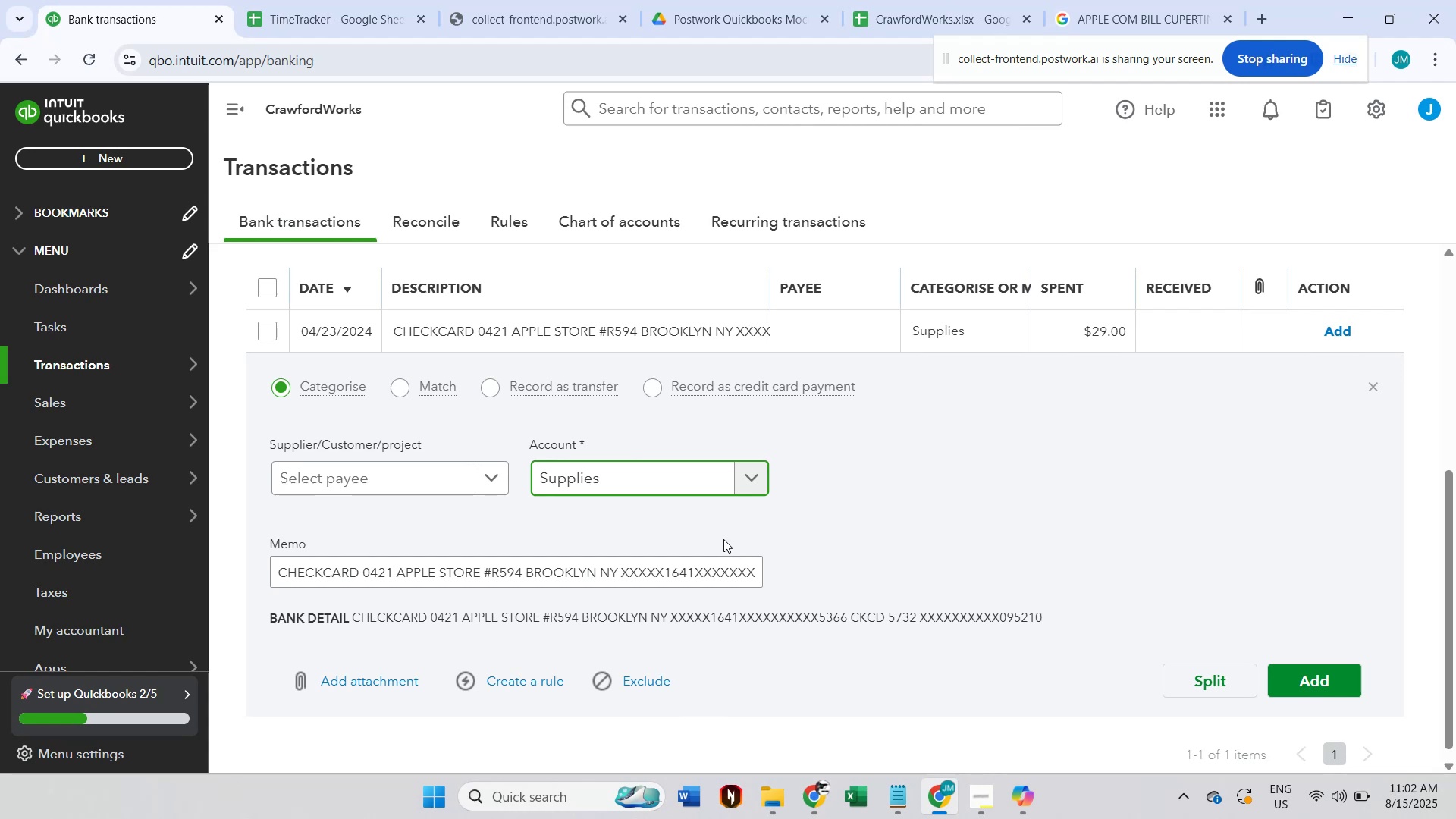 
left_click([341, 469])
 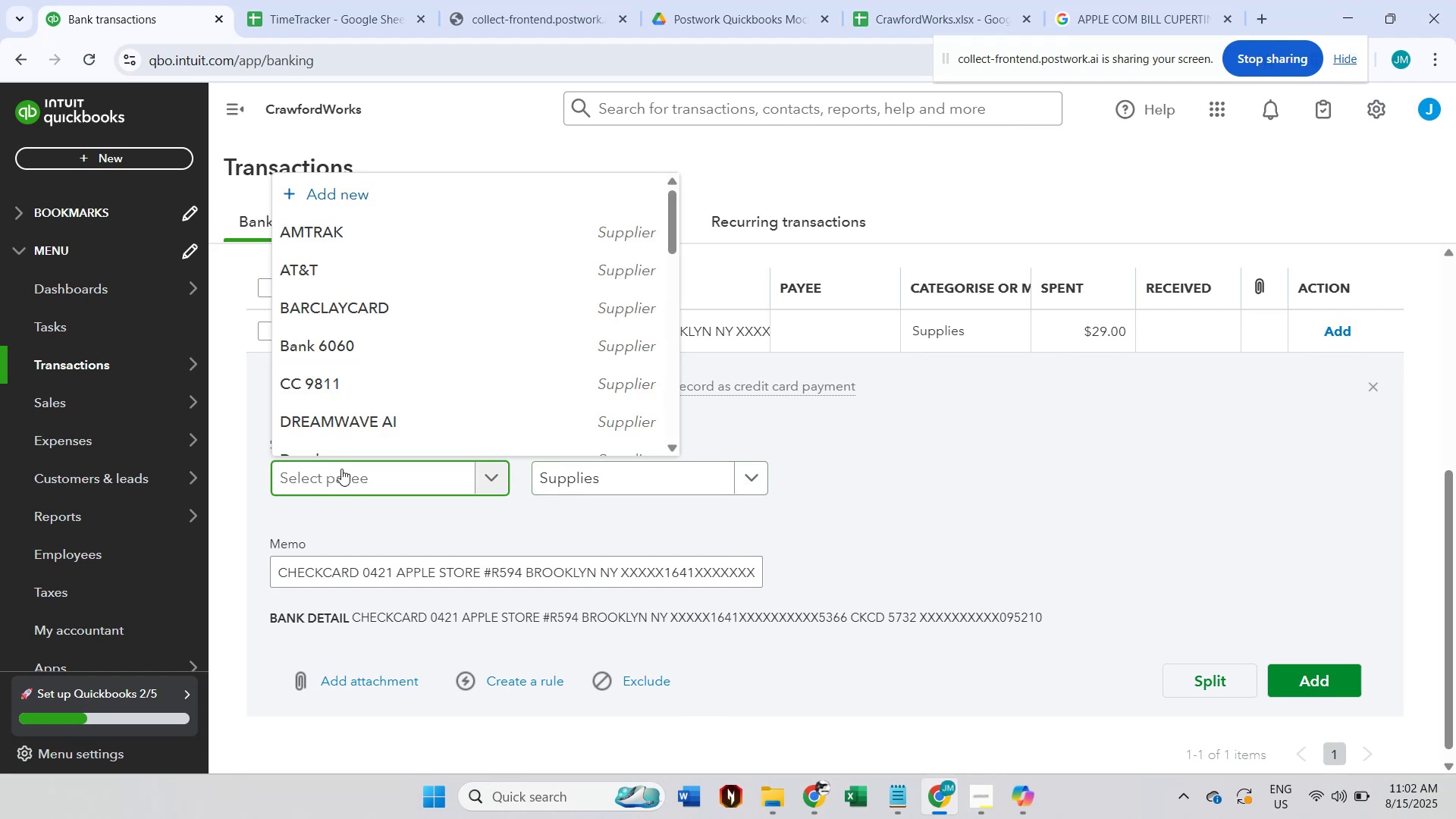 
type(Apple Store)
 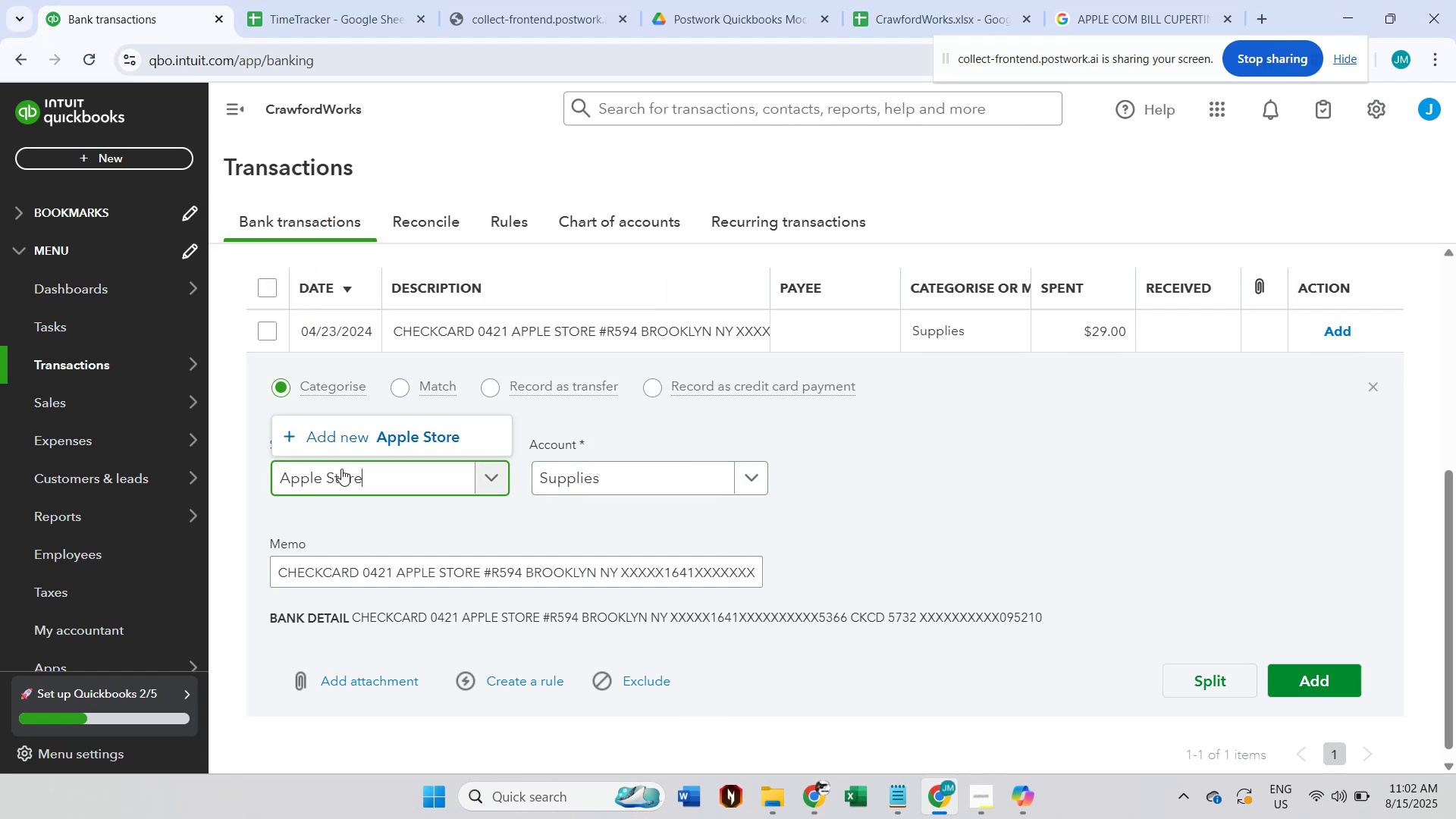 
left_click([409, 449])
 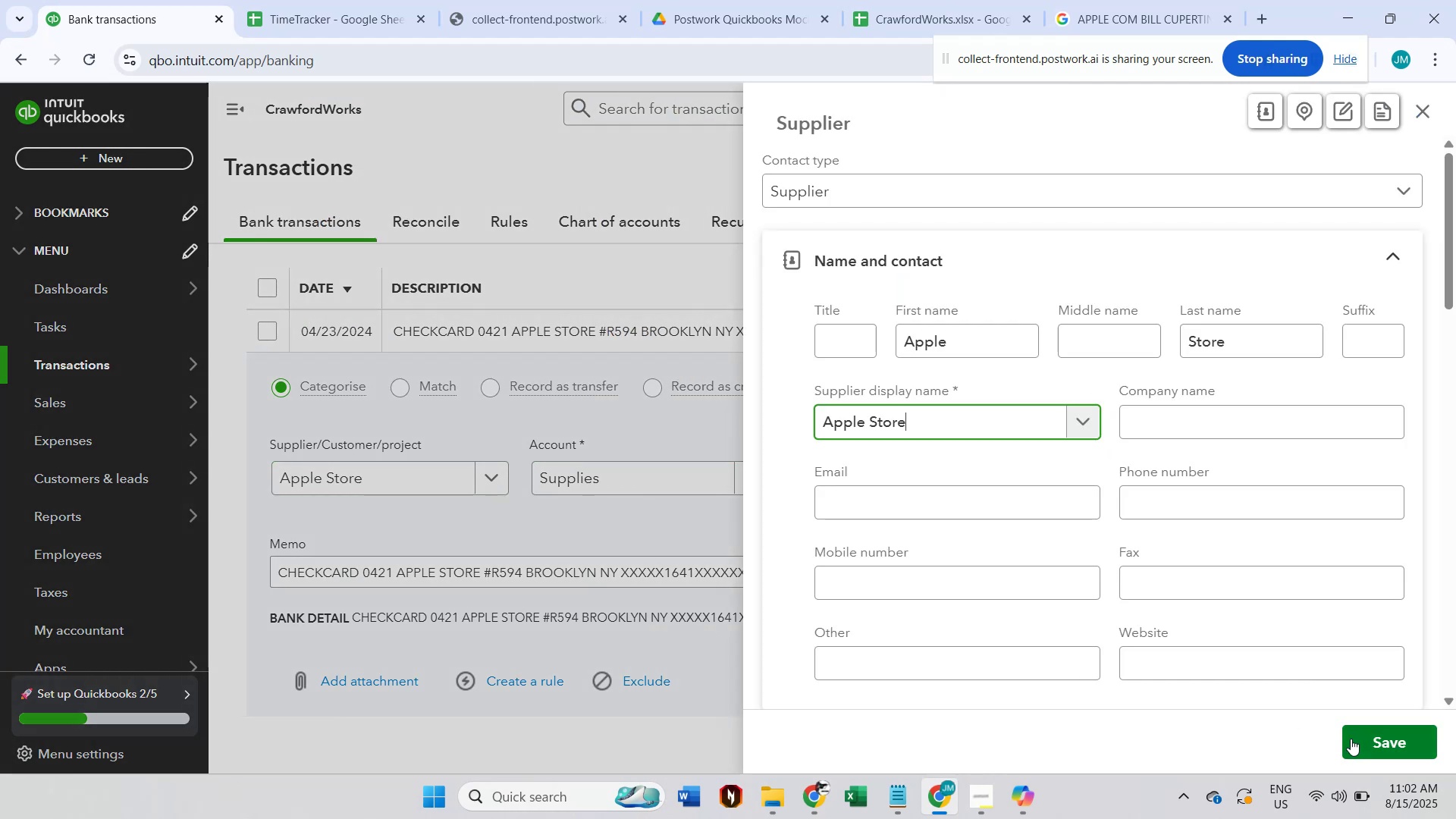 
left_click([1354, 739])
 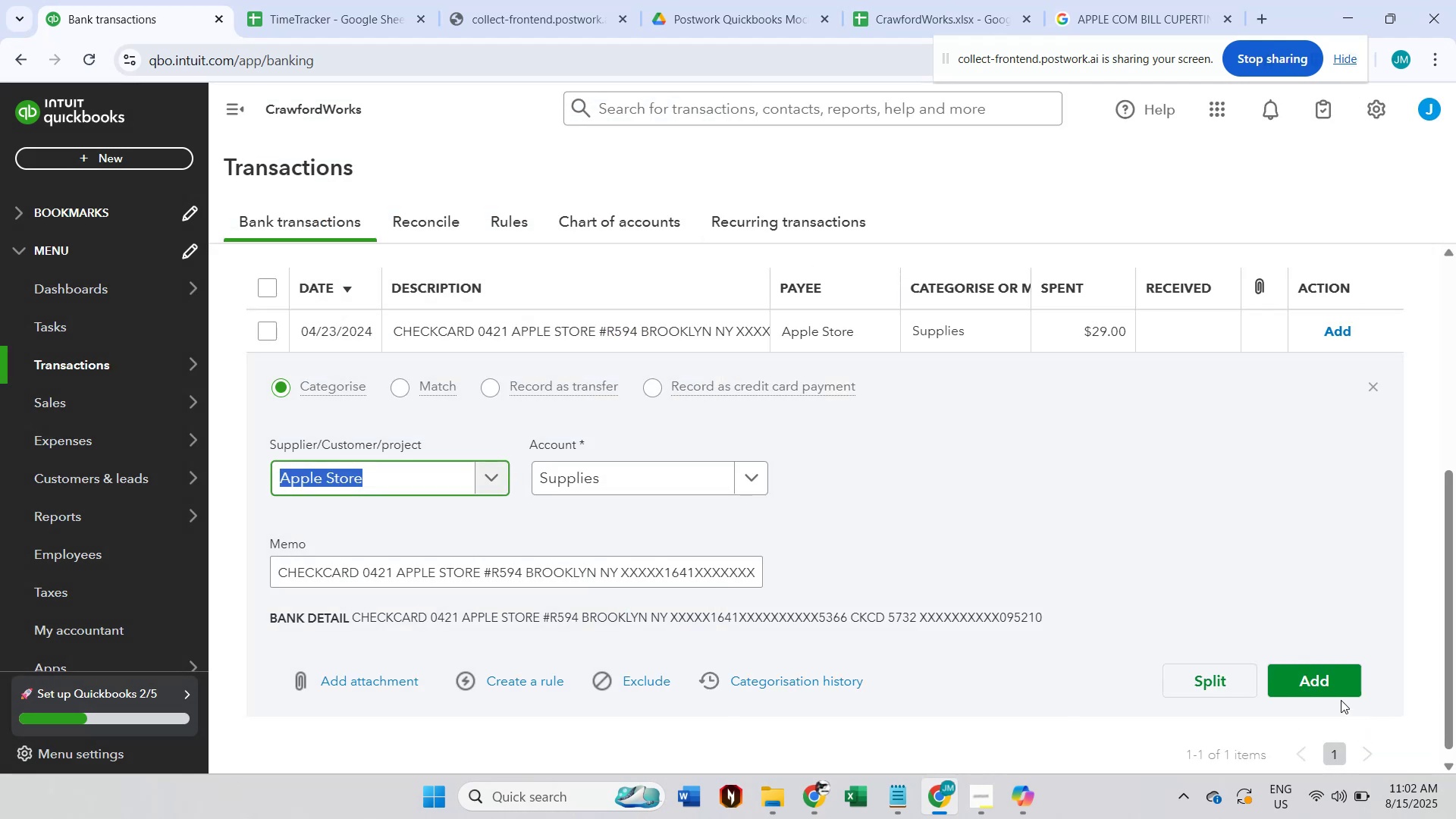 
left_click([1332, 682])
 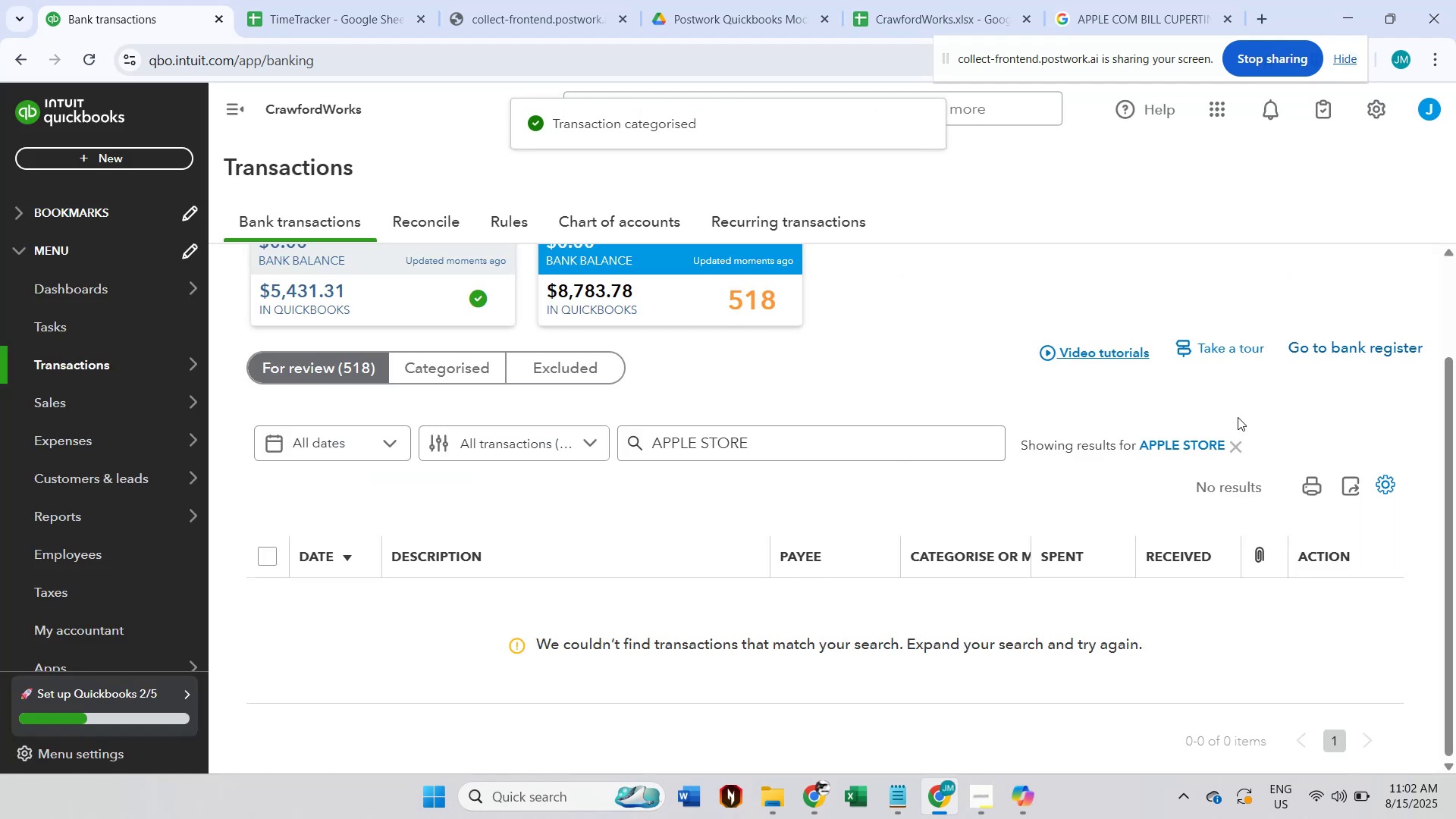 
left_click([1237, 442])
 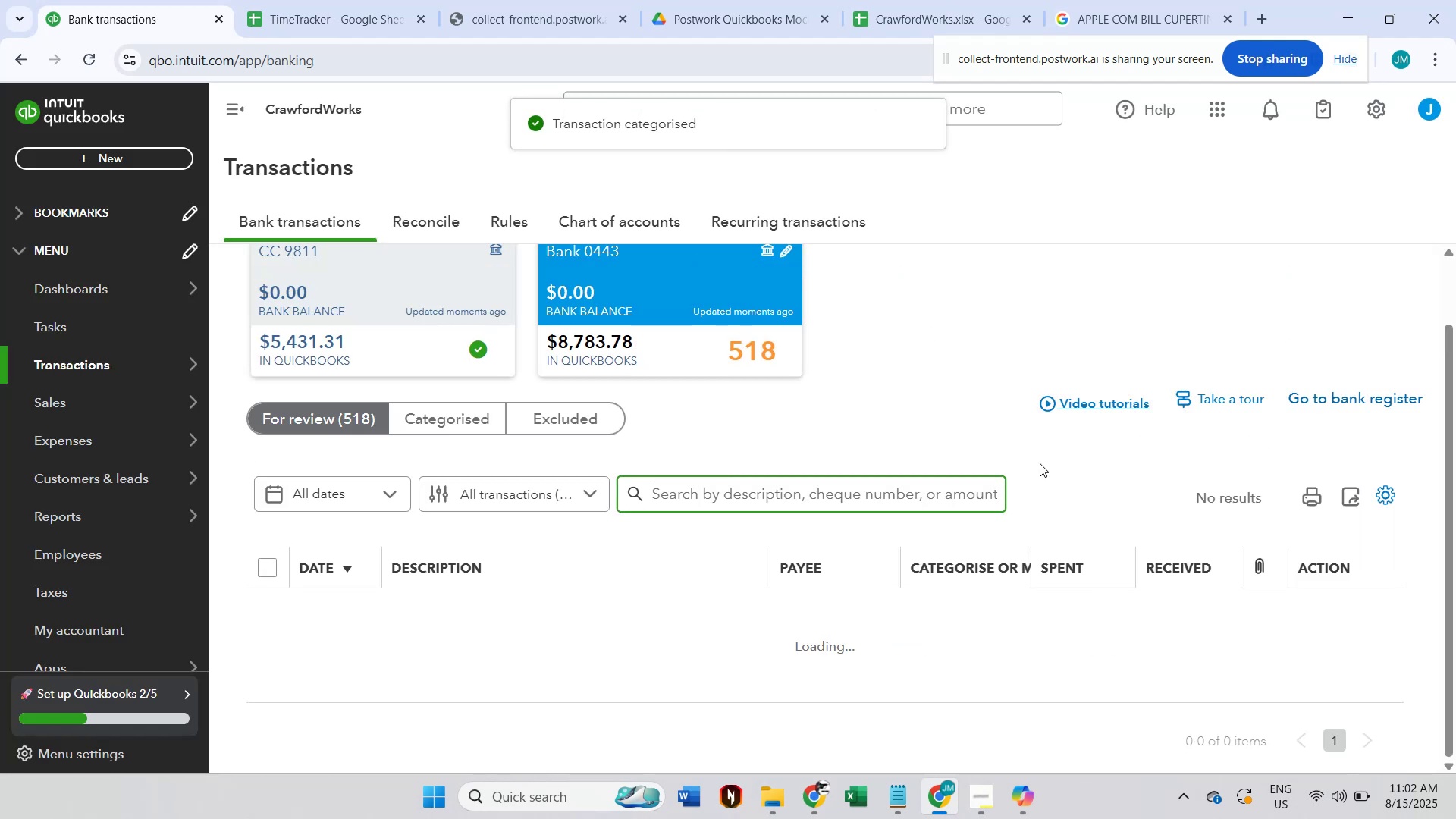 
scroll: coordinate [795, 472], scroll_direction: down, amount: 4.0
 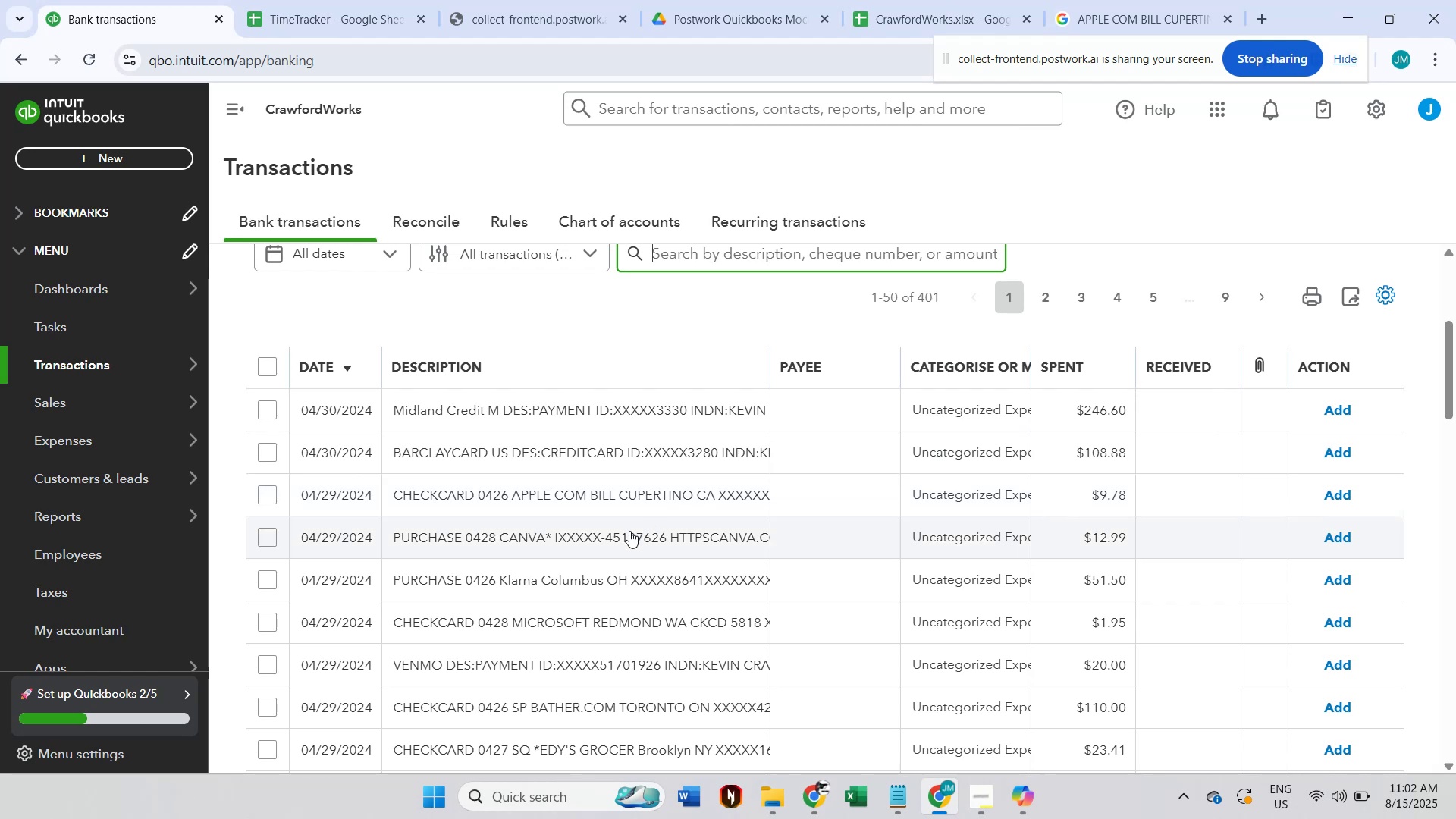 
left_click([723, 264])
 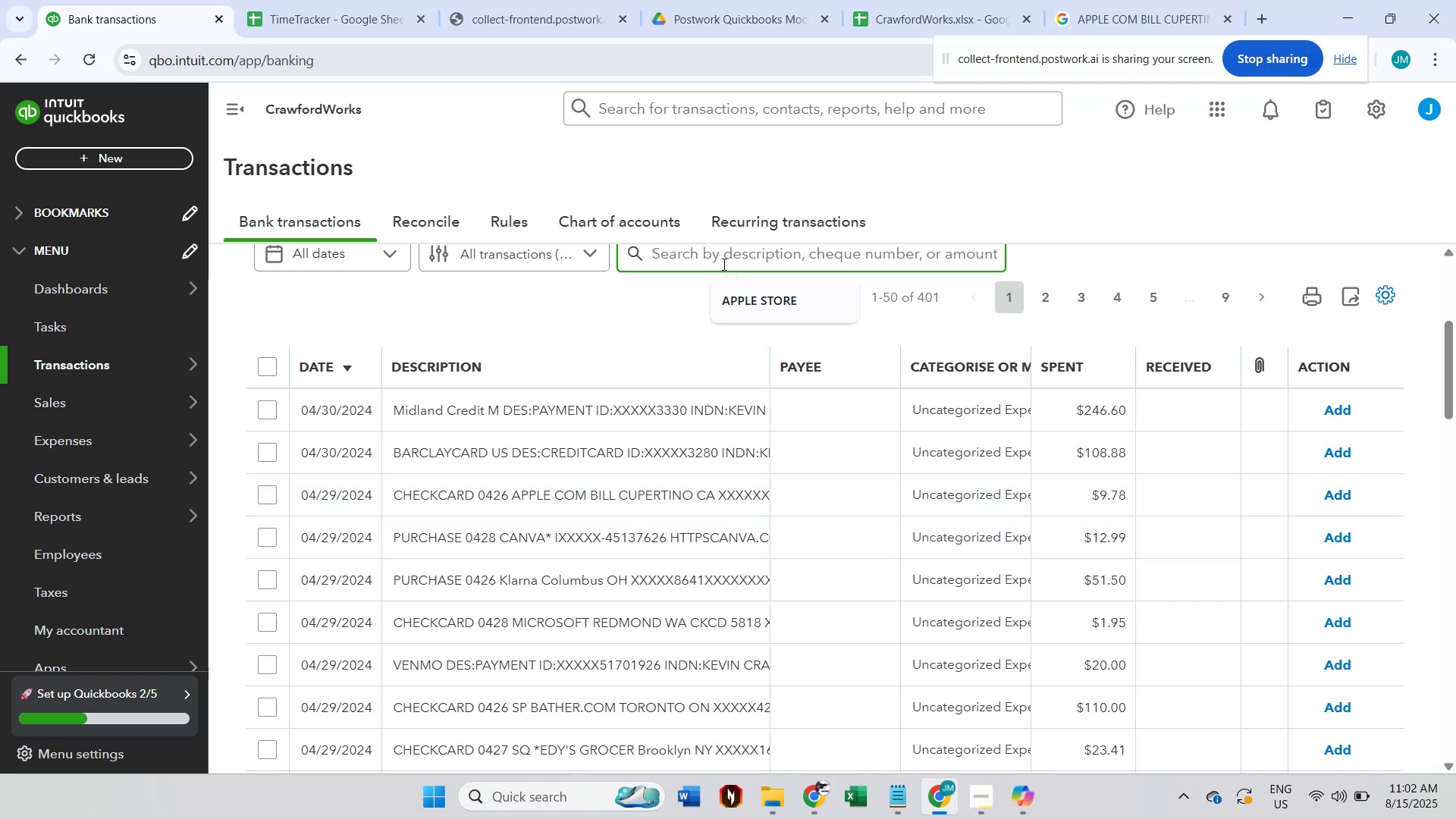 
type(canva)
 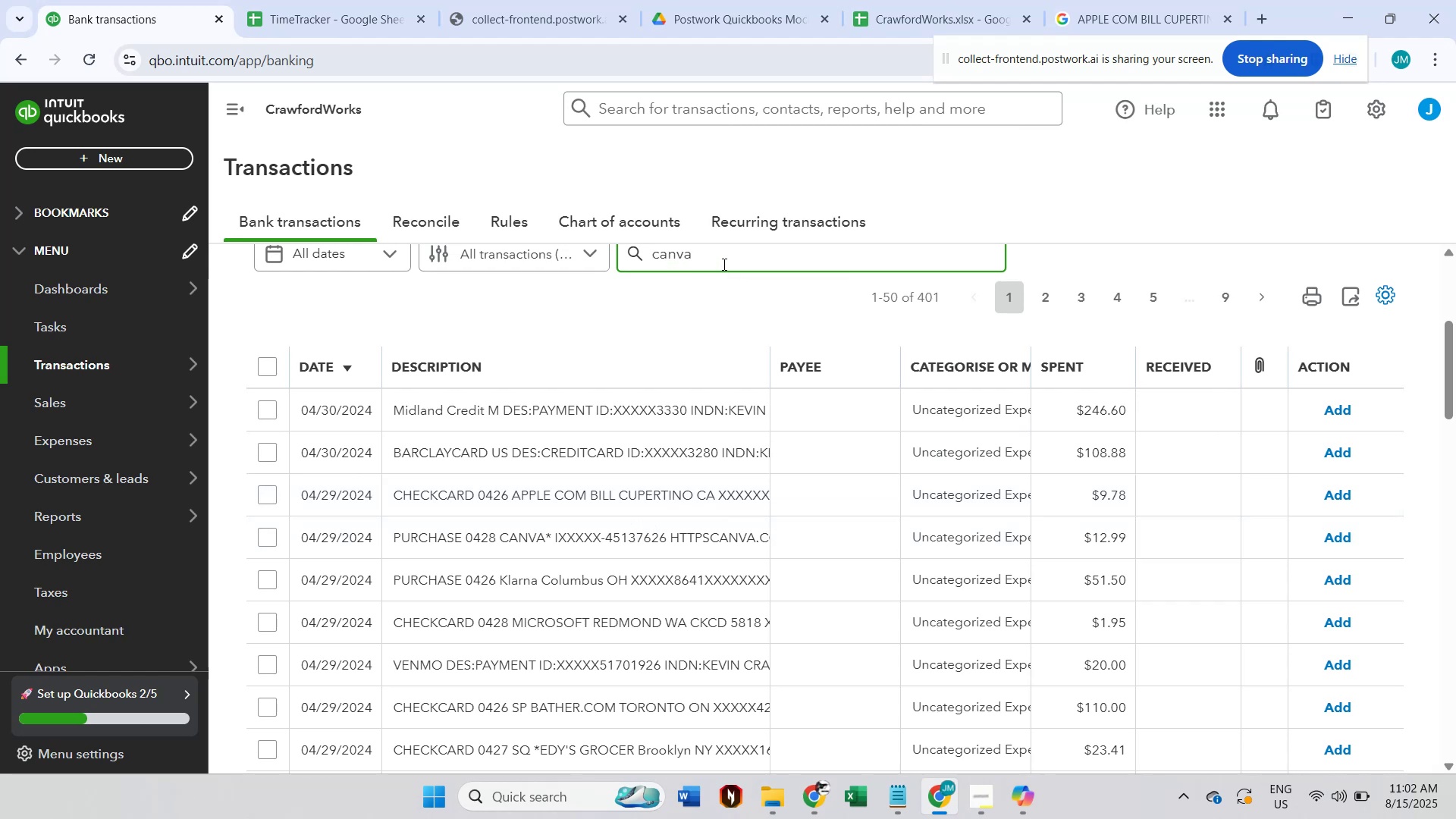 
key(Enter)
 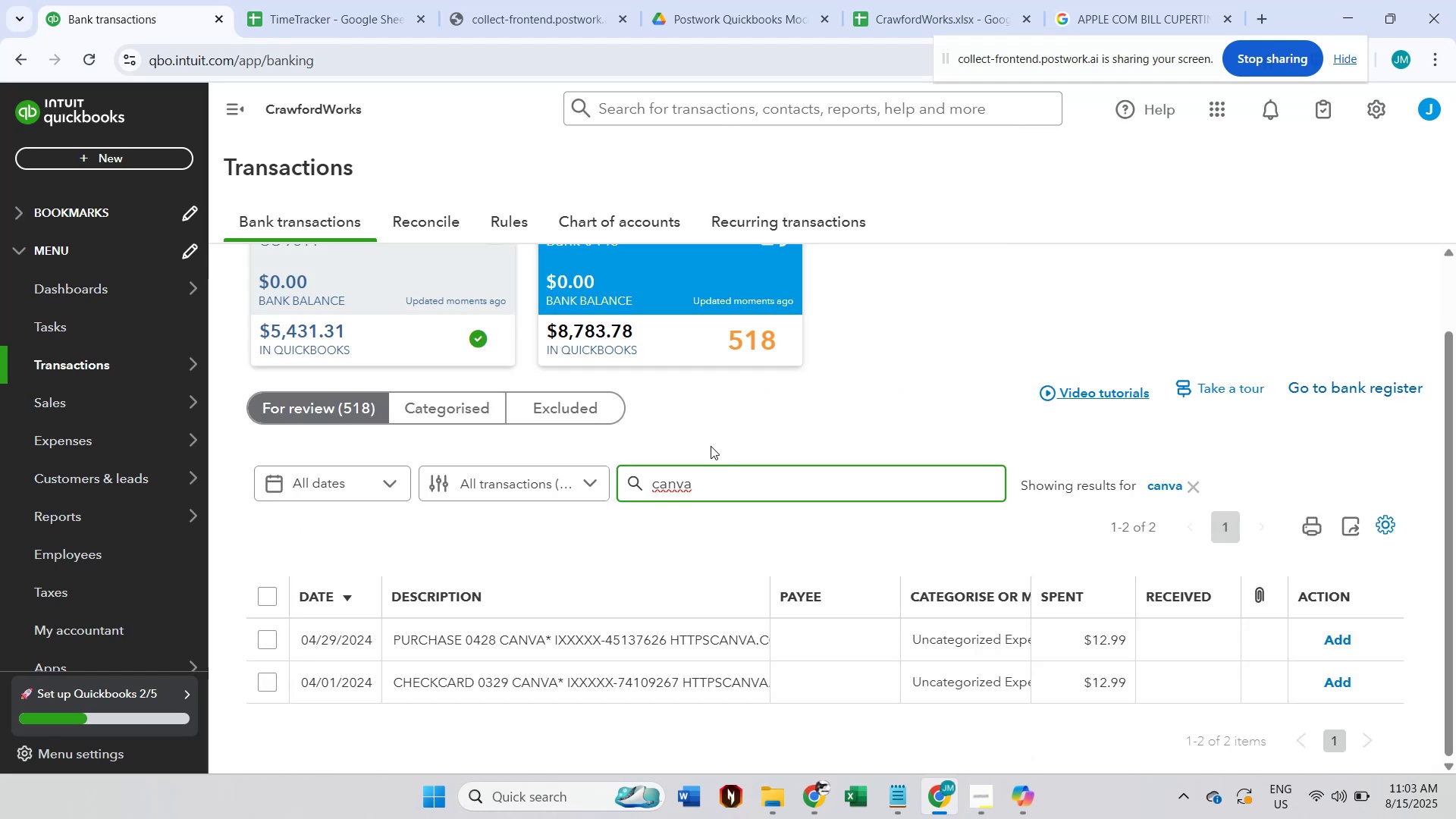 
scroll: coordinate [667, 506], scroll_direction: down, amount: 1.0
 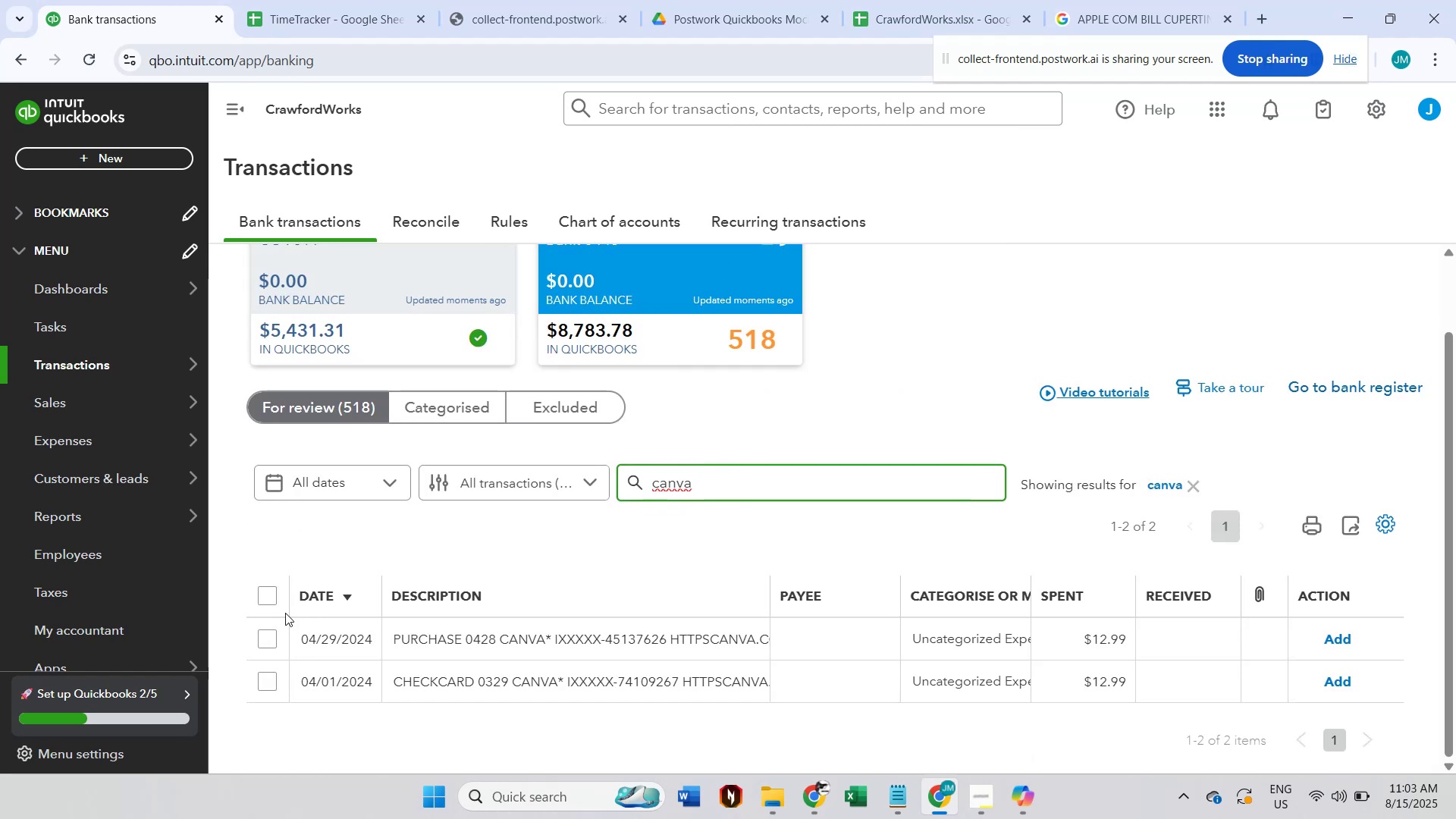 
left_click([269, 588])
 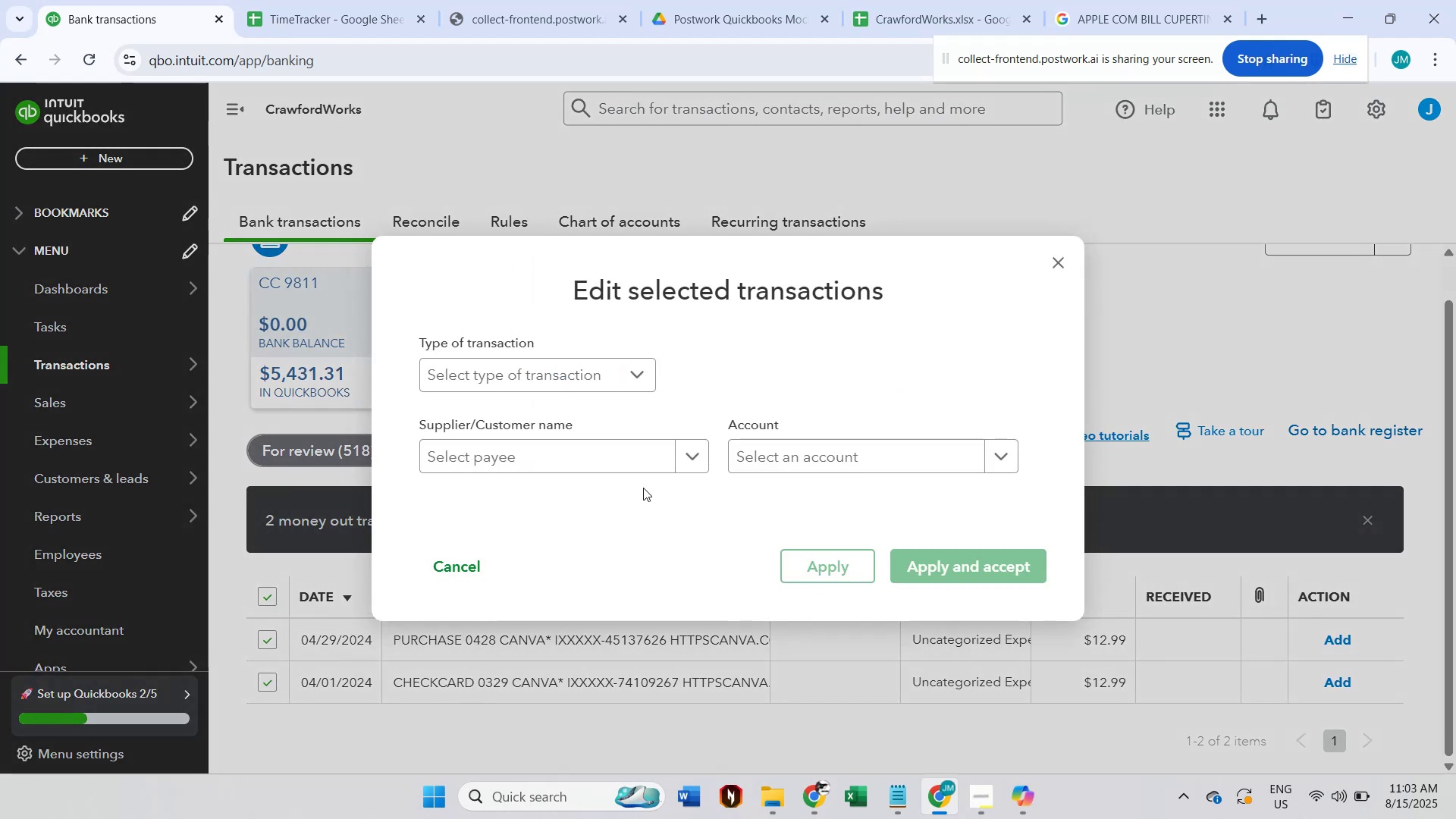 
left_click([590, 461])
 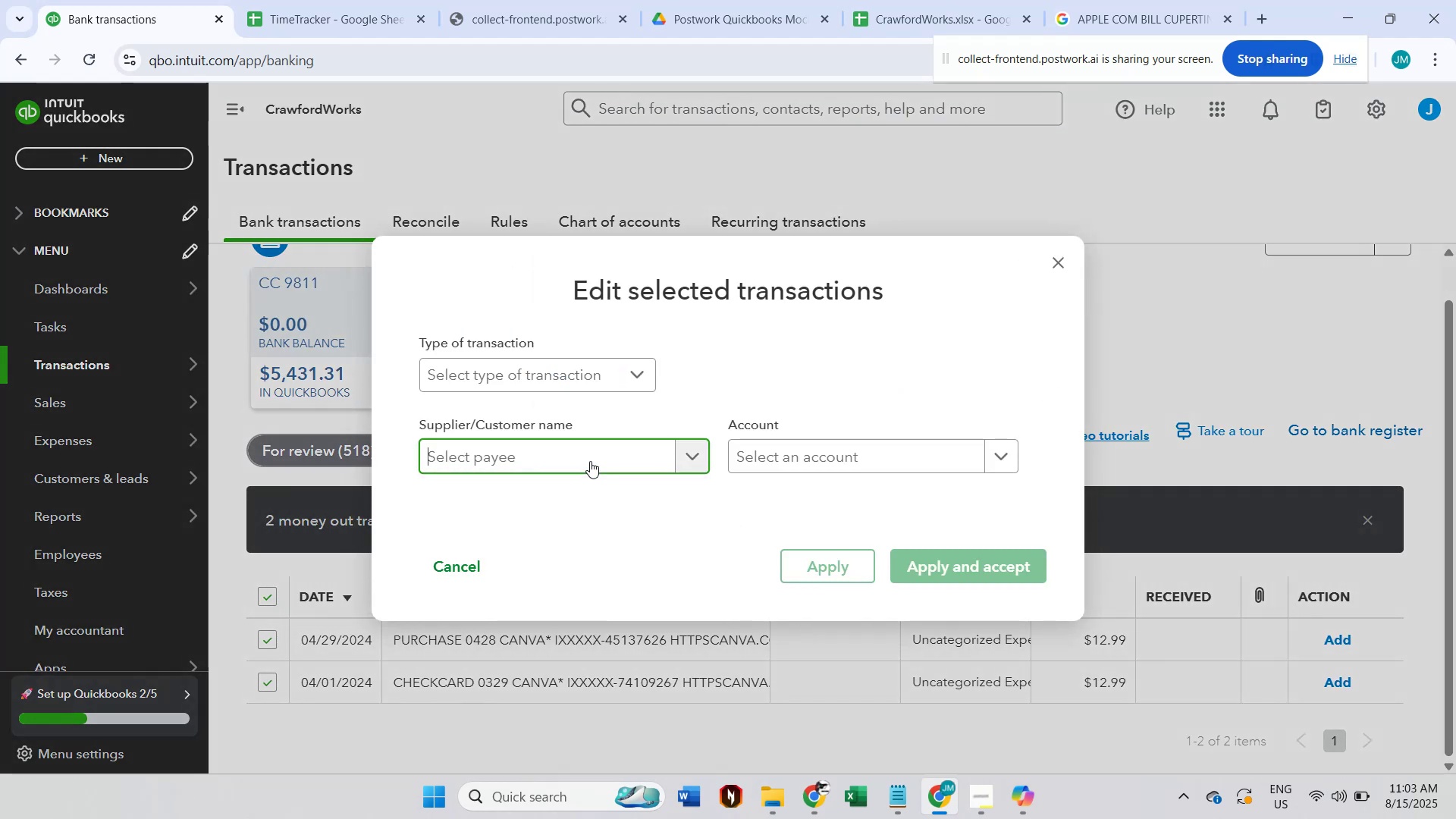 
type(Canva)
 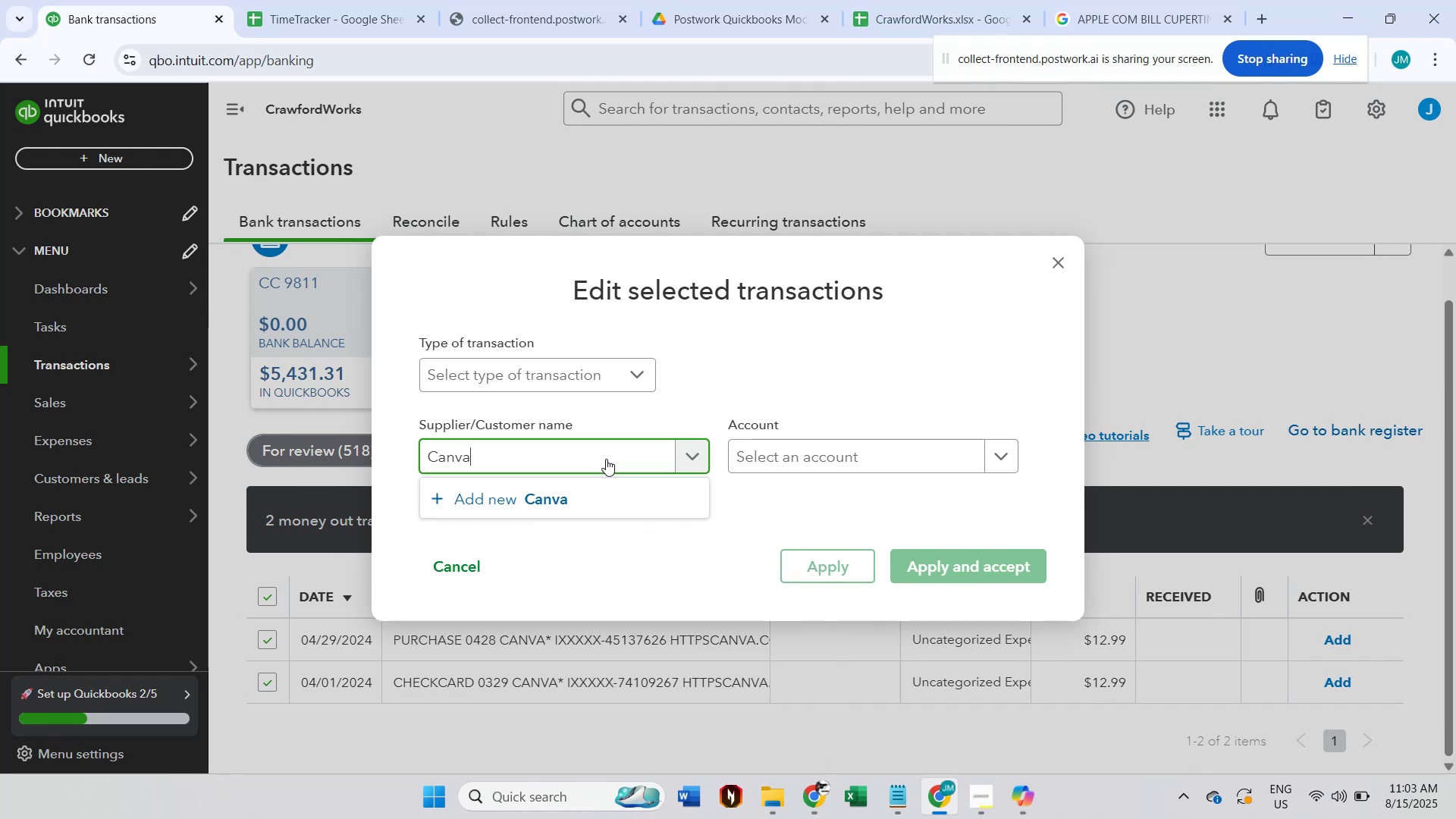 
left_click([595, 495])
 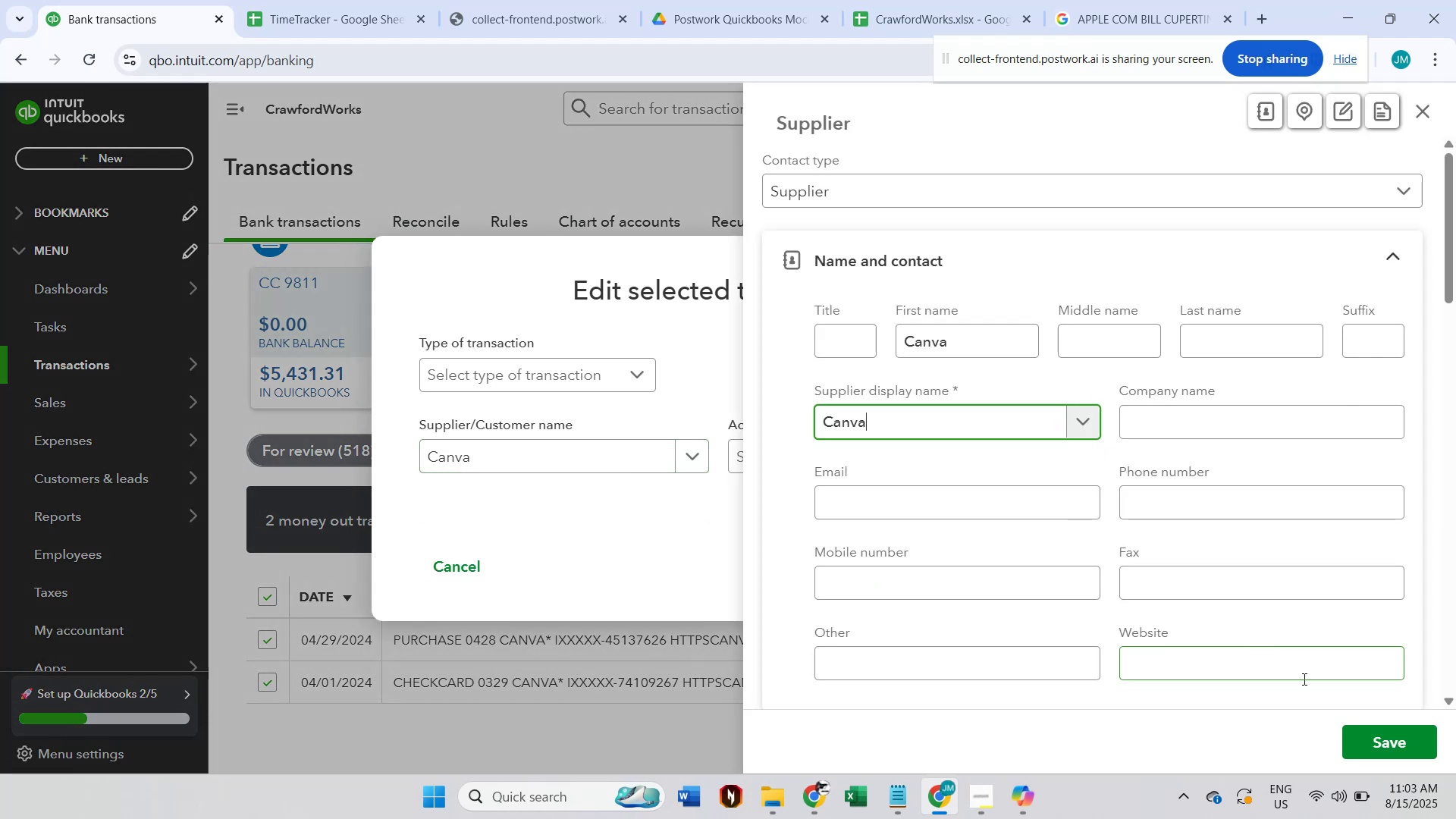 
left_click([1387, 741])
 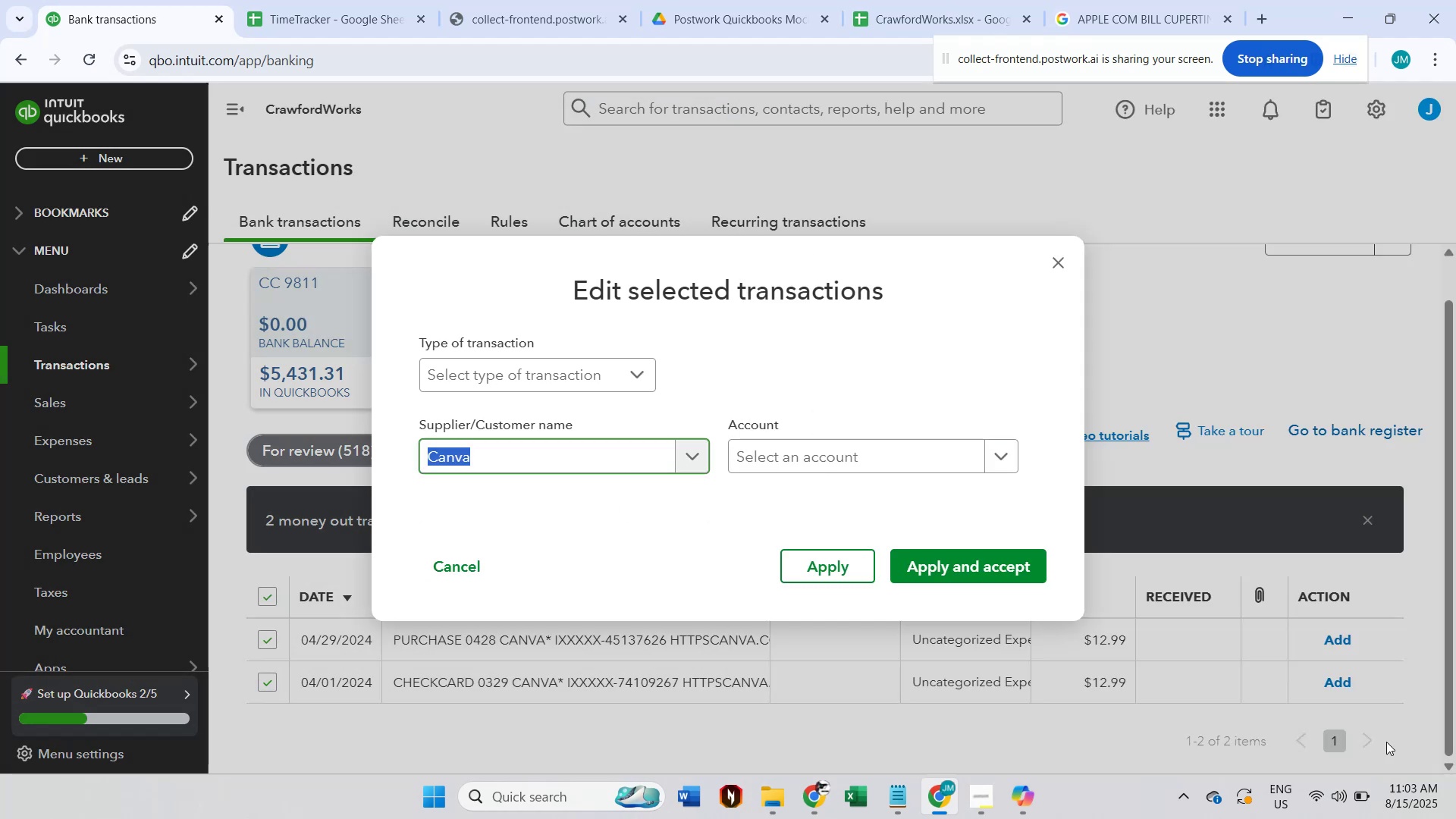 
left_click([808, 458])
 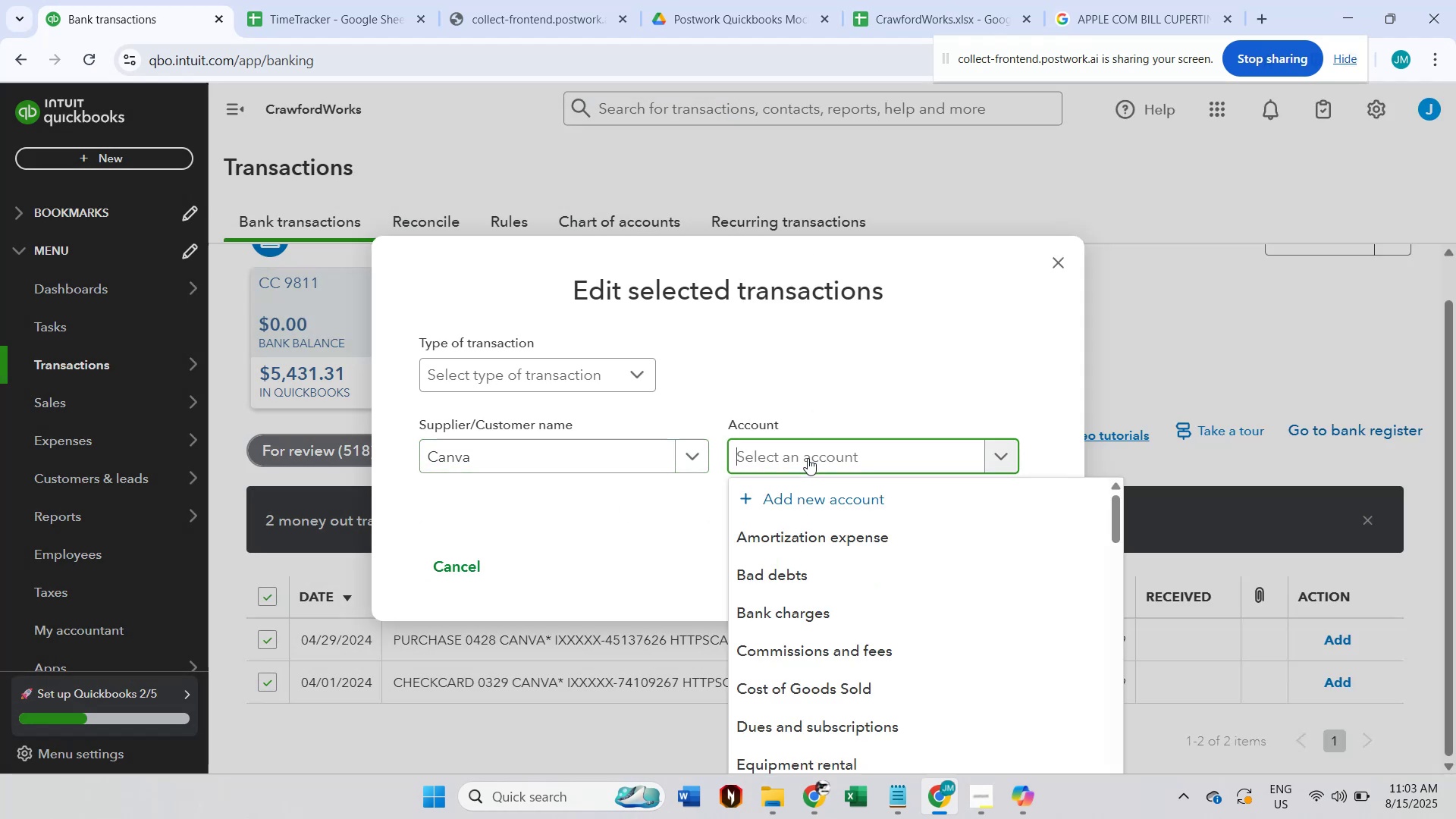 
type(dues)
 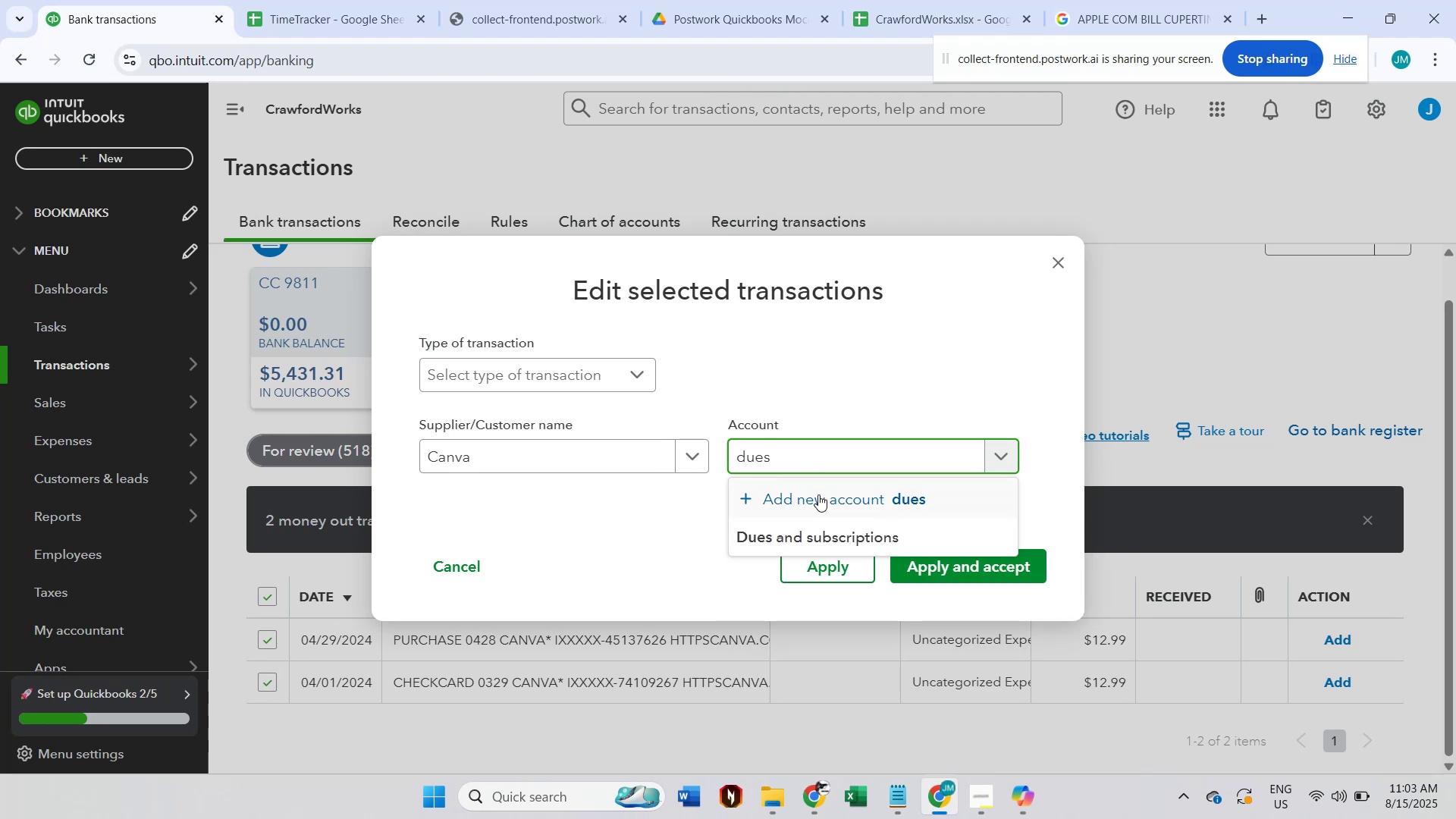 
left_click([821, 537])
 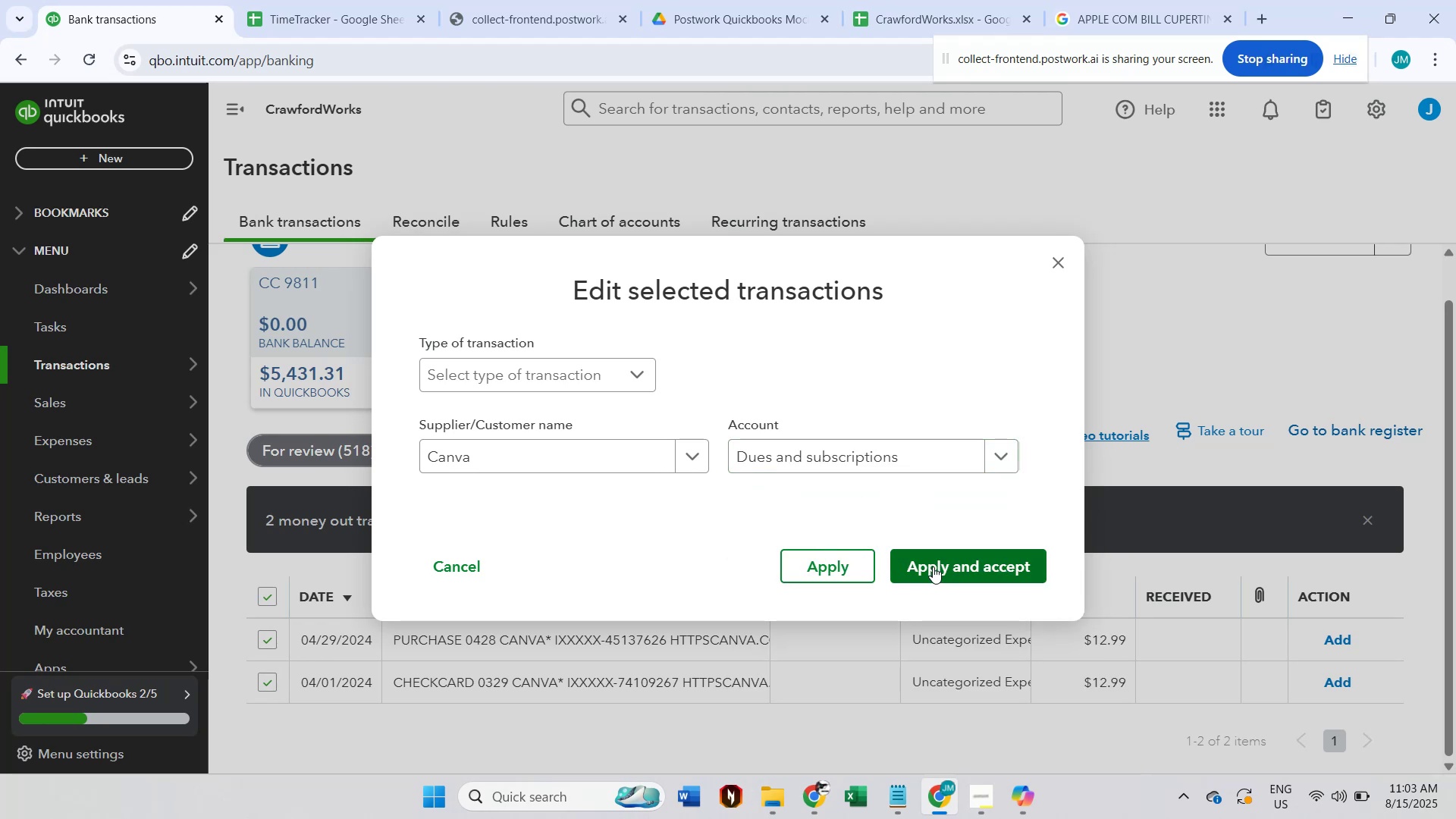 
left_click([933, 566])
 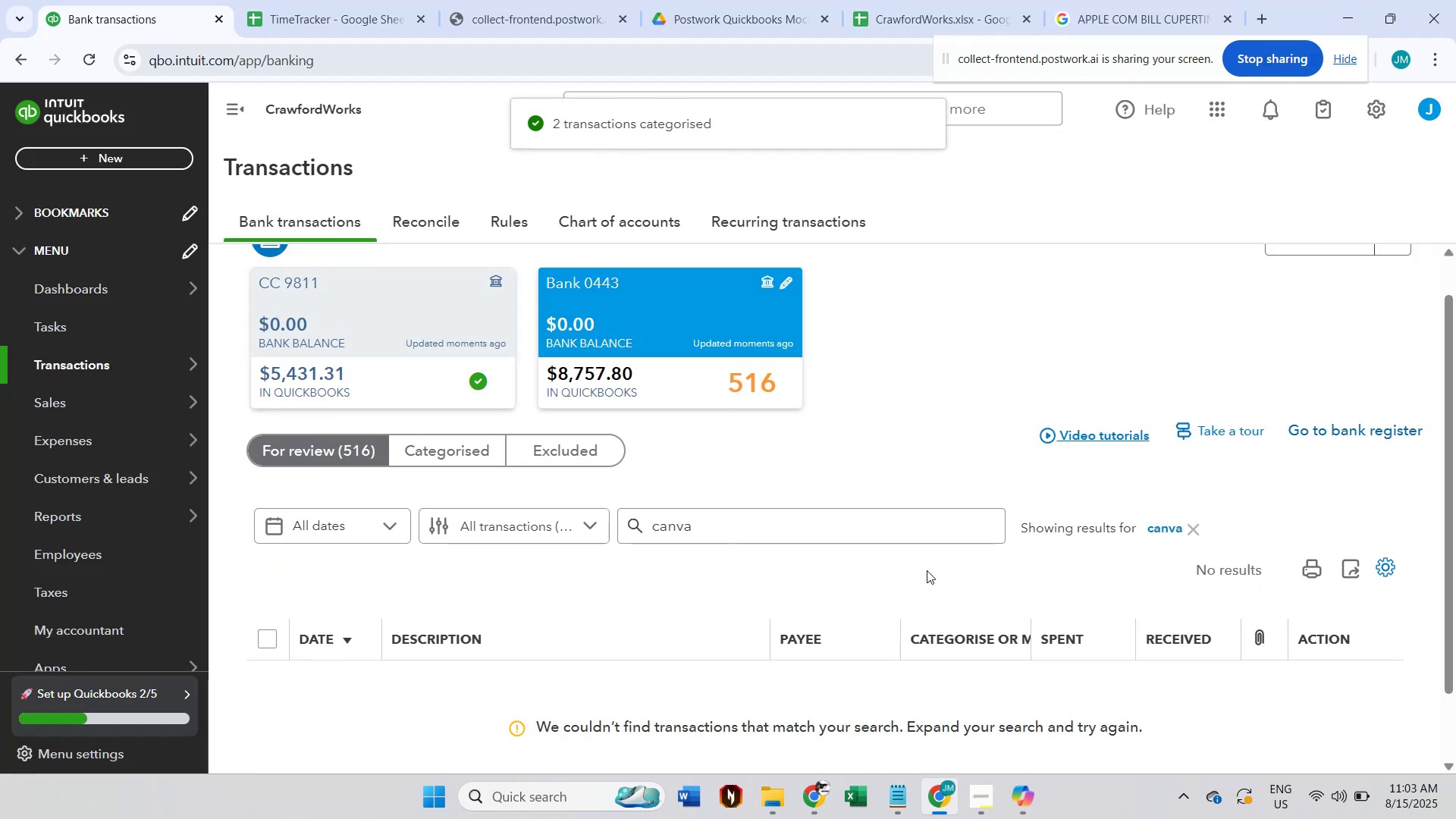 
left_click([1205, 529])
 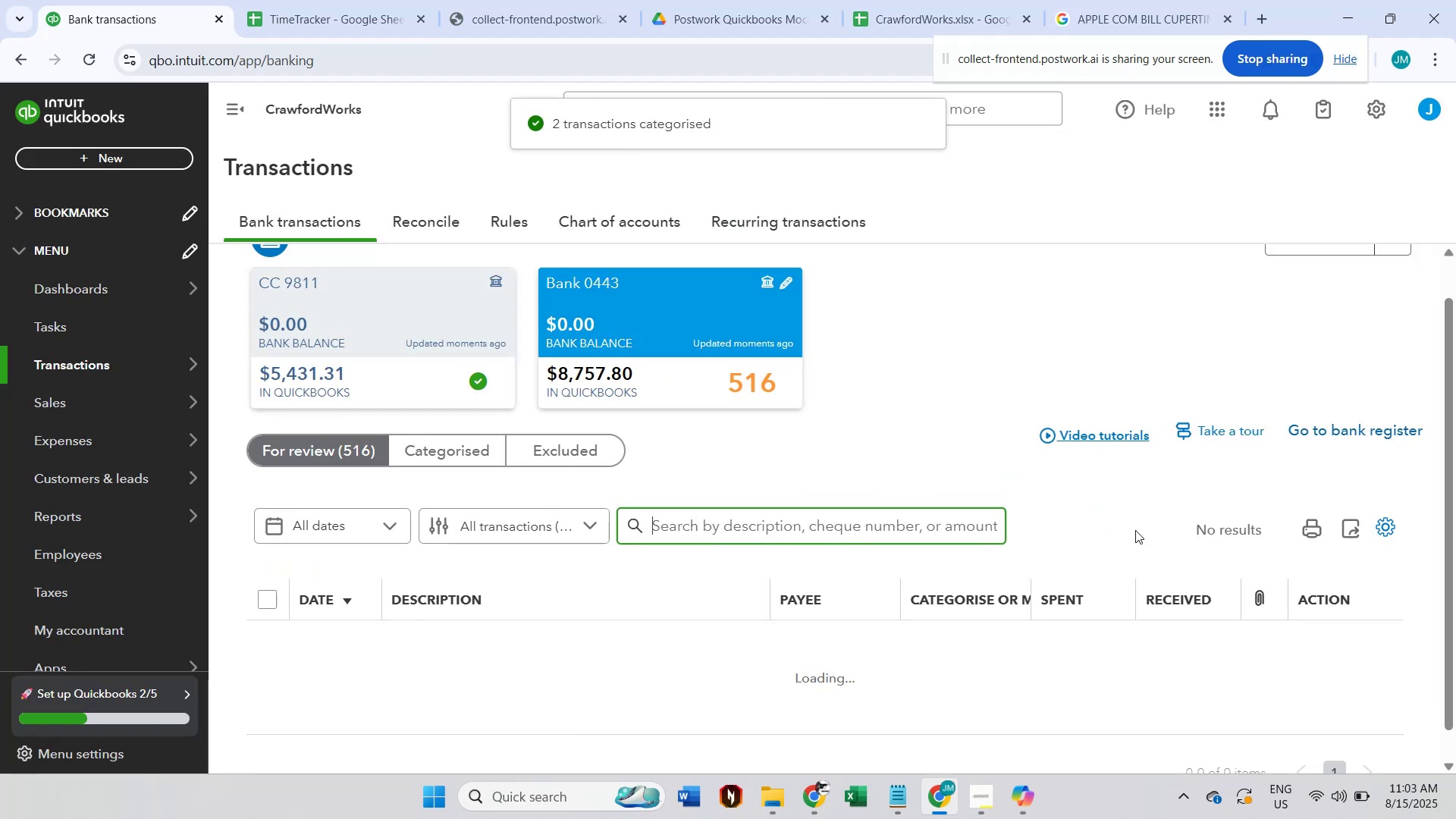 
scroll: coordinate [840, 521], scroll_direction: down, amount: 3.0
 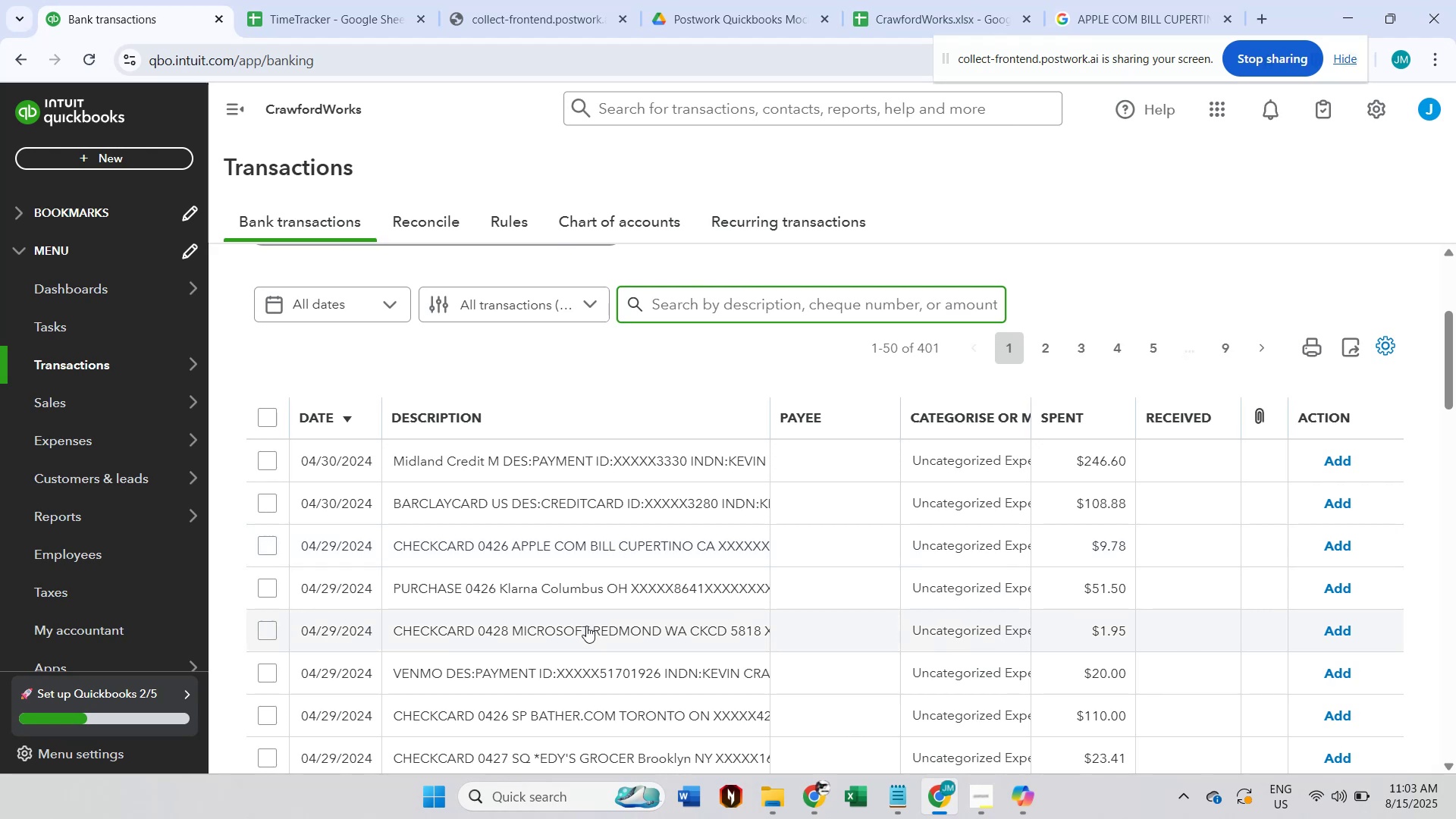 
left_click([603, 595])
 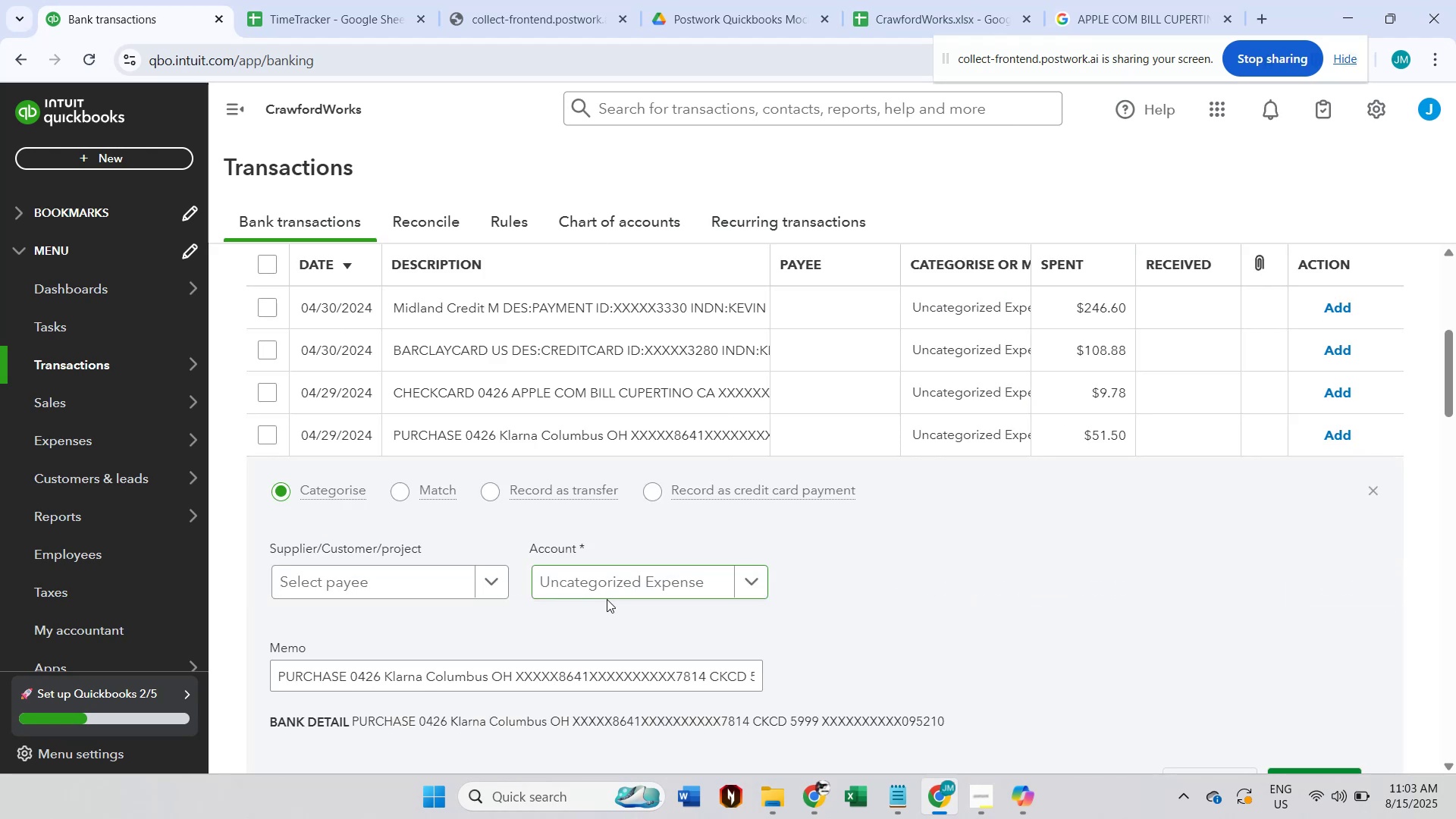 
scroll: coordinate [648, 599], scroll_direction: down, amount: 1.0
 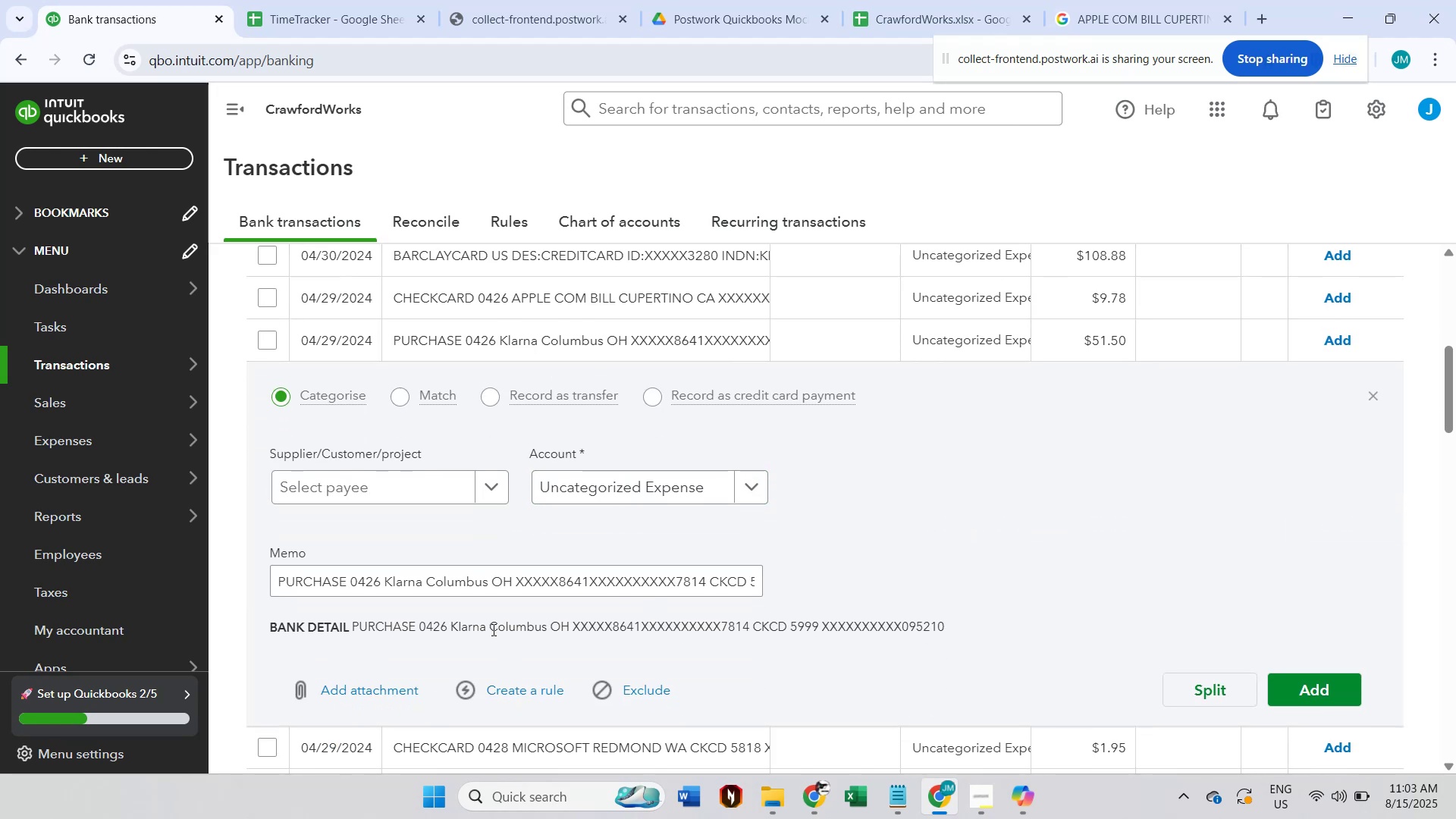 
double_click([483, 629])
 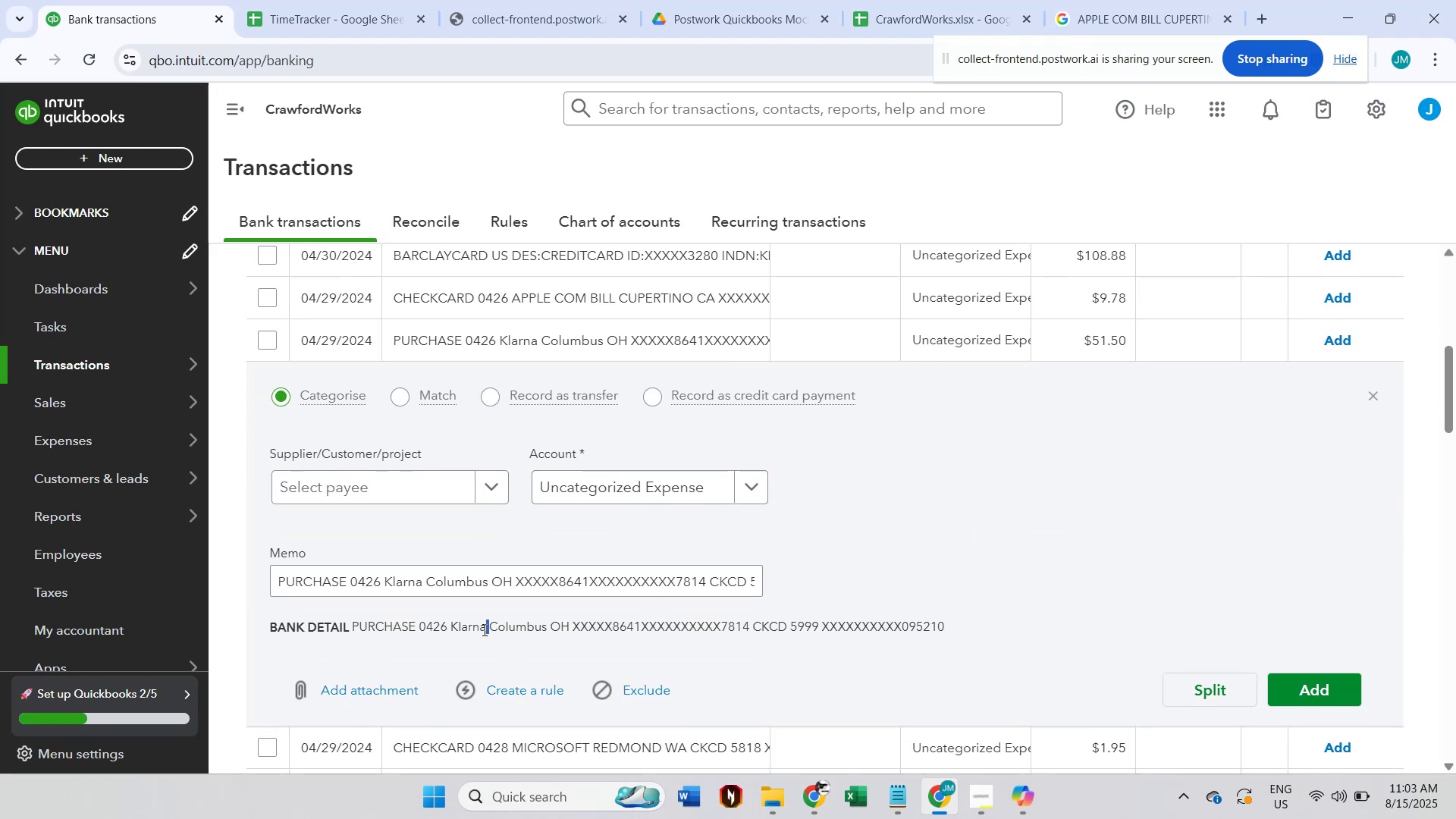 
hold_key(key=ShiftLeft, duration=0.38)
triple_click([511, 628])
 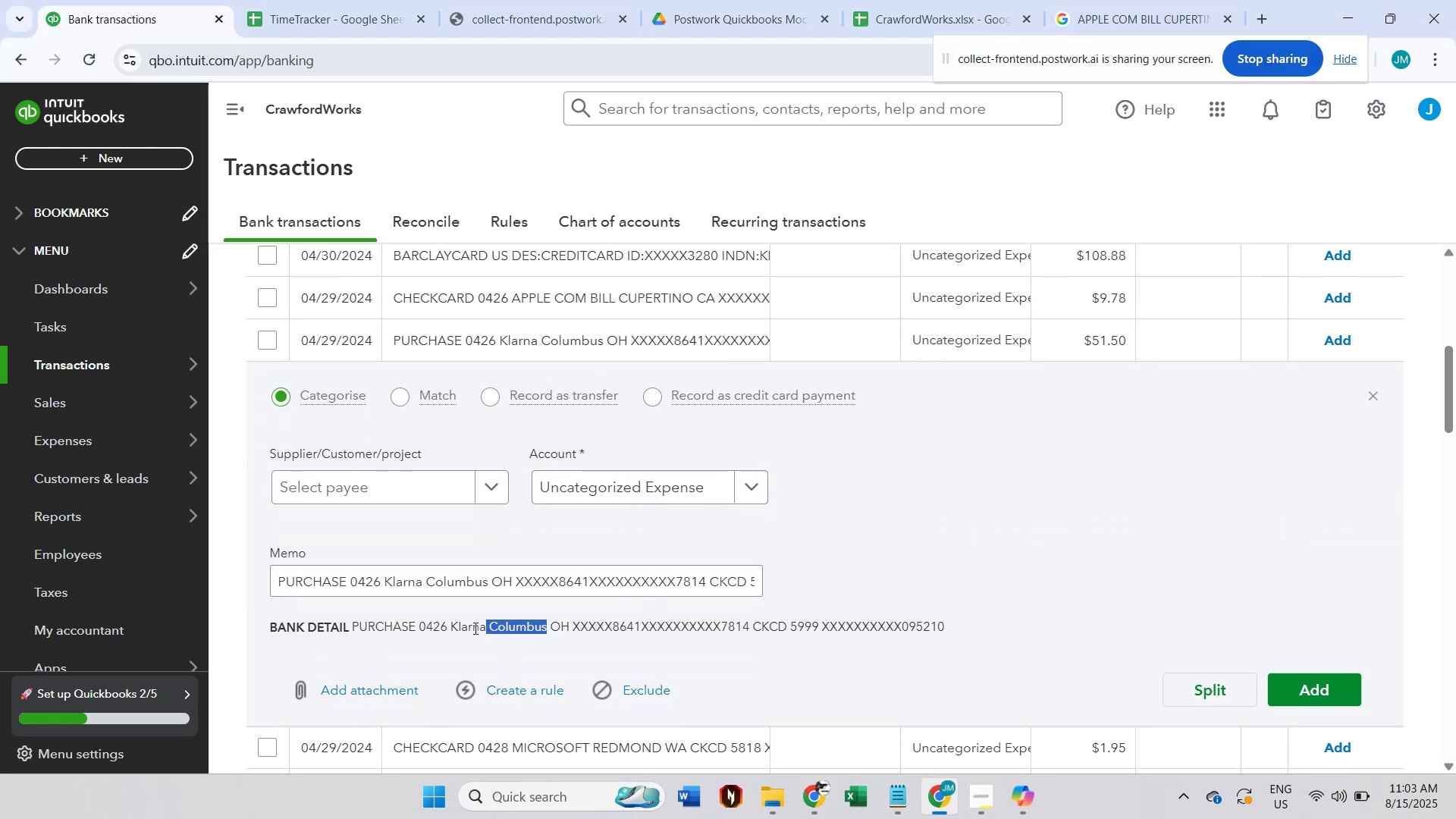 
triple_click([469, 628])
 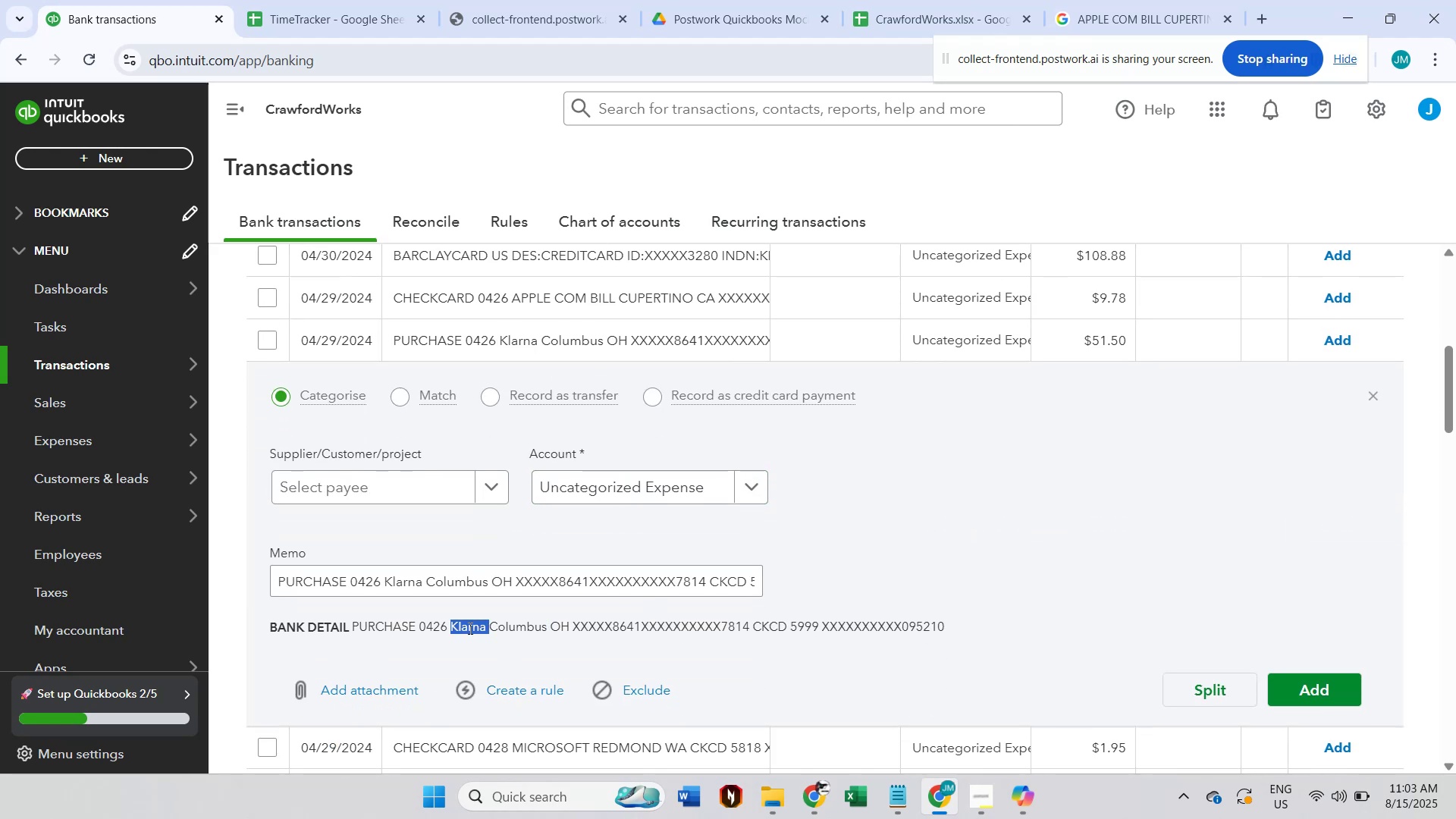 
triple_click([469, 628])
 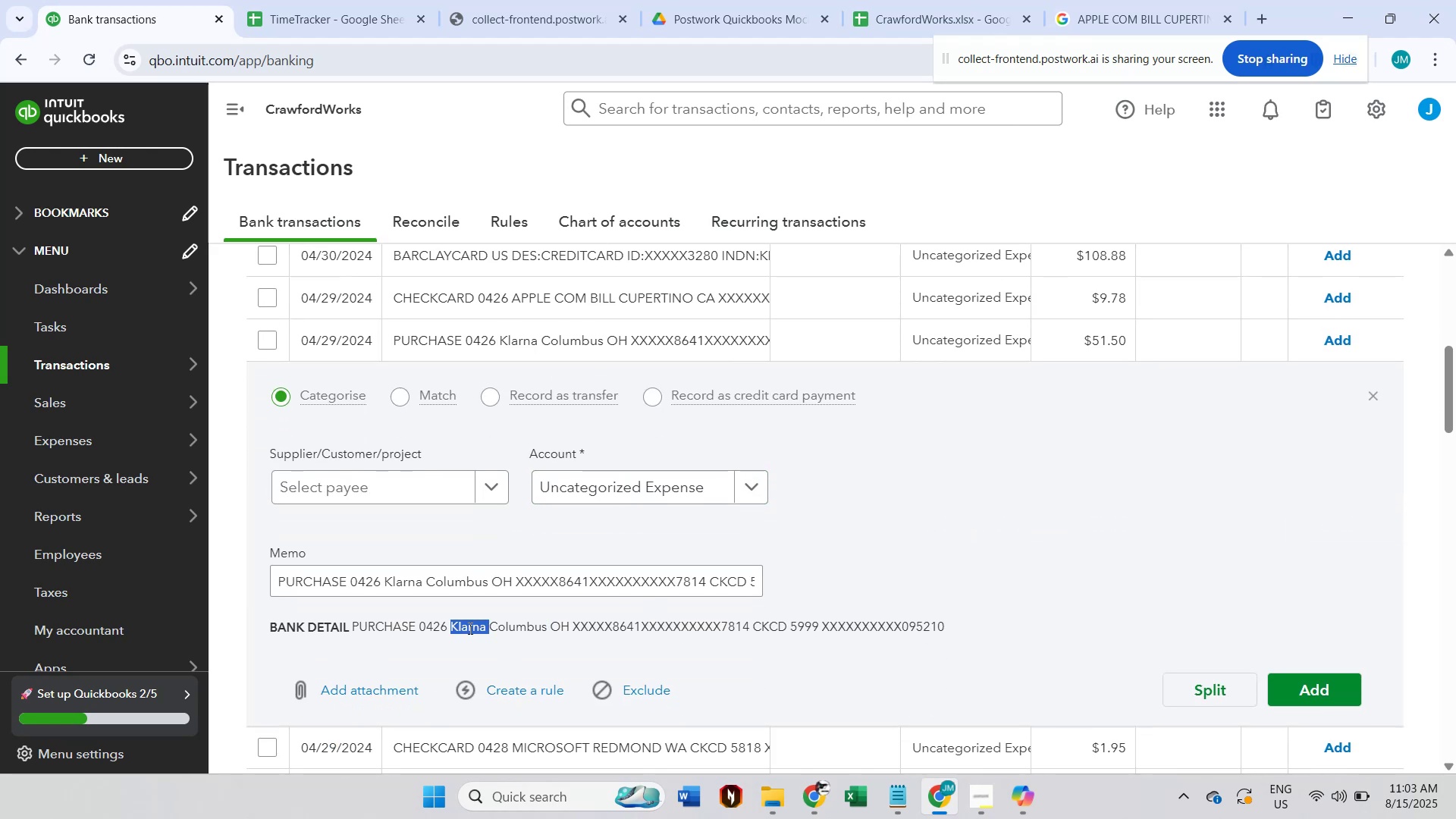 
hold_key(key=ShiftLeft, duration=0.57)
triple_click([507, 628])
 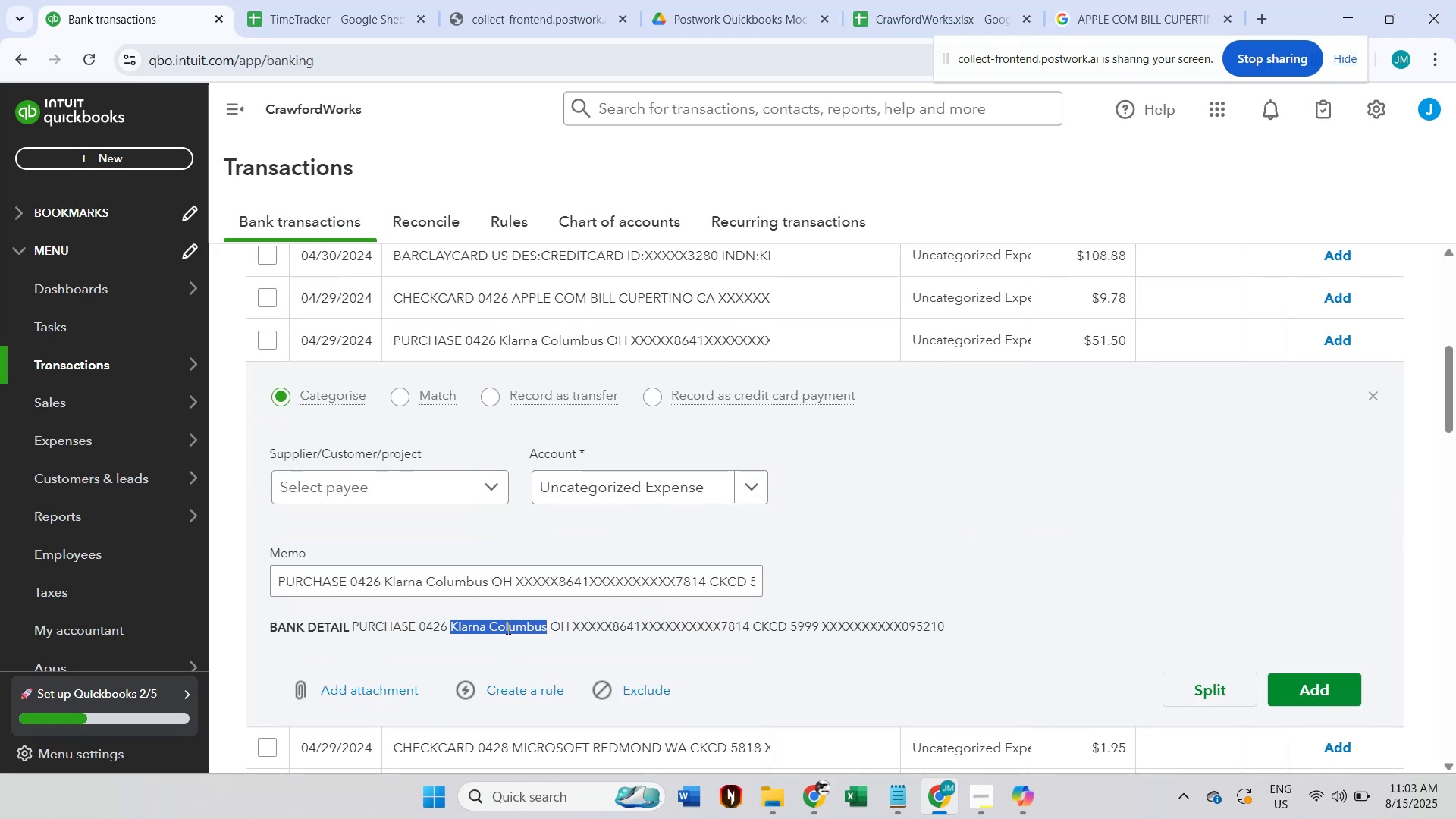 
key(Control+C)
 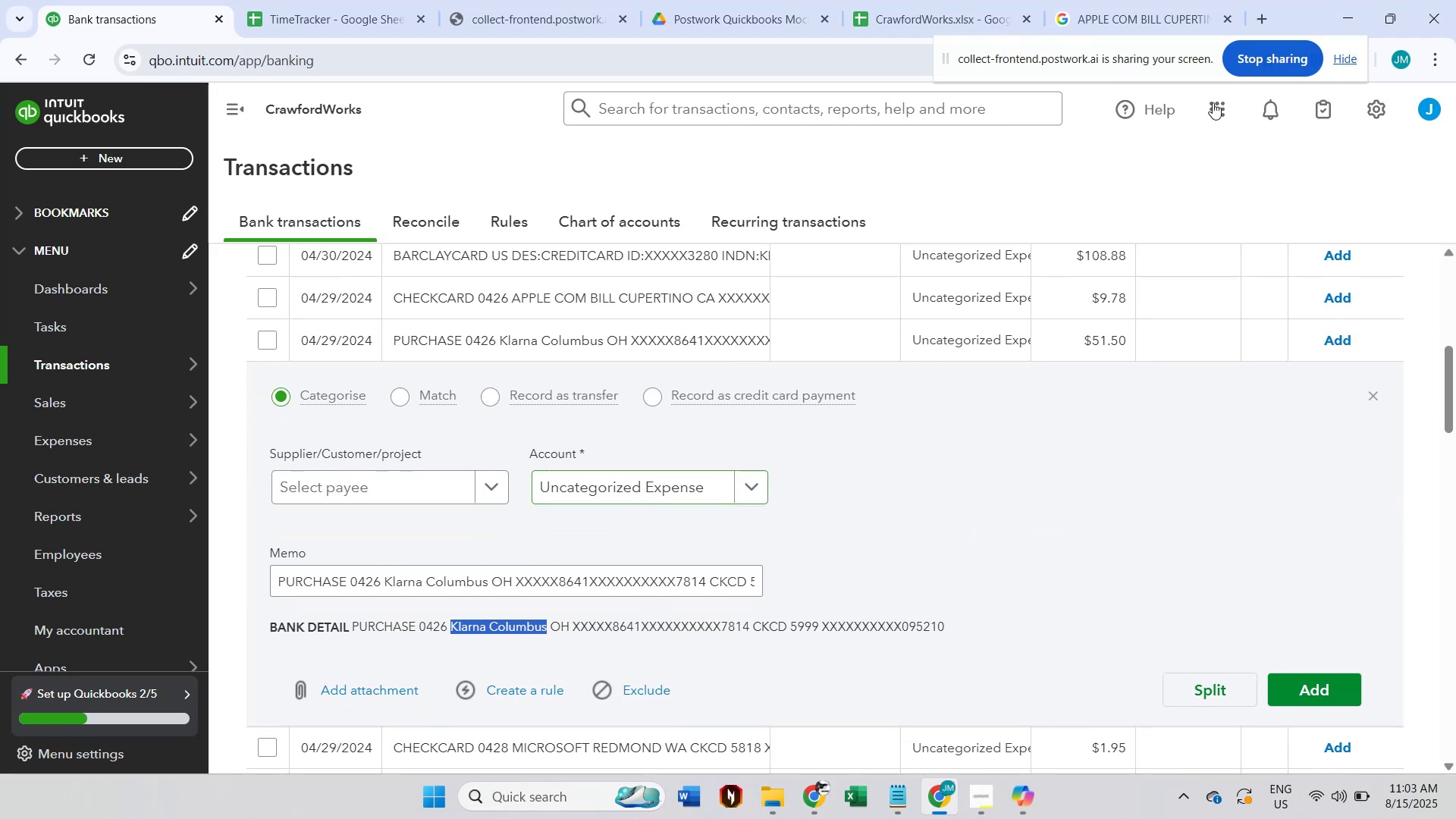 
left_click([1141, 16])
 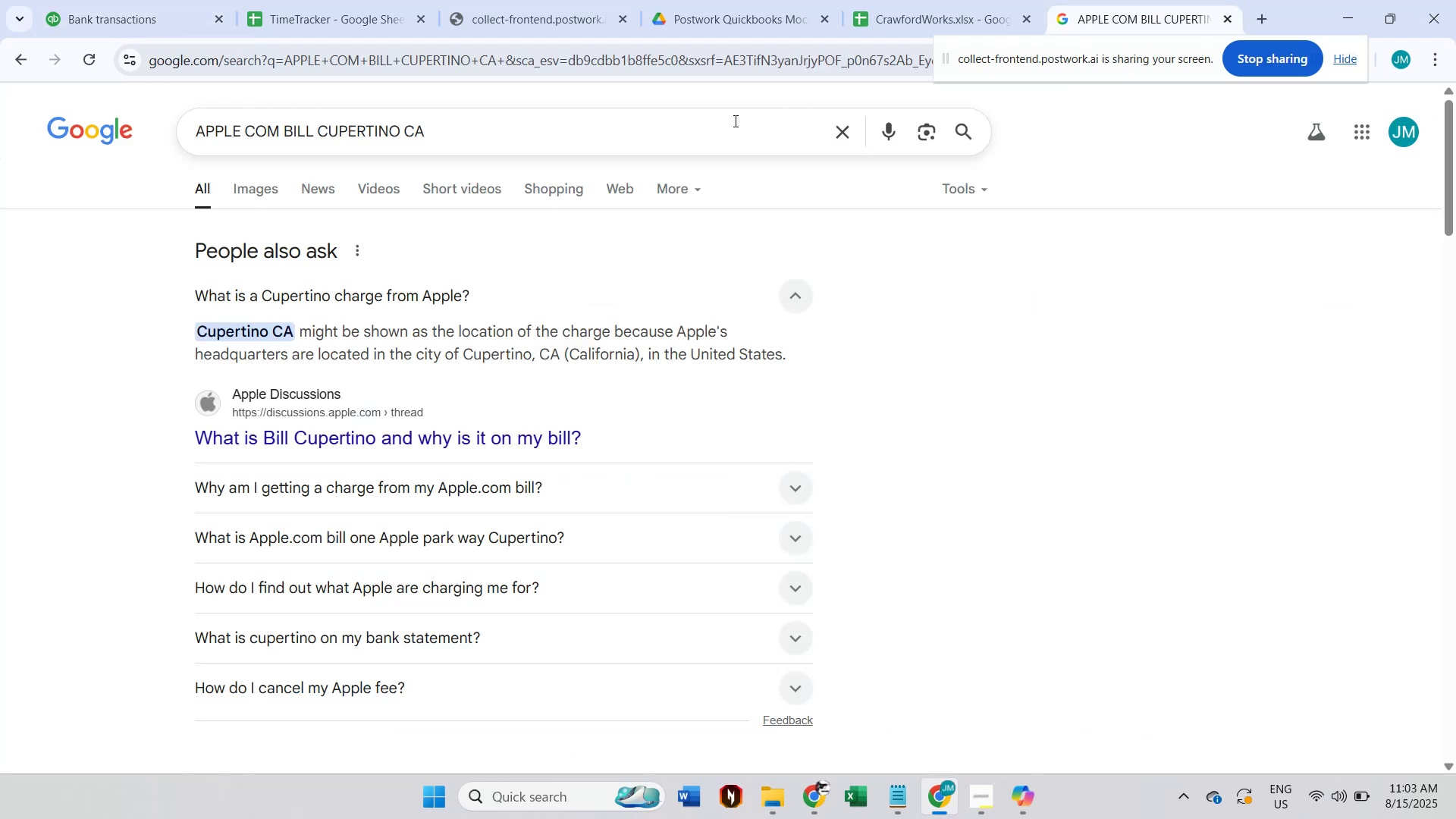 
left_click([700, 140])
 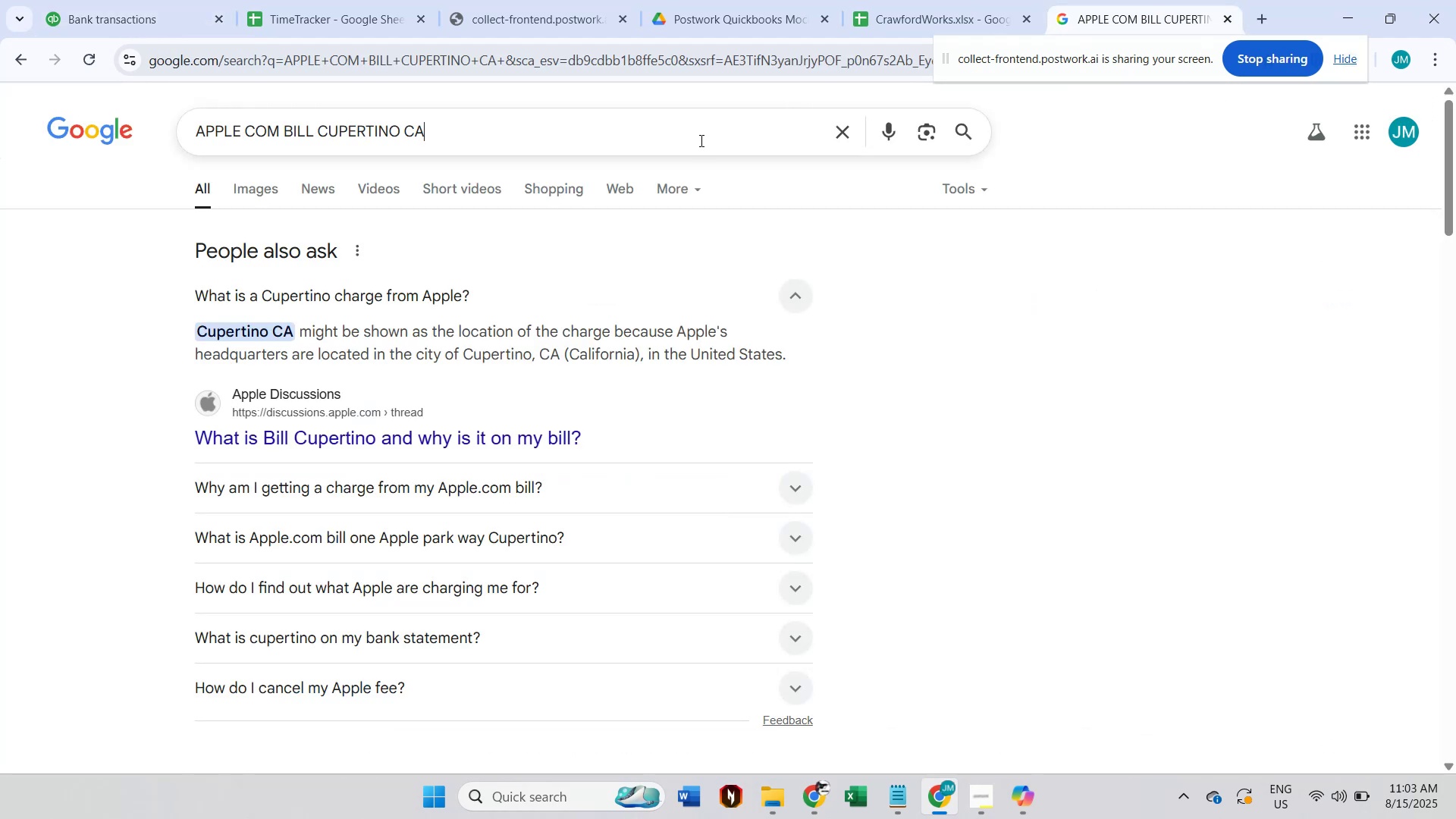 
key(Control+A)
 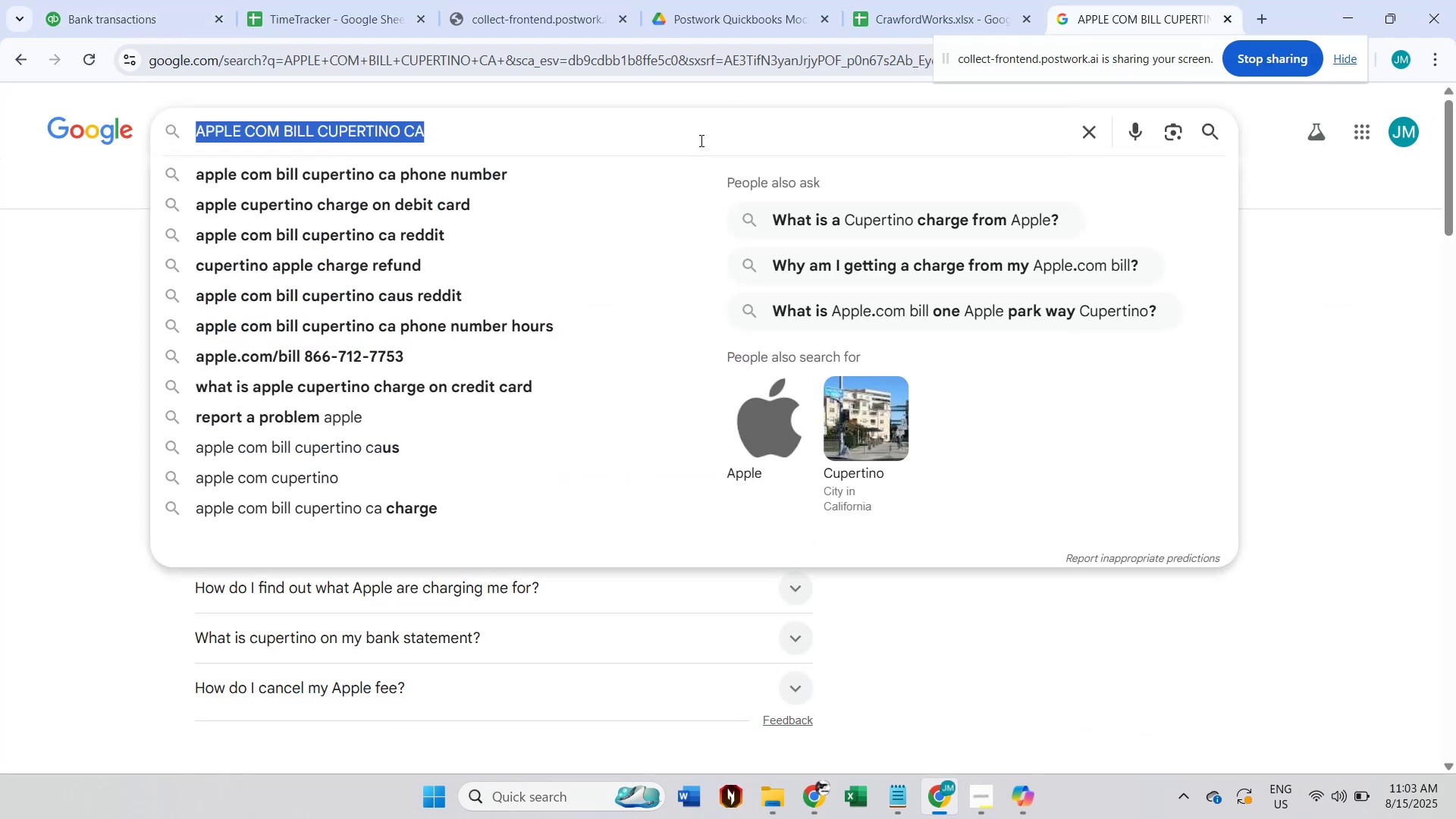 
key(Control+V)
 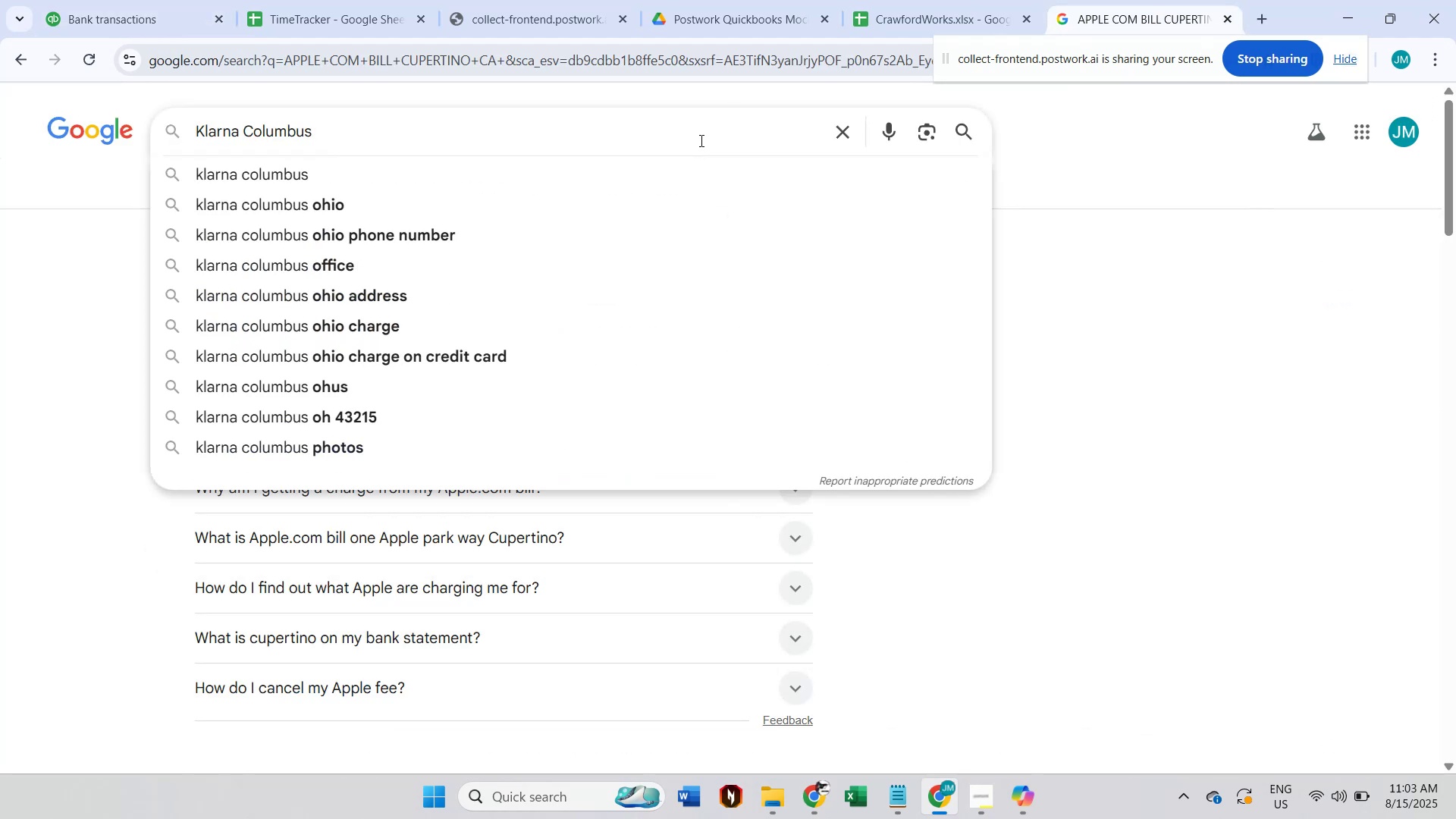 
key(Enter)
 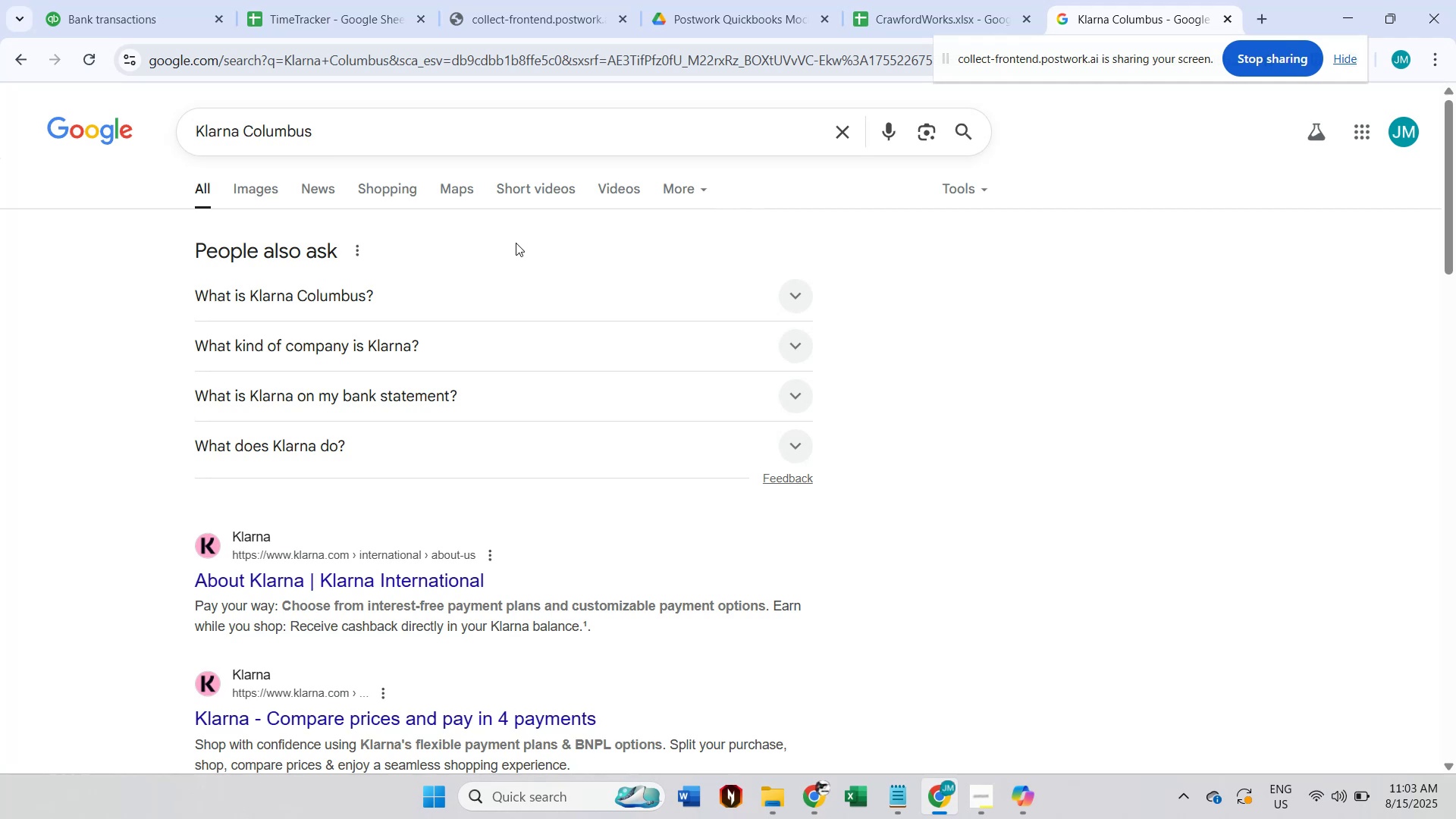 
left_click([464, 295])
 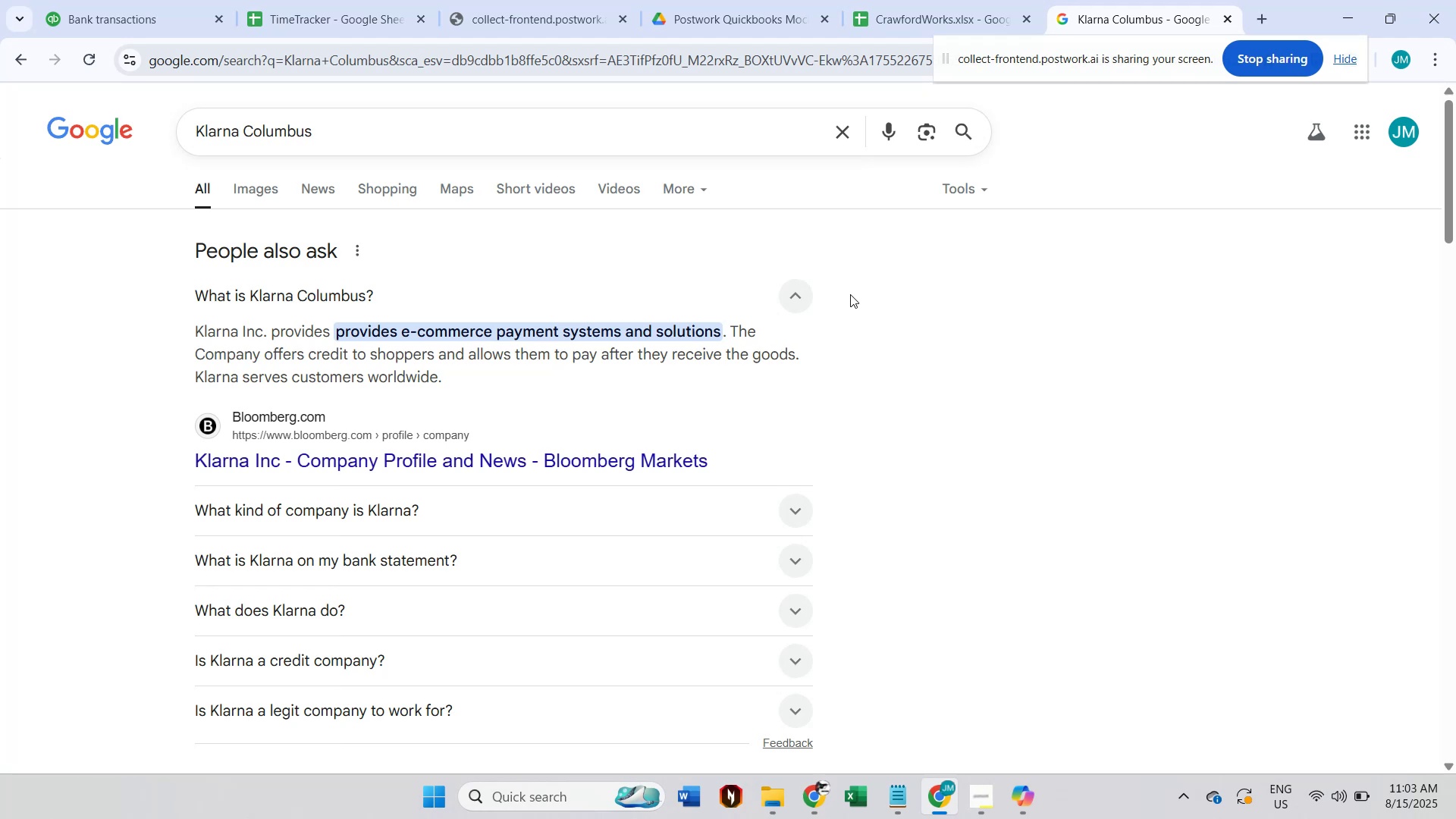 
wait(14.91)
 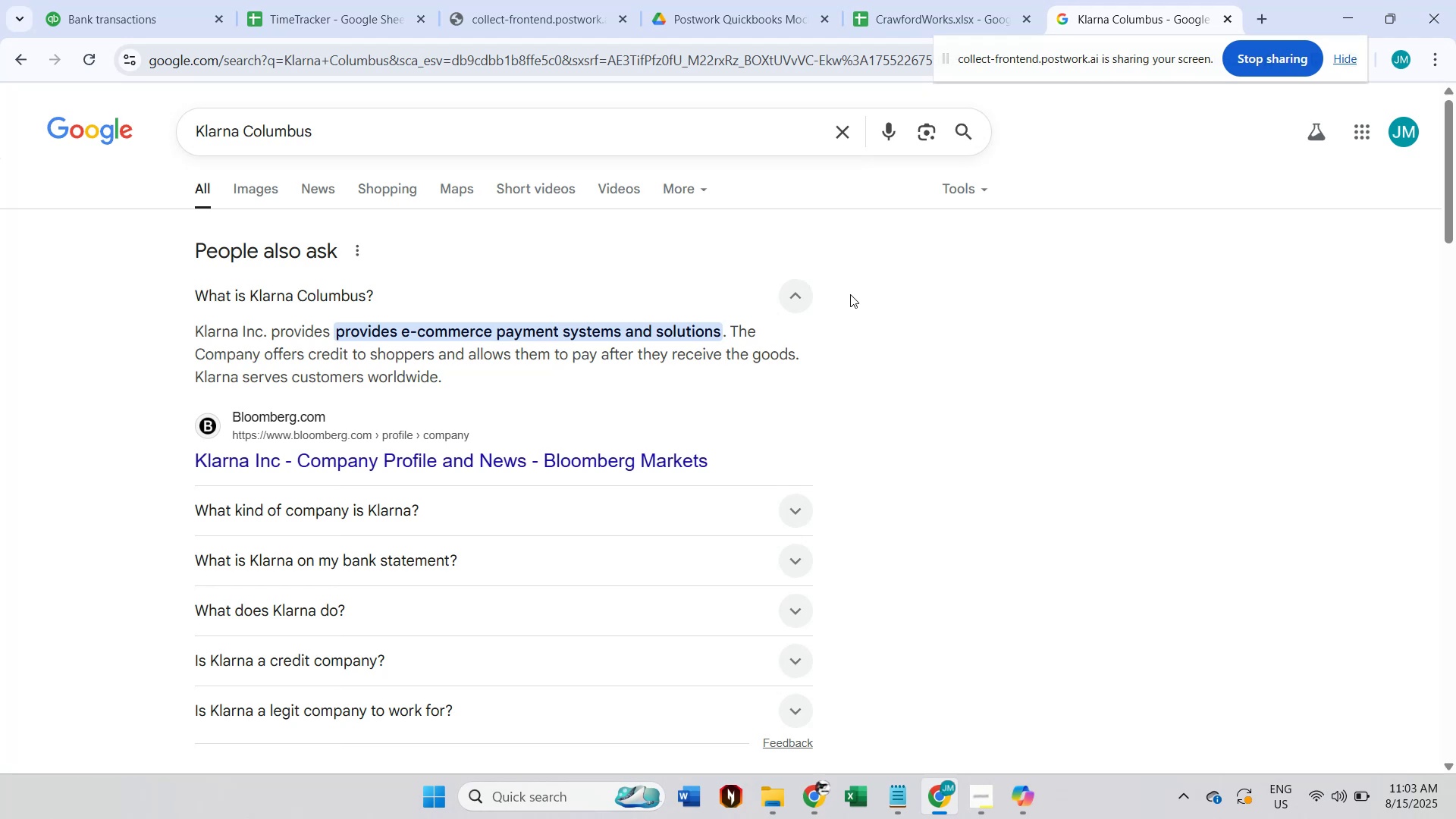 
left_click([595, 517])
 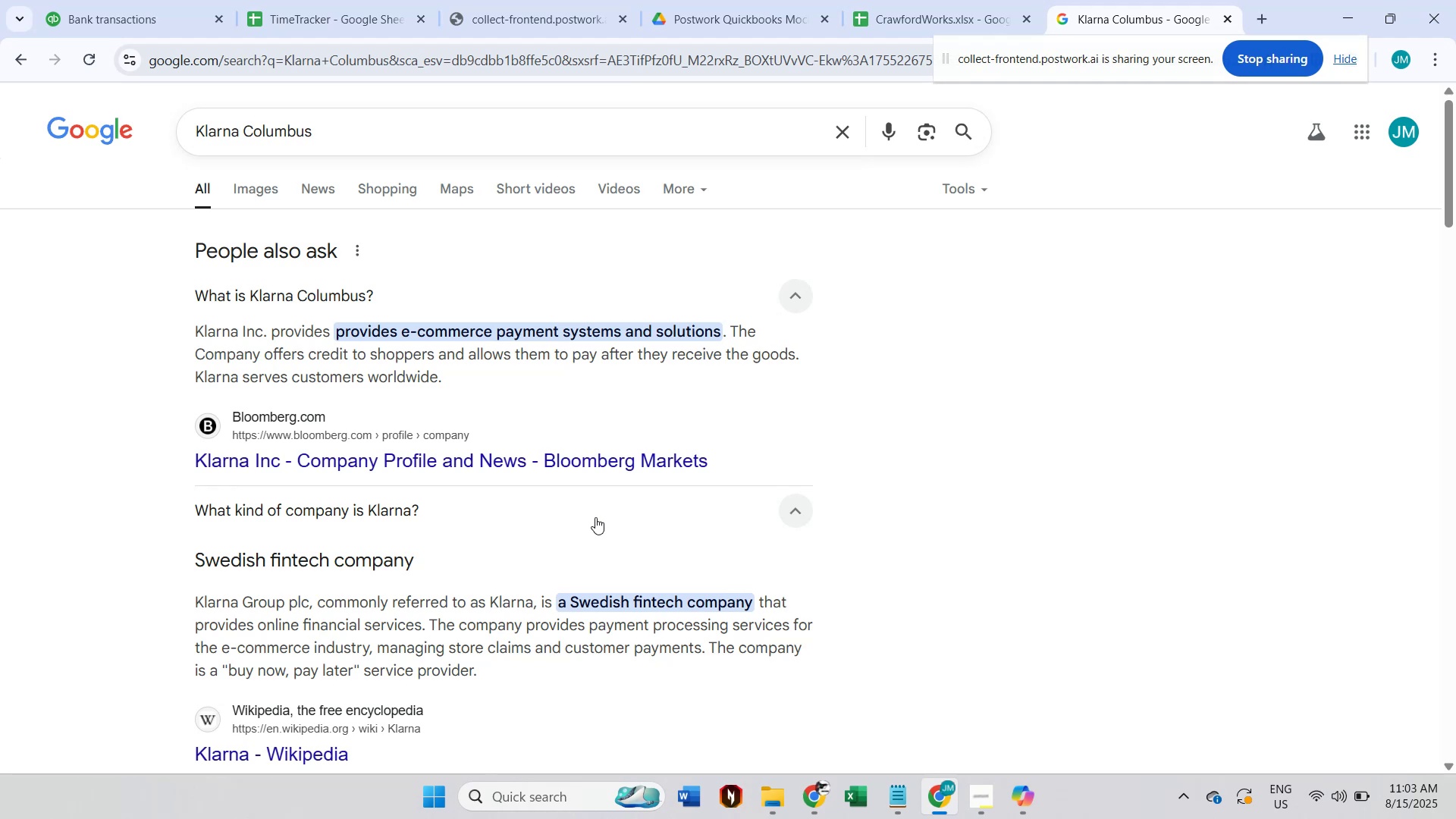 
wait(10.21)
 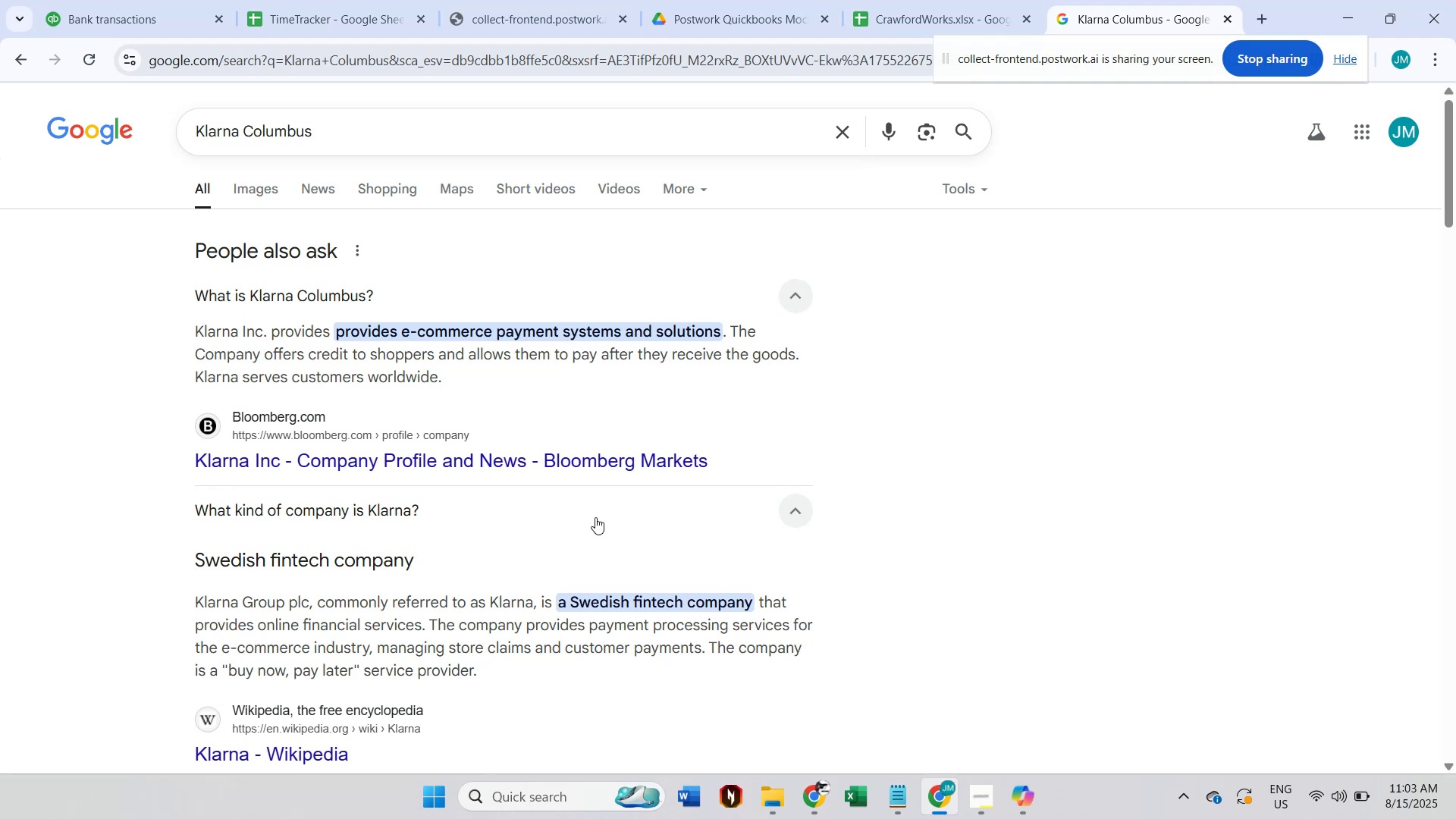 
scroll: coordinate [595, 517], scroll_direction: down, amount: 1.0
 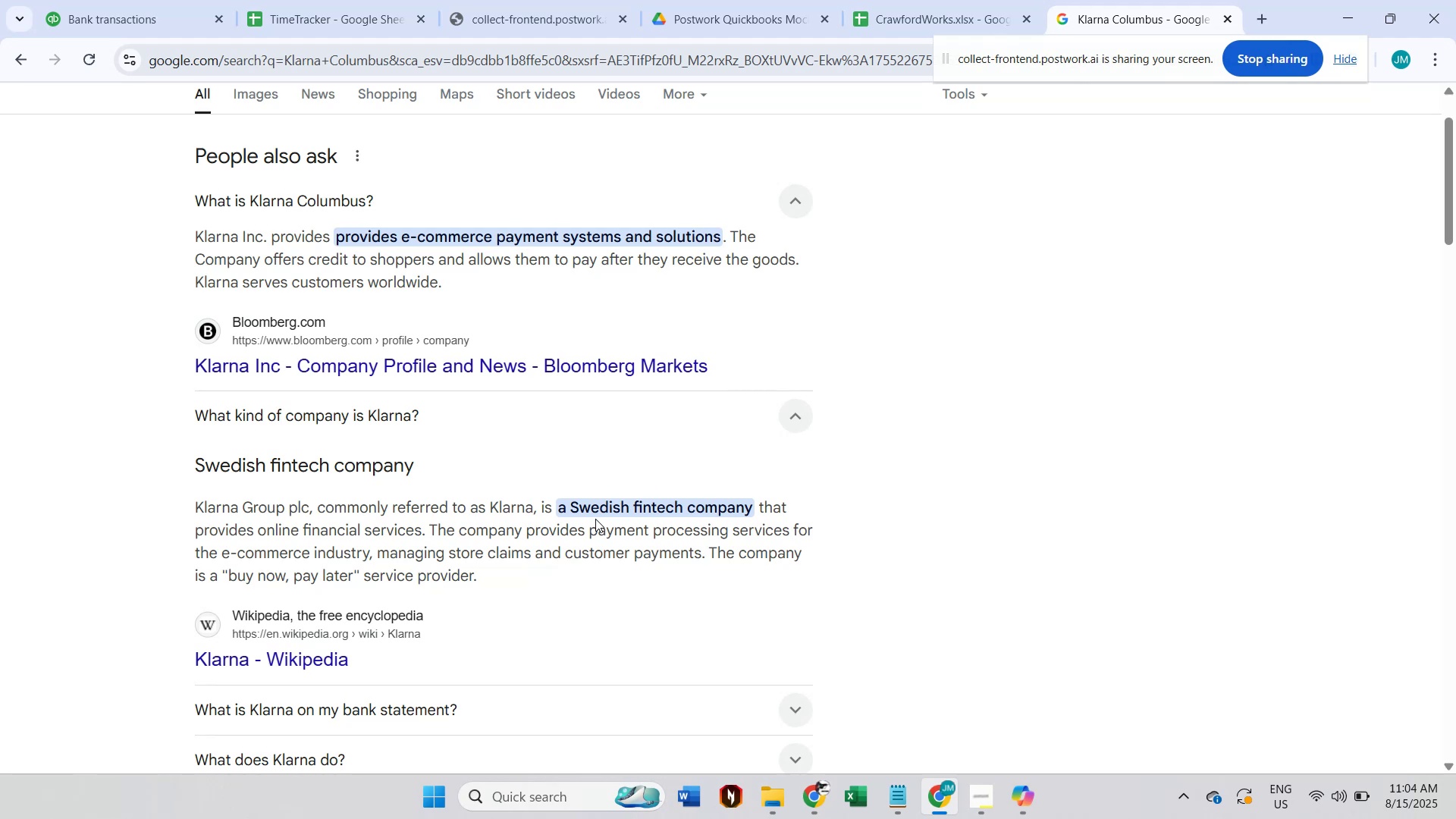 
wait(10.61)
 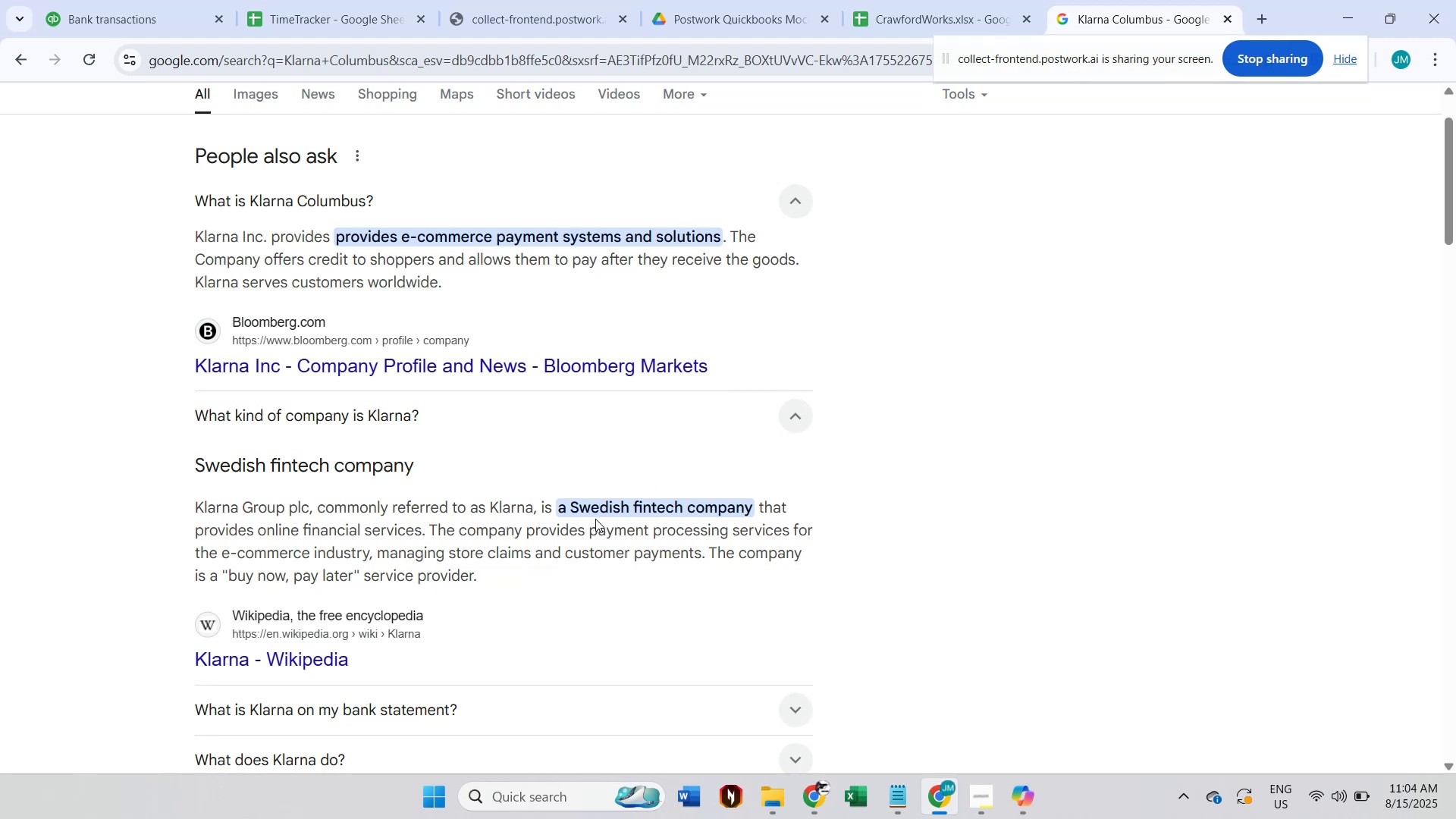 
scroll: coordinate [595, 519], scroll_direction: down, amount: 2.0
 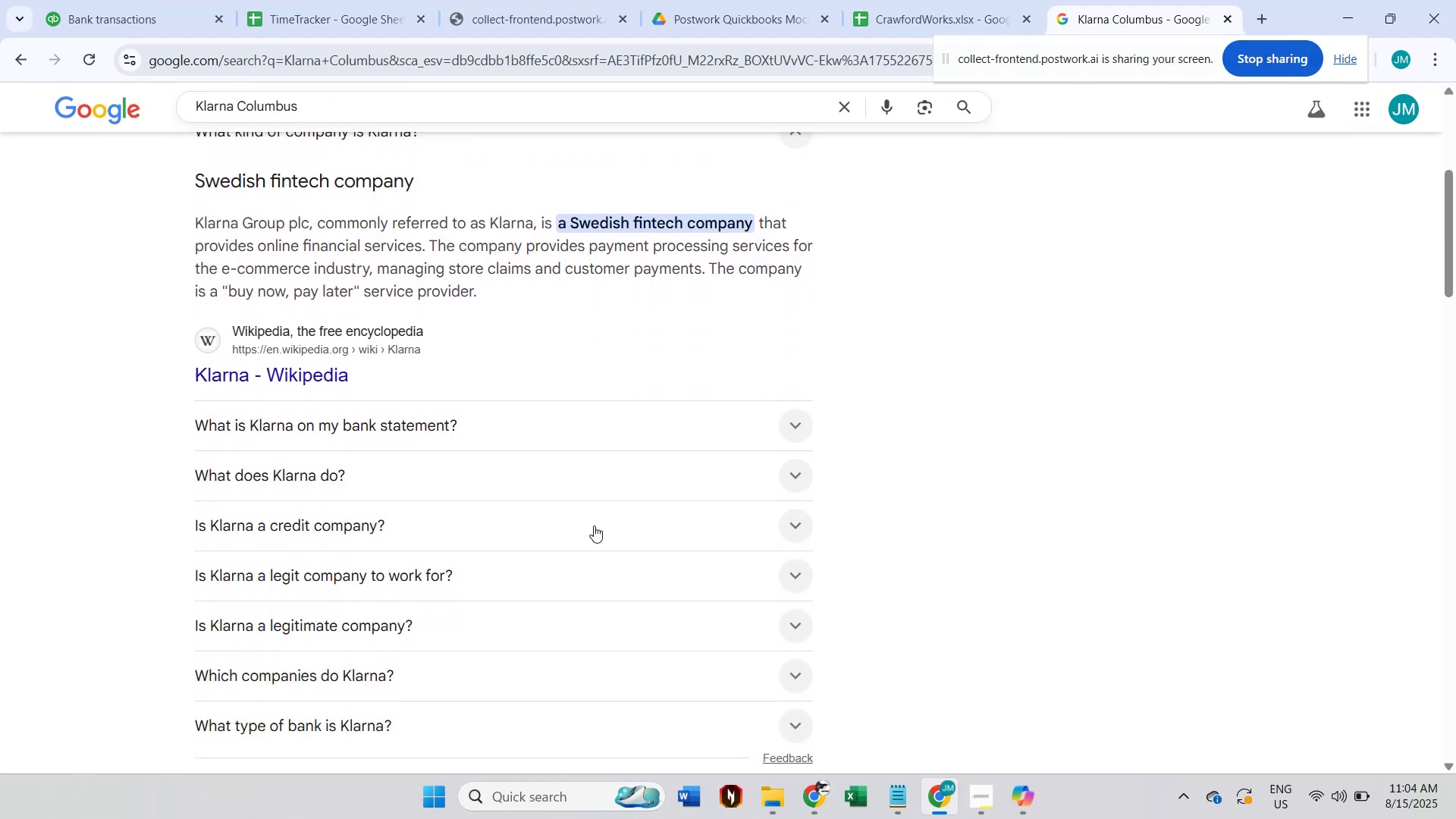 
left_click([590, 530])
 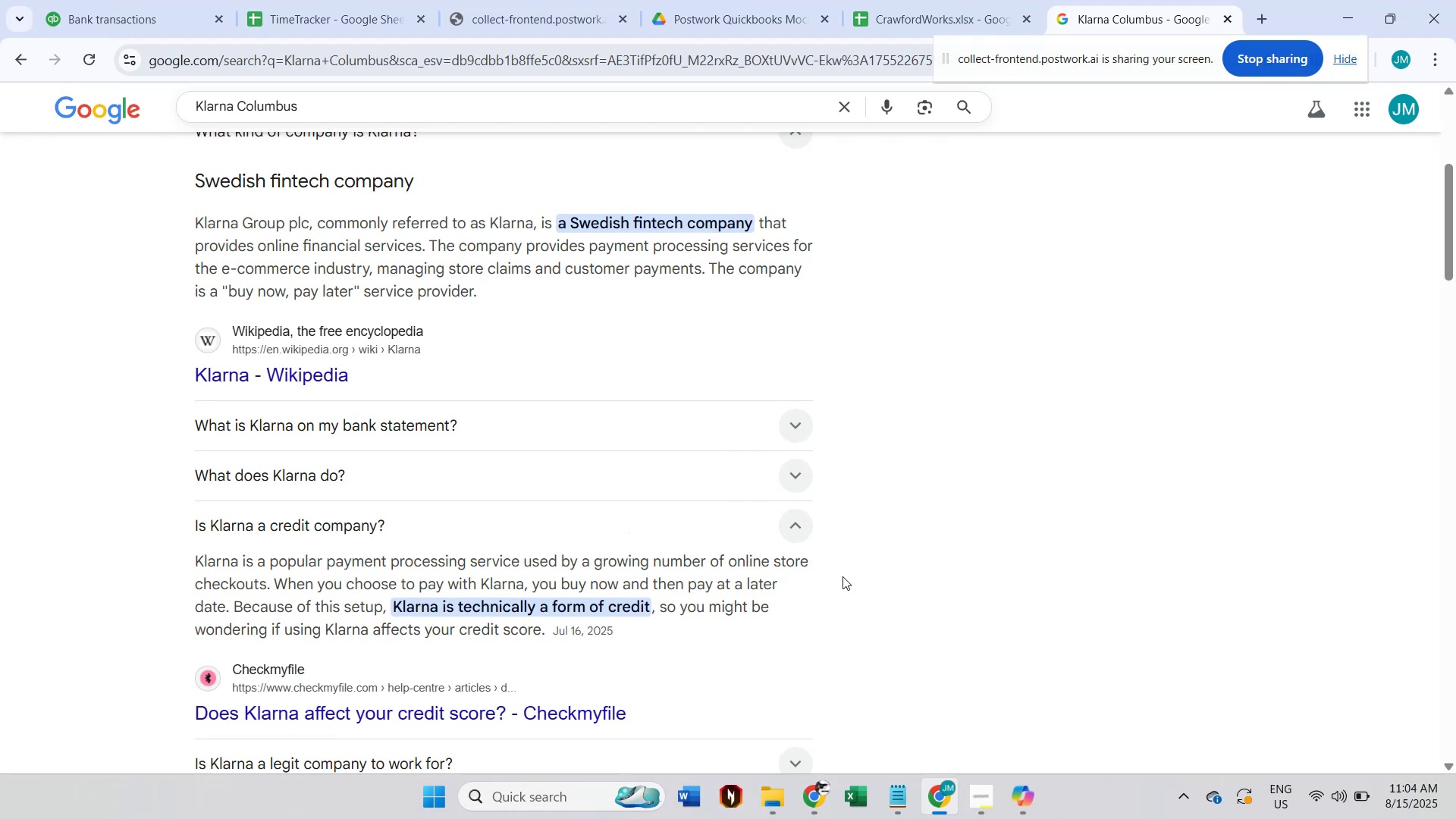 
wait(9.54)
 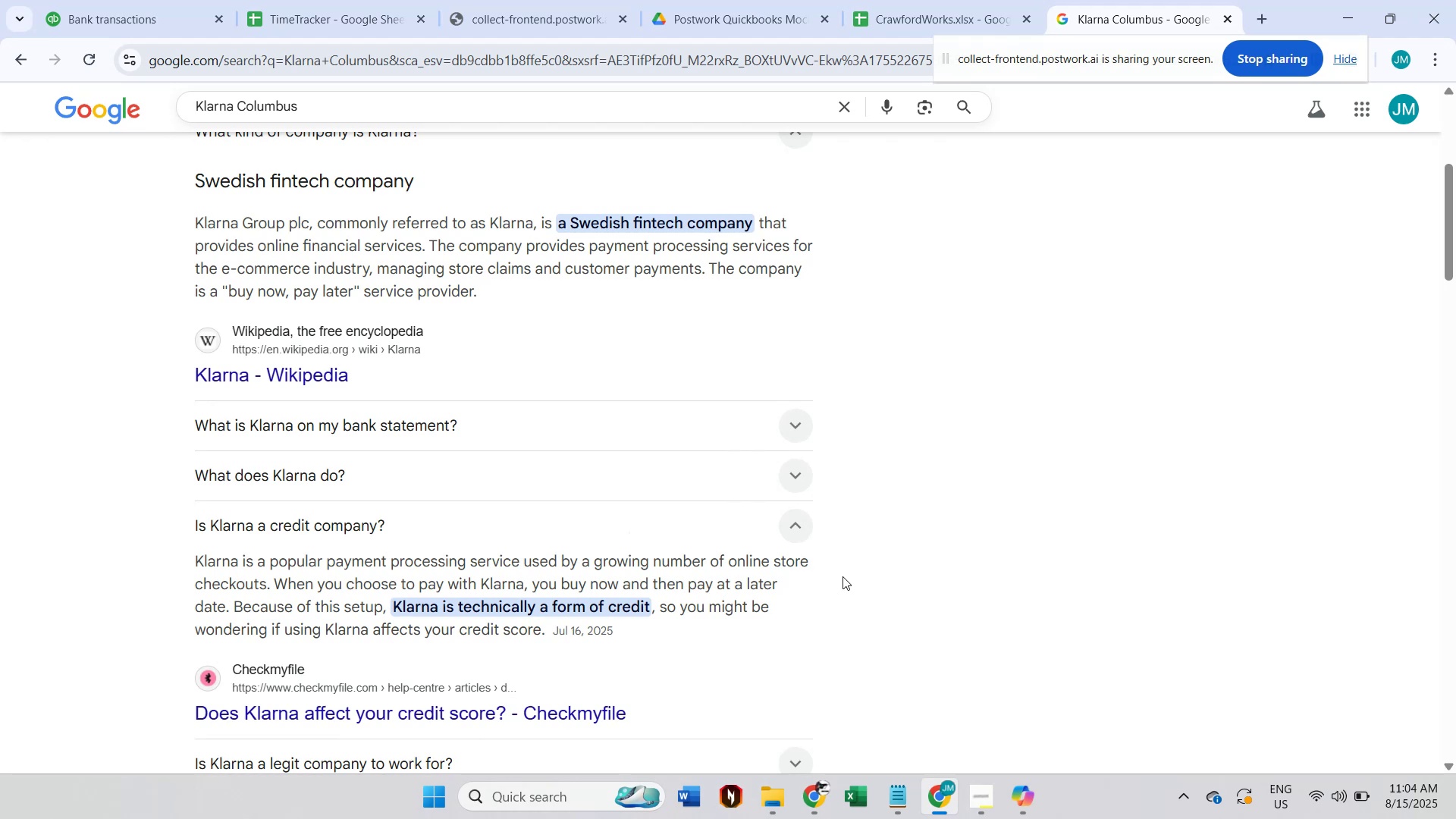 
left_click([111, 3])
 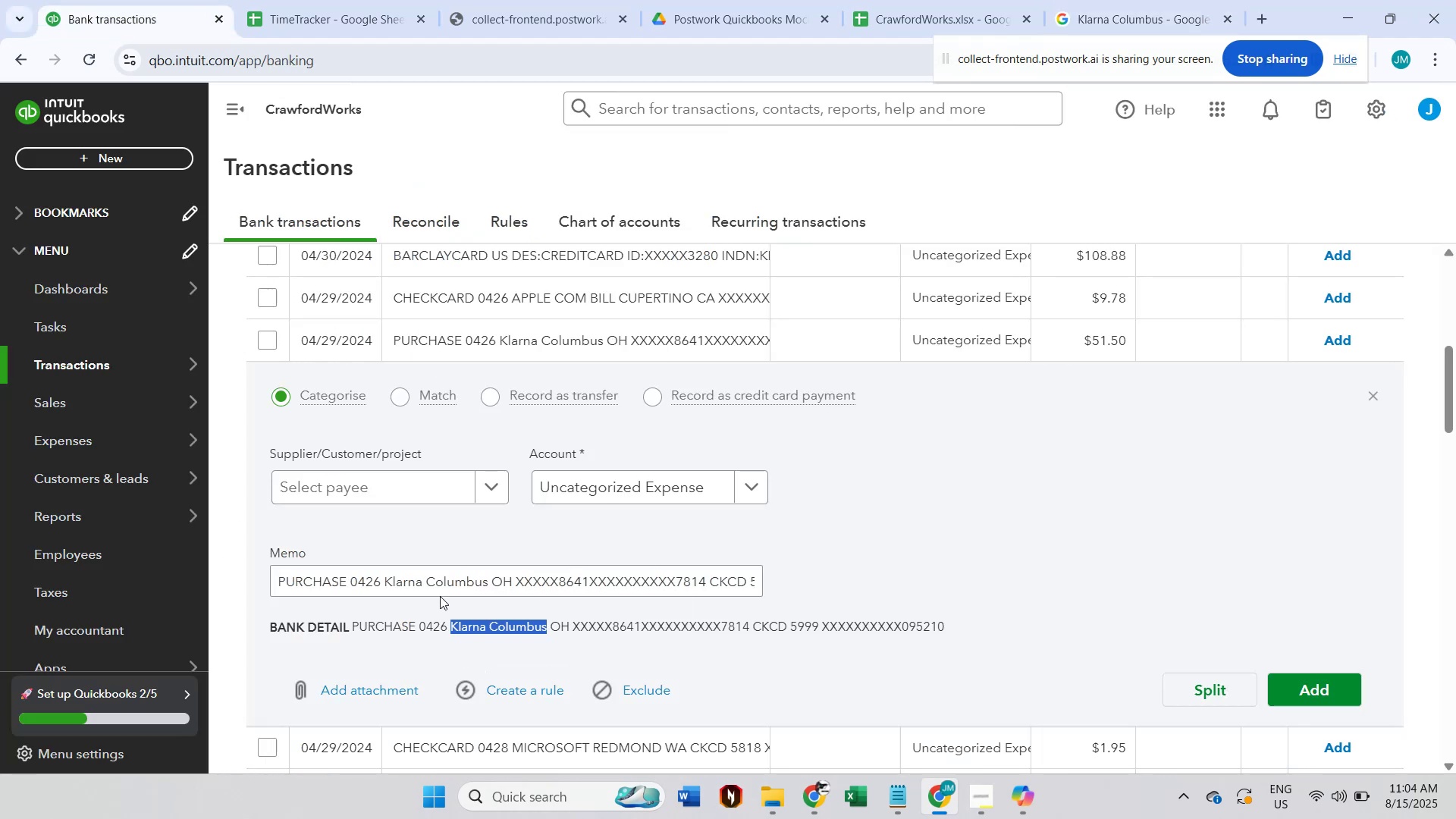 
double_click([421, 583])
 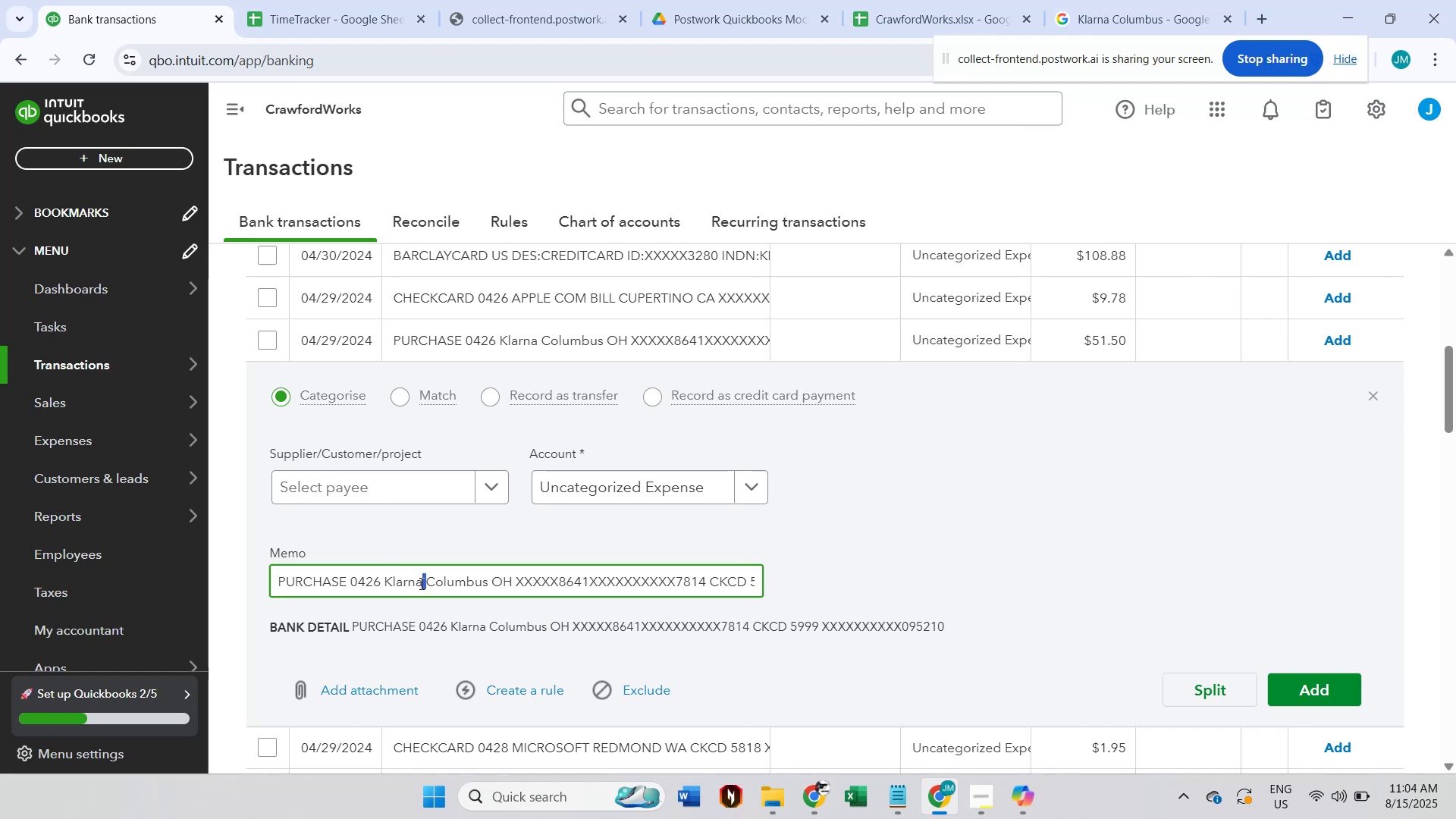 
key(Shift+ShiftLeft)
 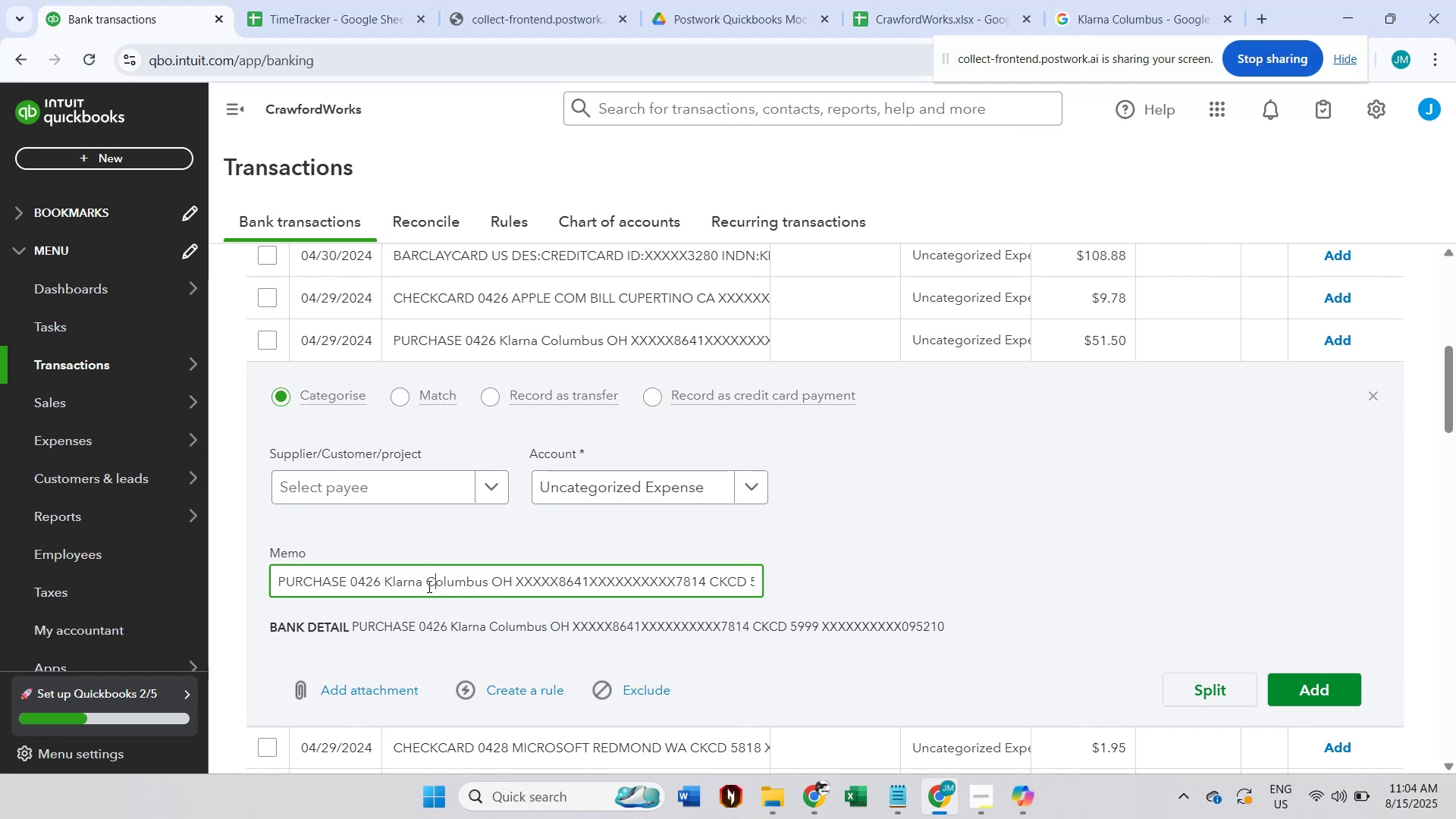 
double_click([409, 585])
 